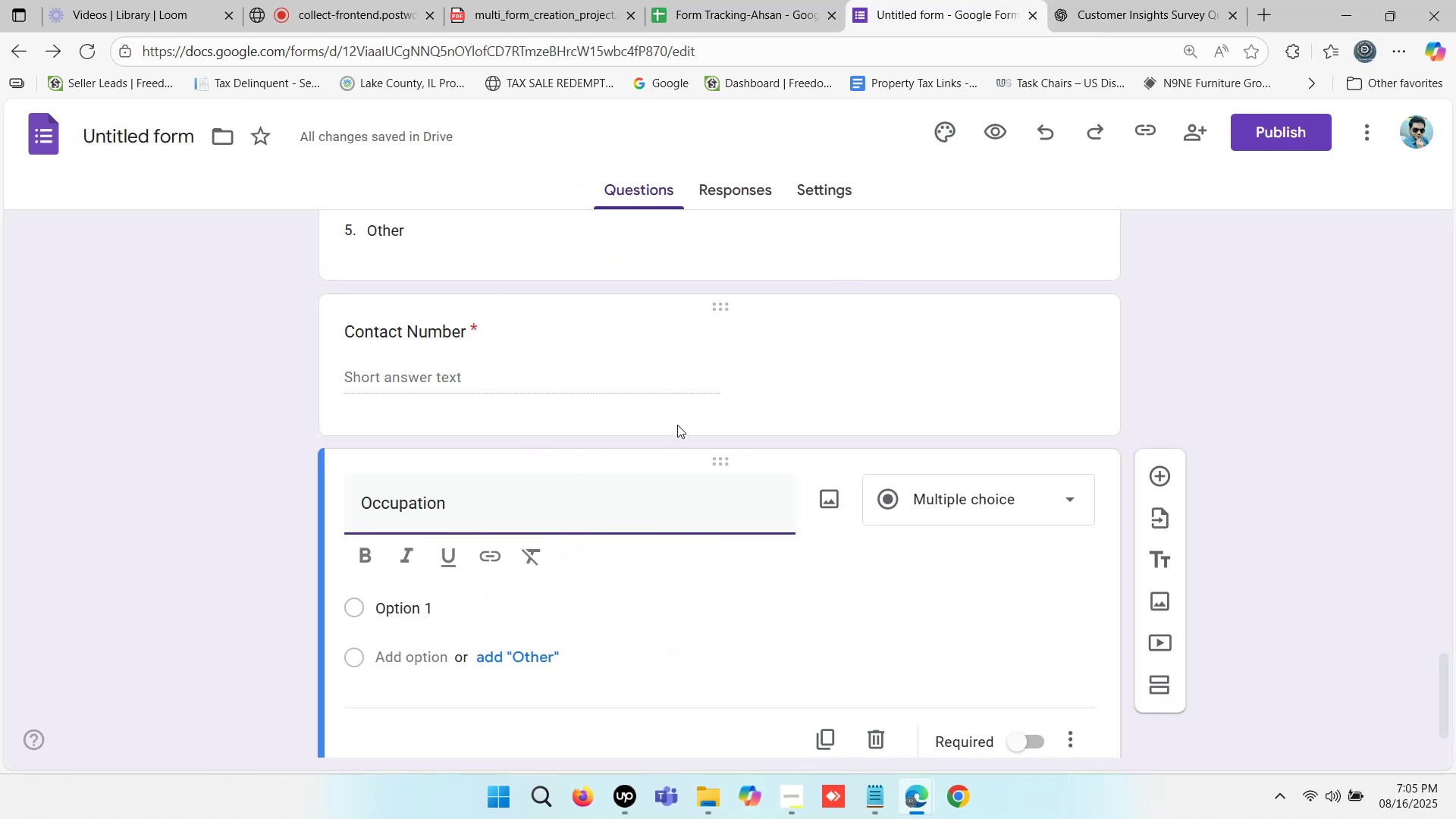 
scroll: coordinate [536, 487], scroll_direction: down, amount: 1.0
 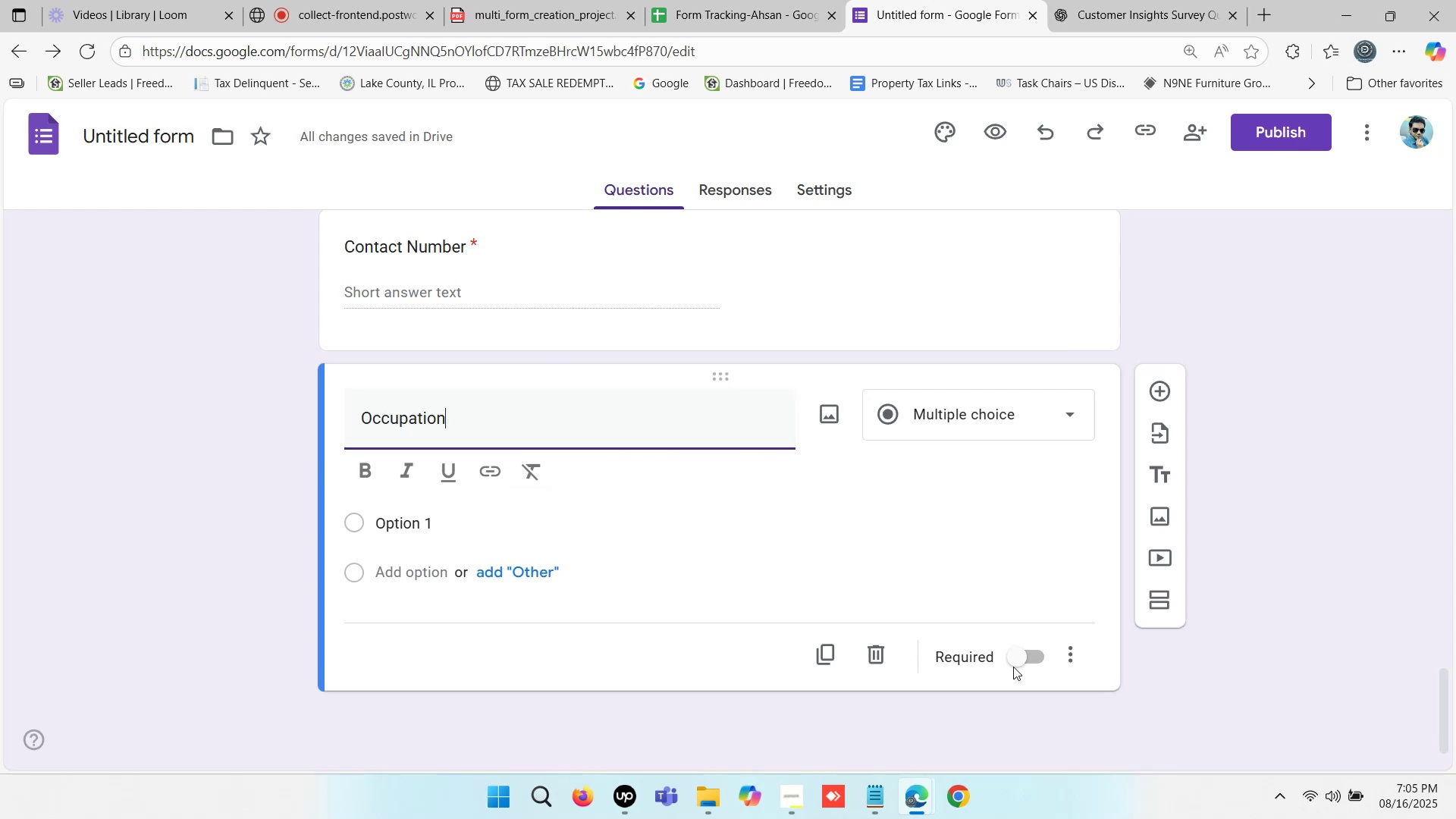 
left_click([1015, 657])
 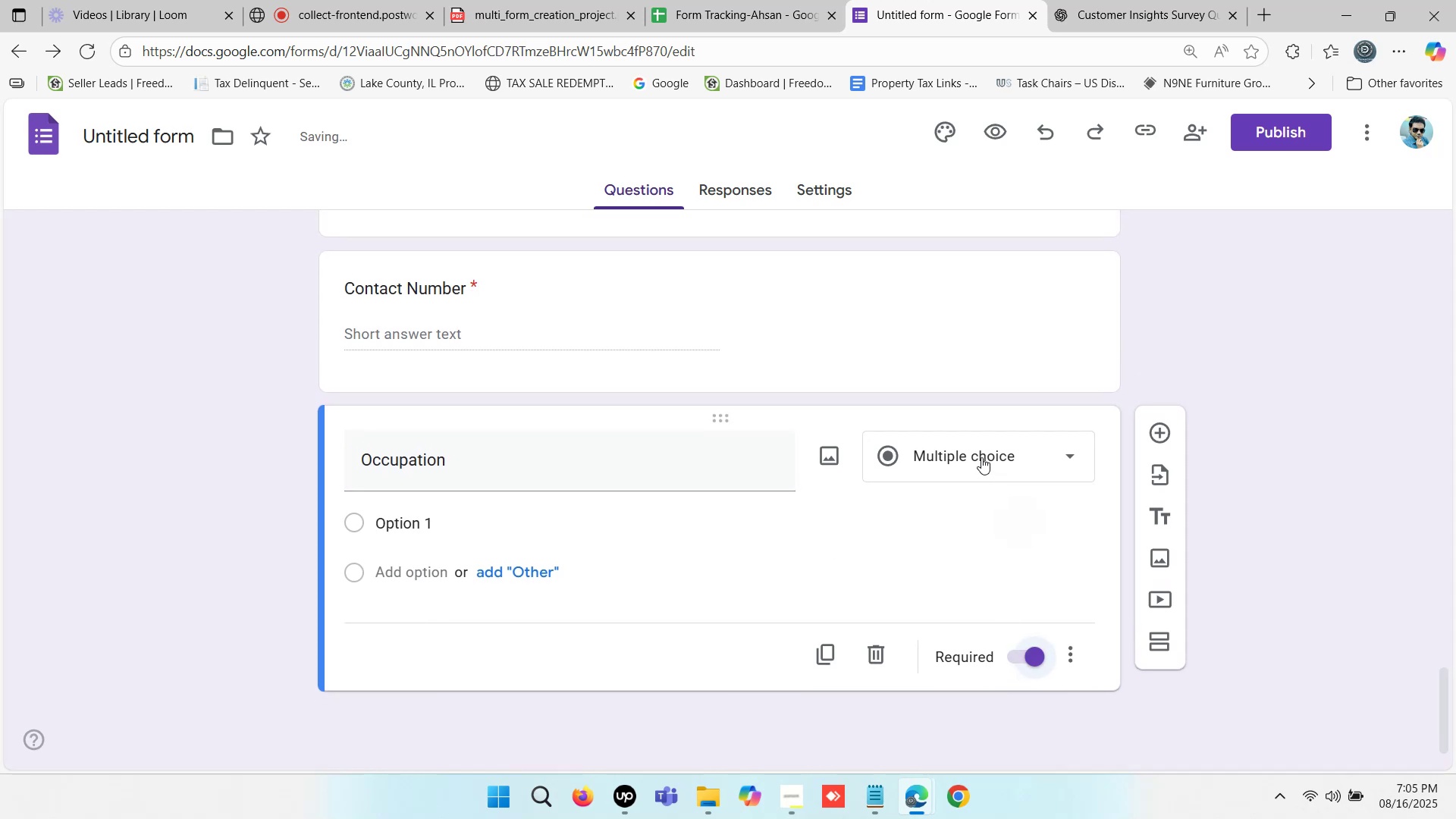 
left_click([981, 457])
 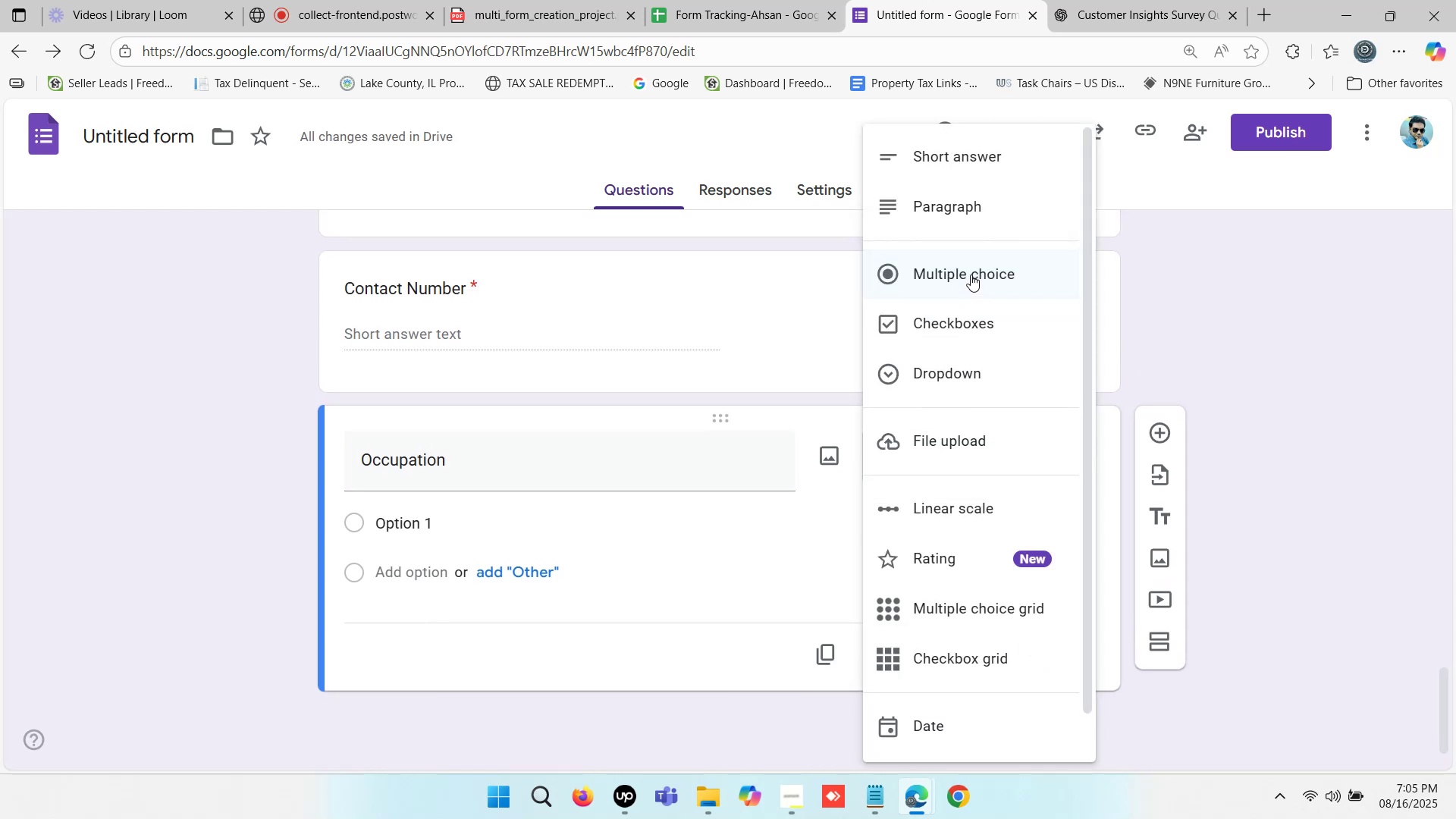 
left_click([963, 271])
 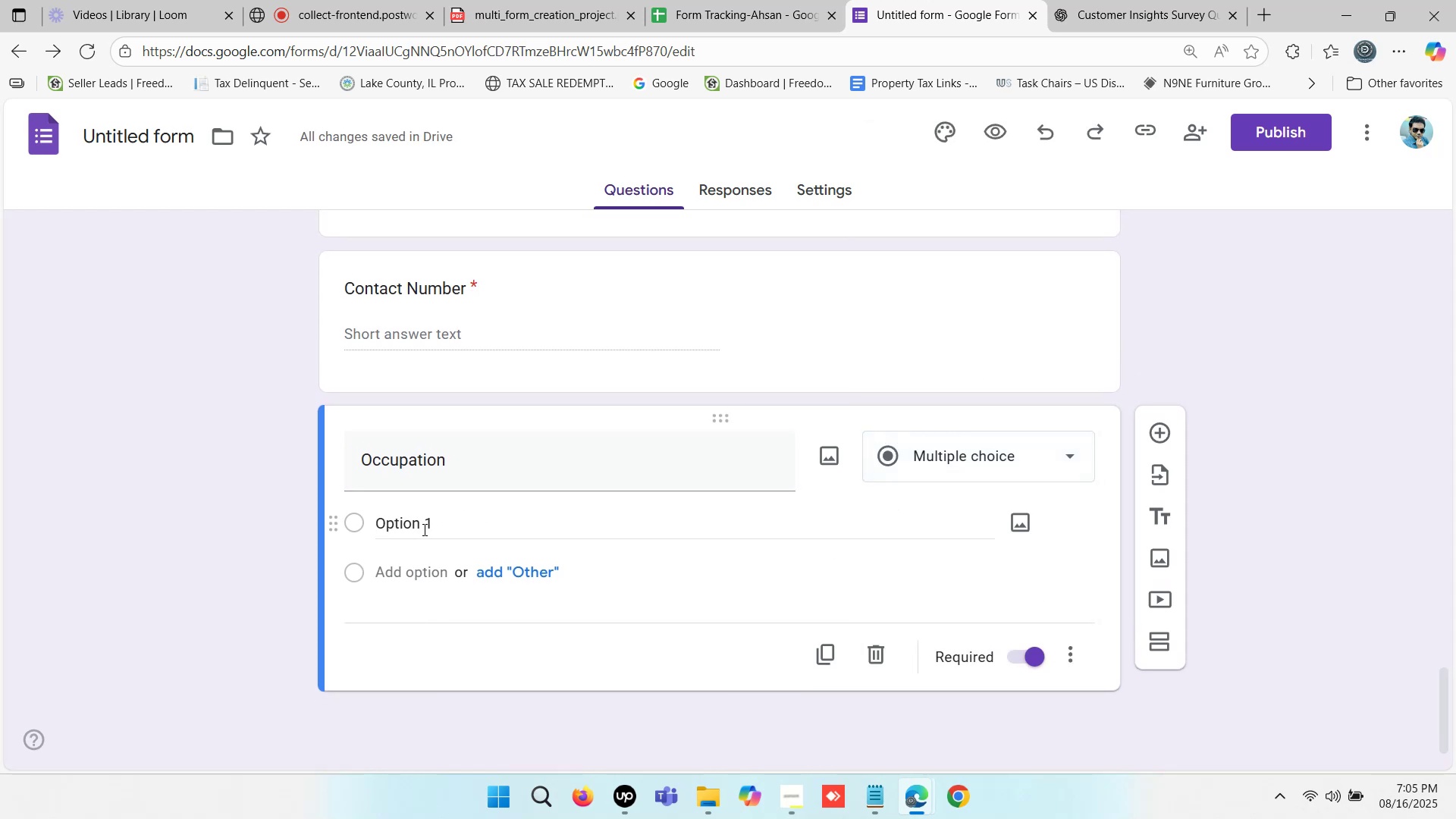 
left_click([412, 526])
 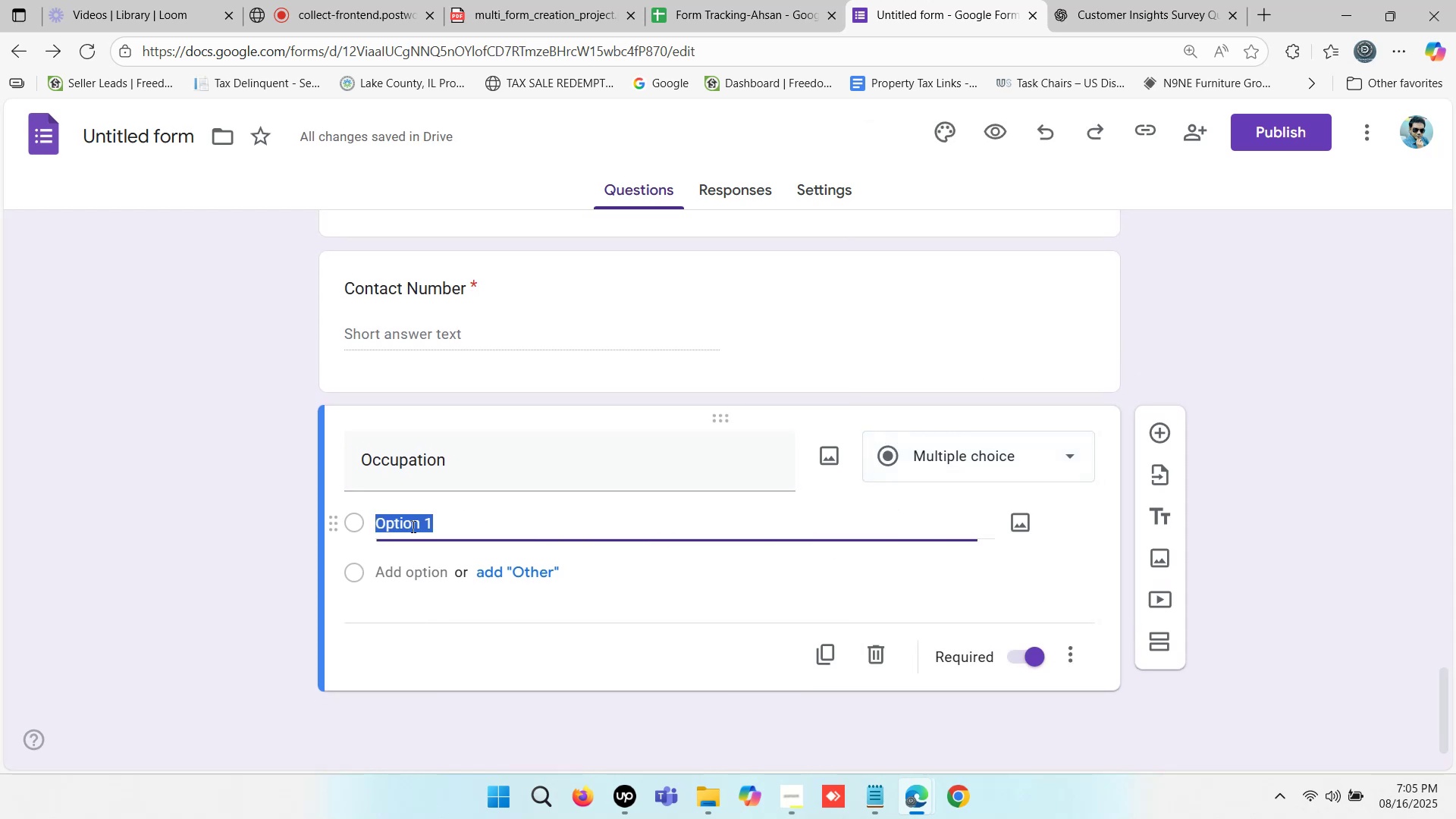 
key(Control+ControlLeft)
 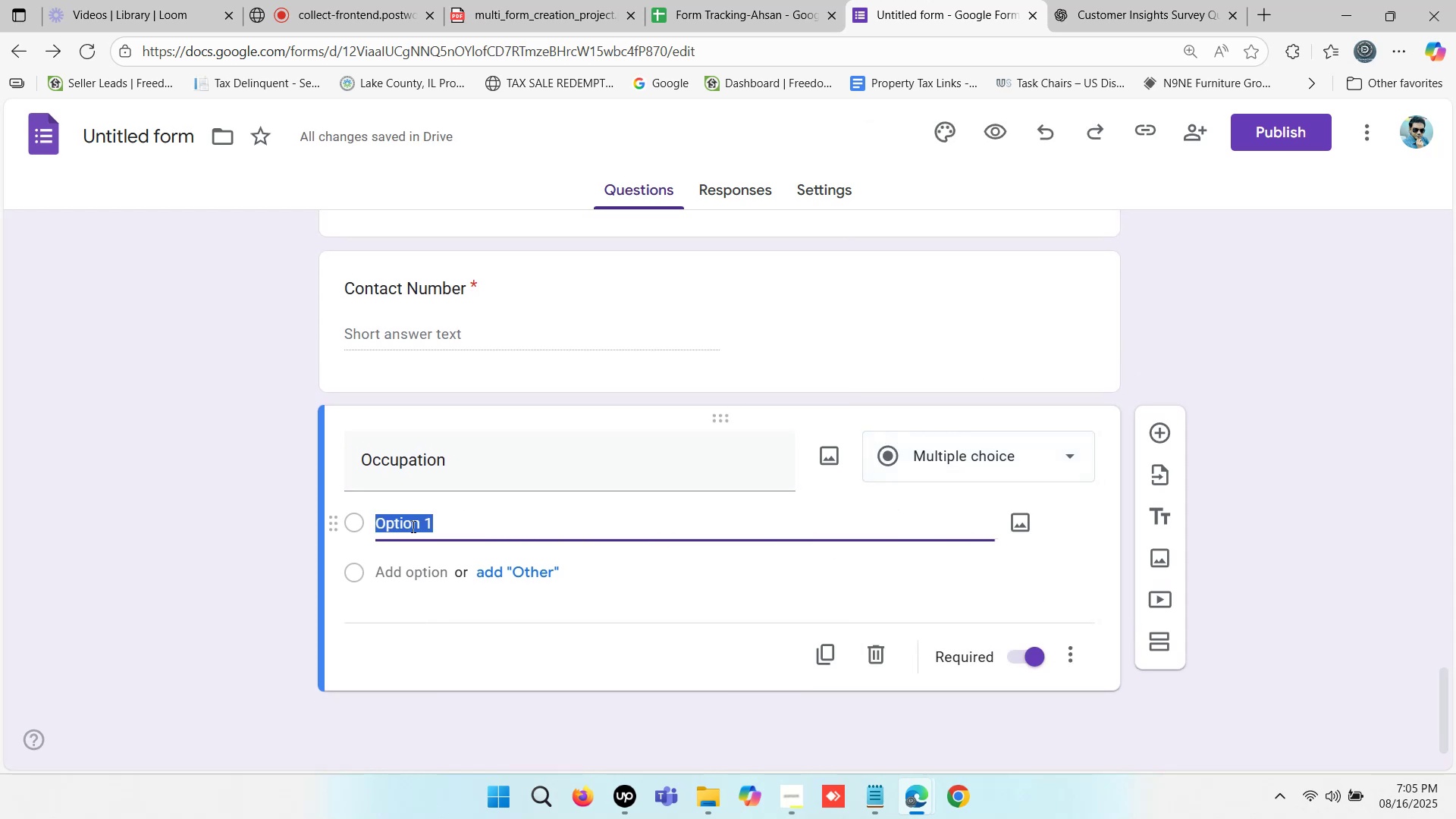 
key(Control+V)
 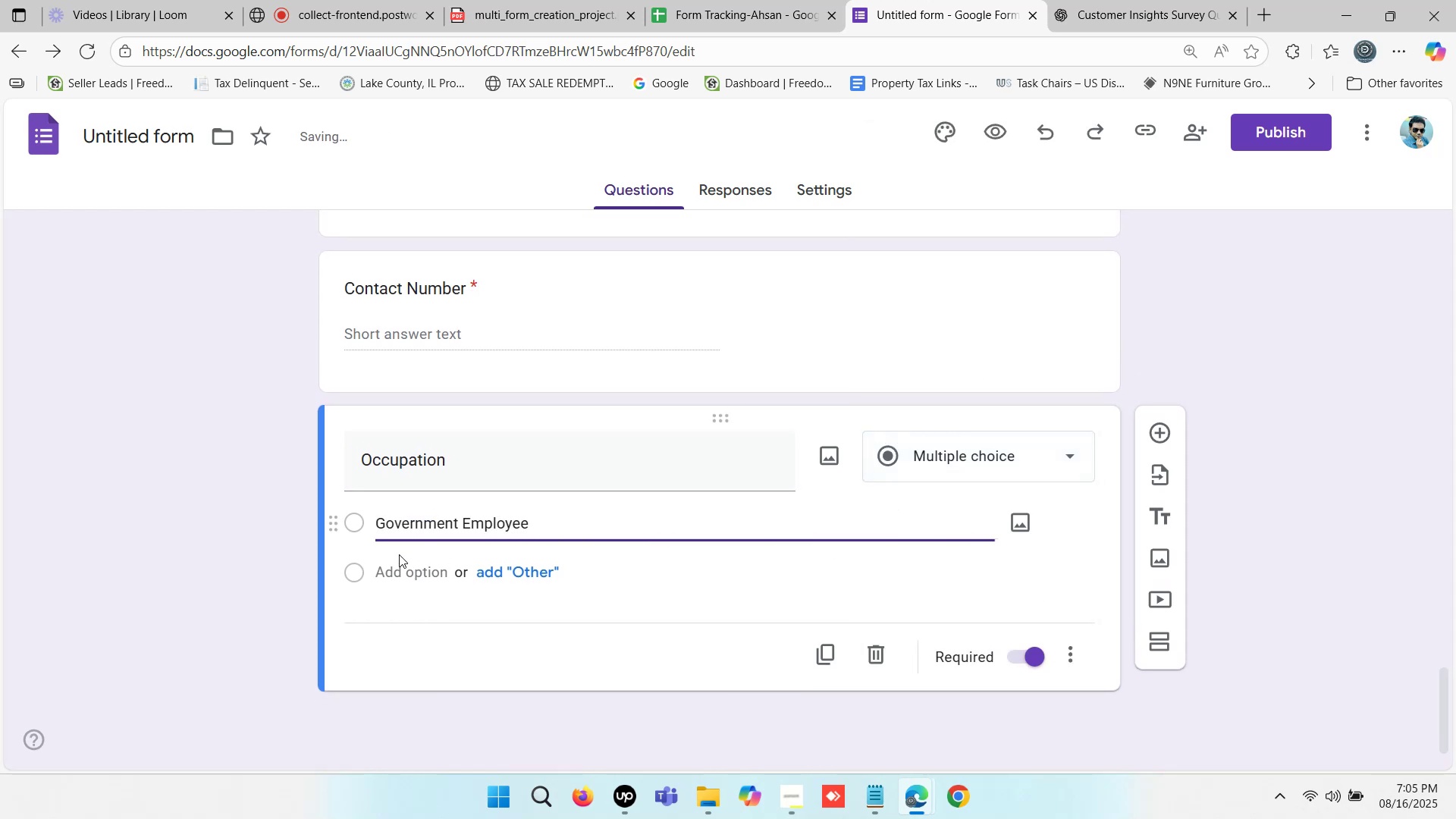 
left_click([415, 577])
 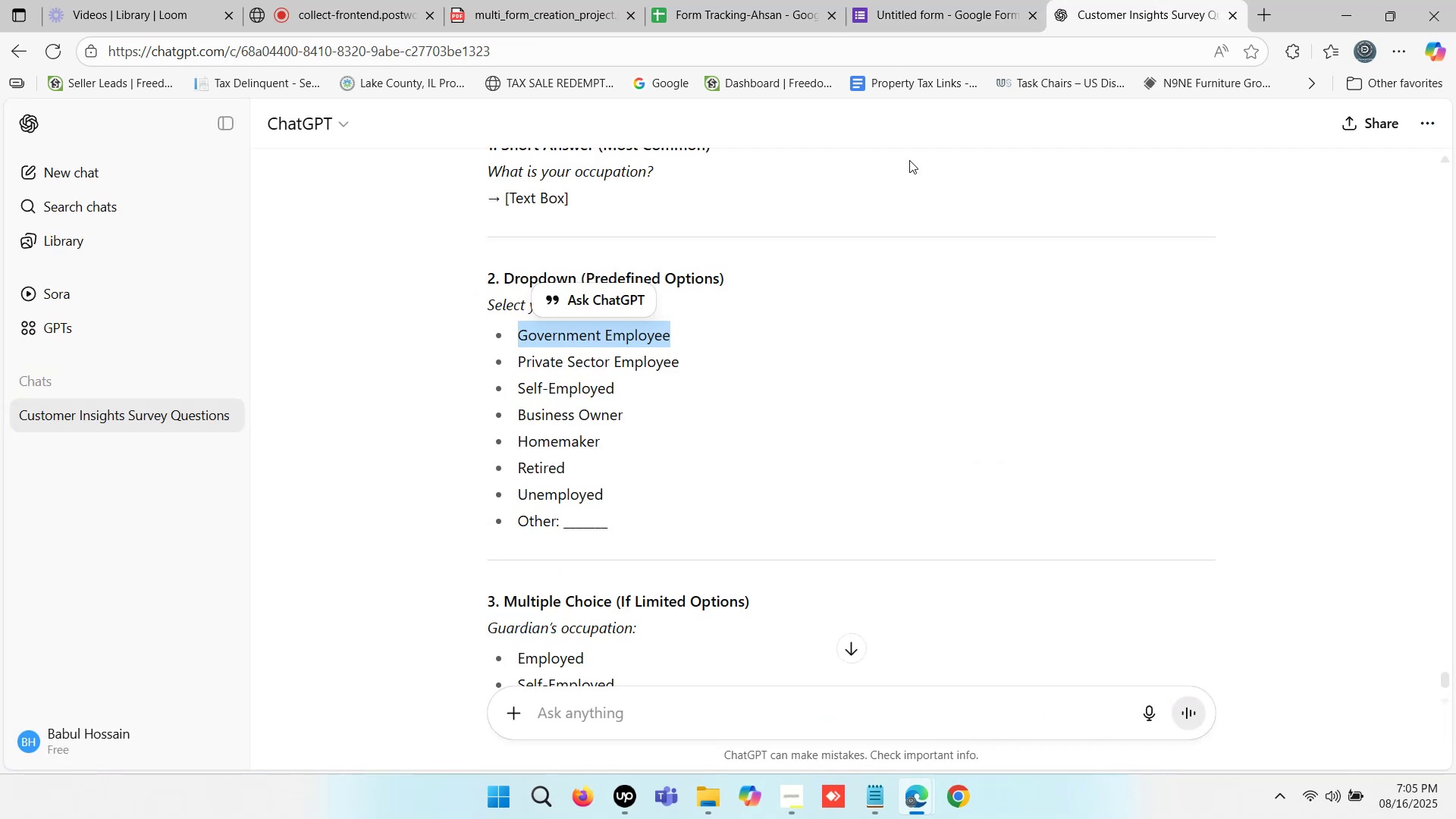 
left_click_drag(start_coordinate=[686, 363], to_coordinate=[520, 360])
 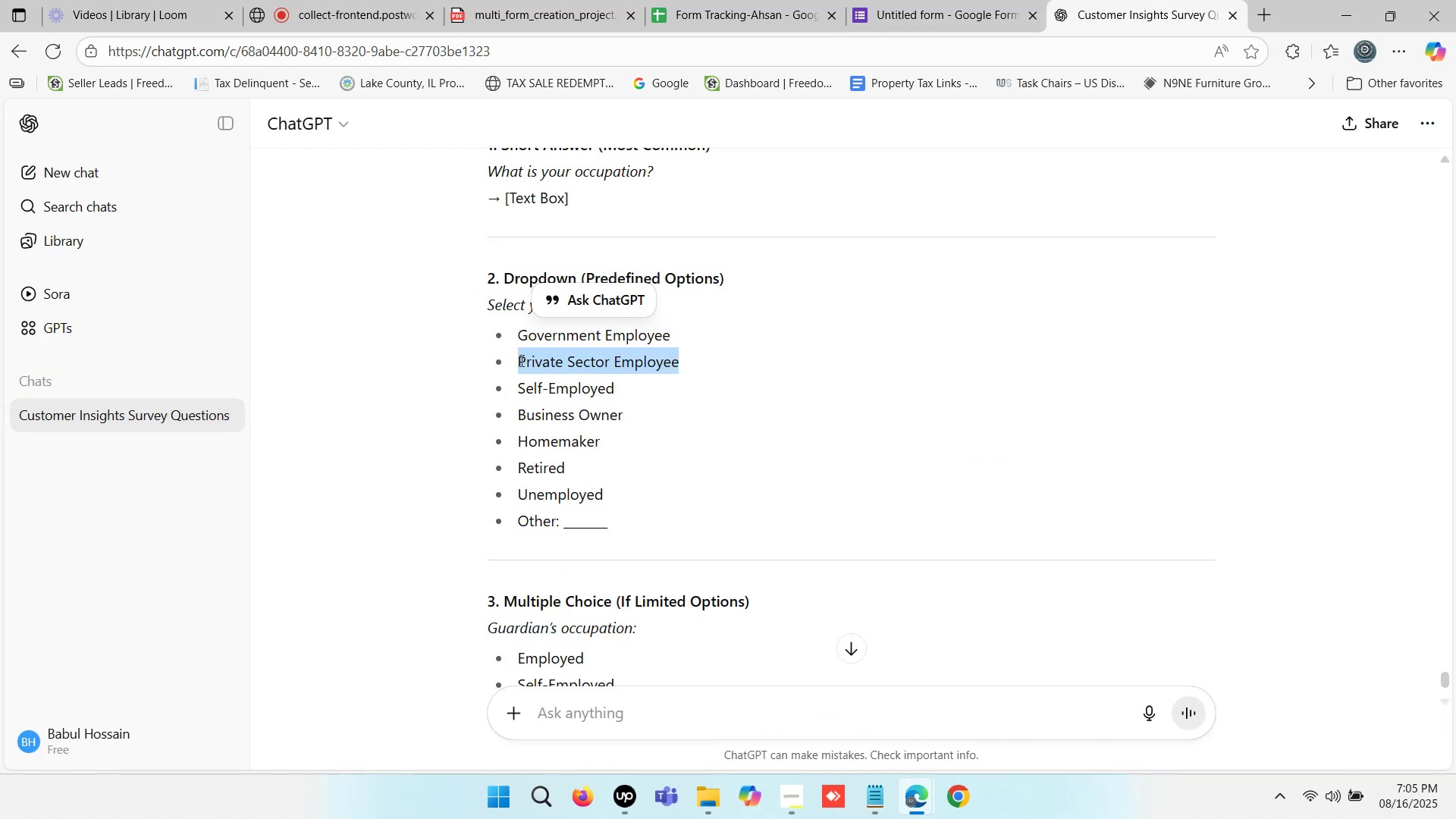 
key(Control+ControlLeft)
 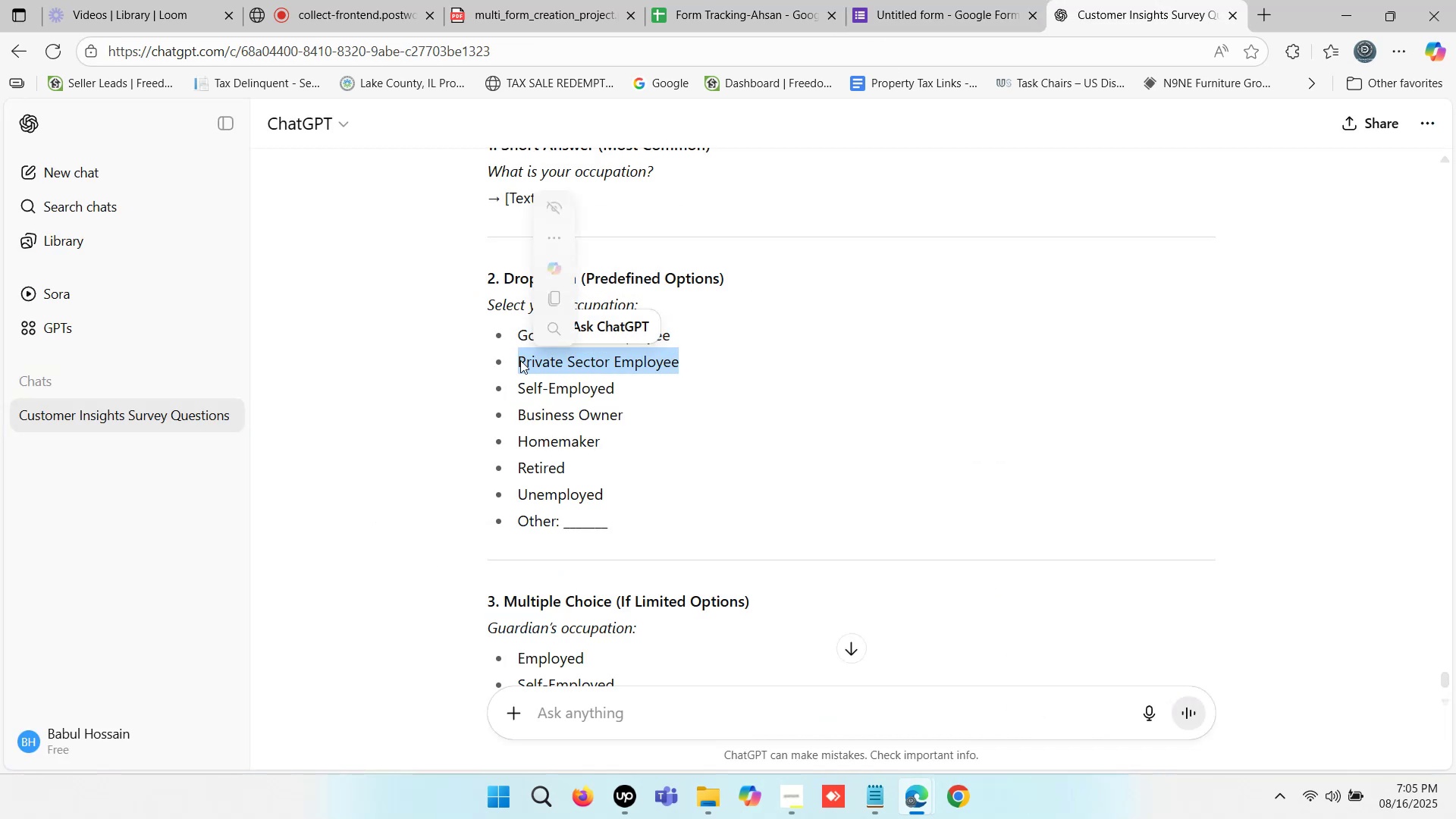 
key(Control+C)
 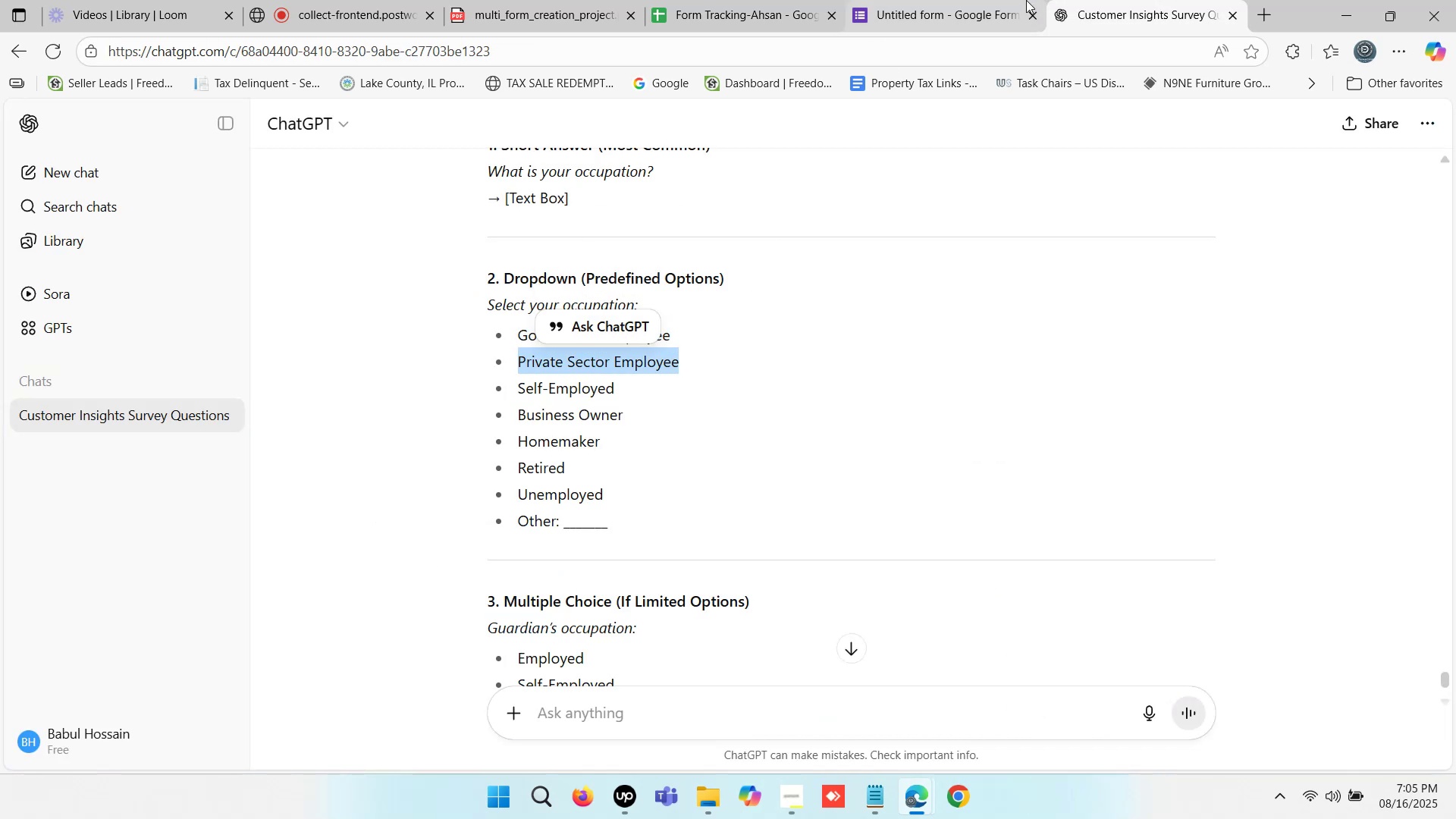 
left_click([1024, 0])
 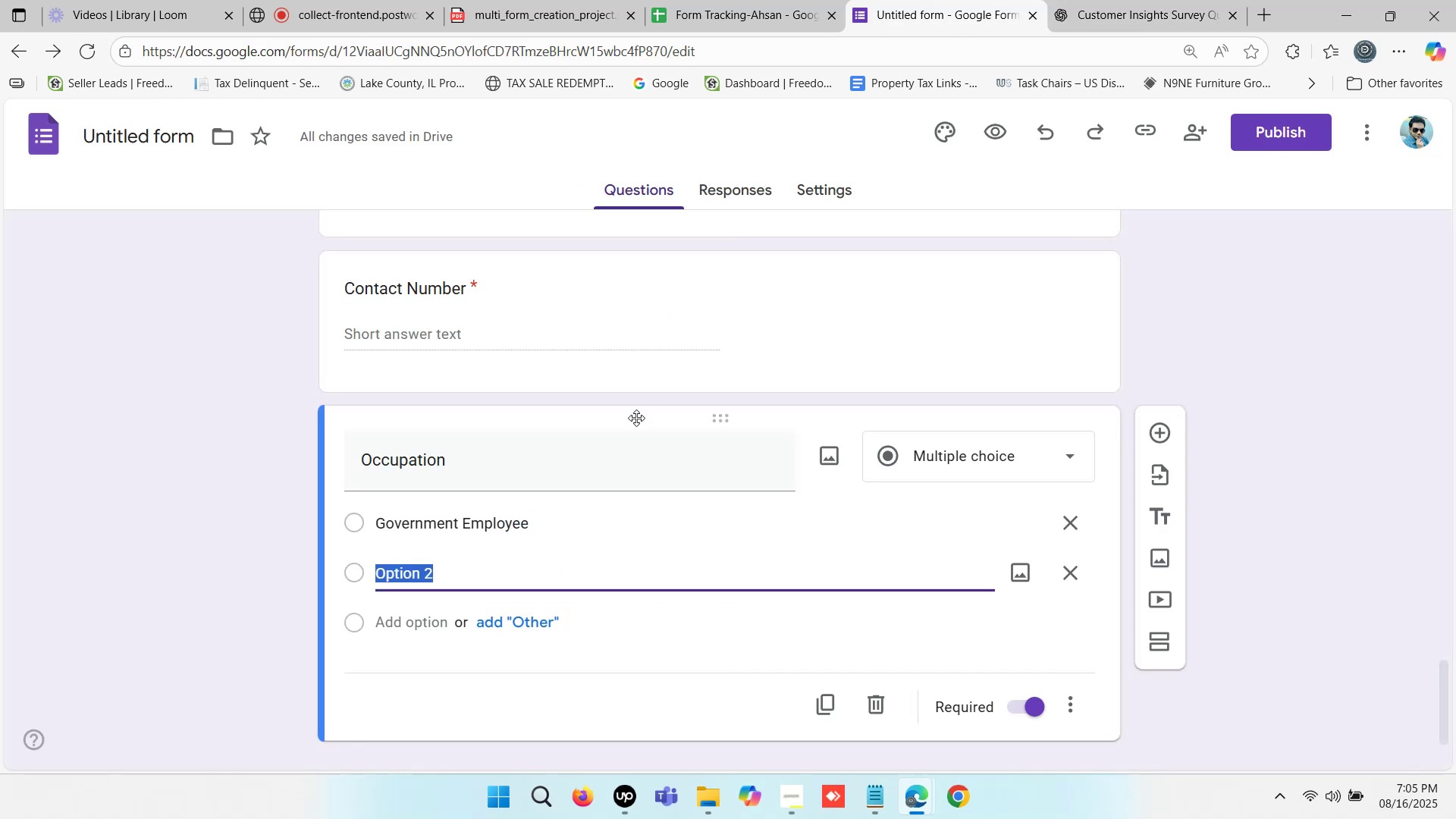 
key(Control+ControlLeft)
 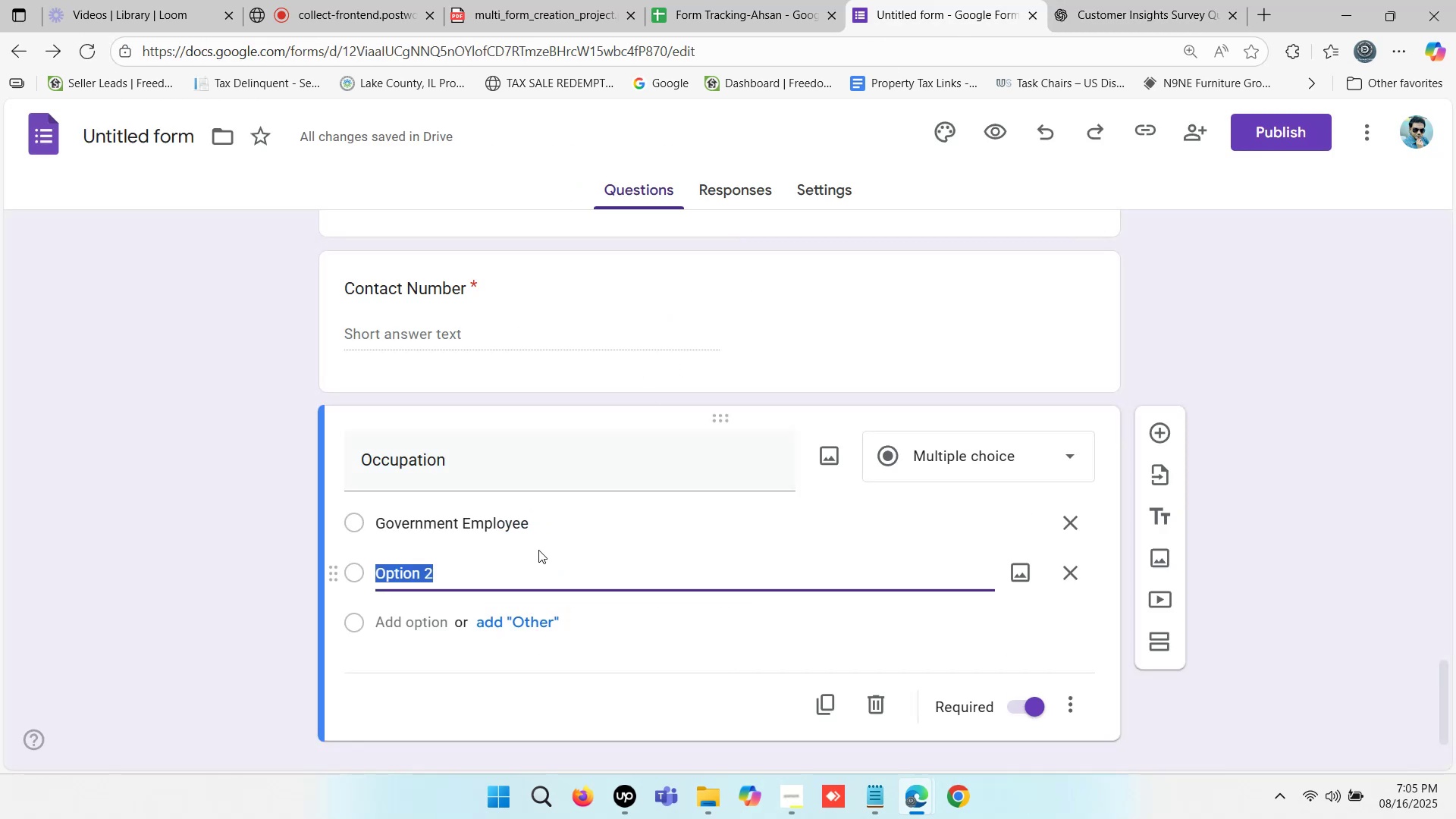 
key(Control+V)
 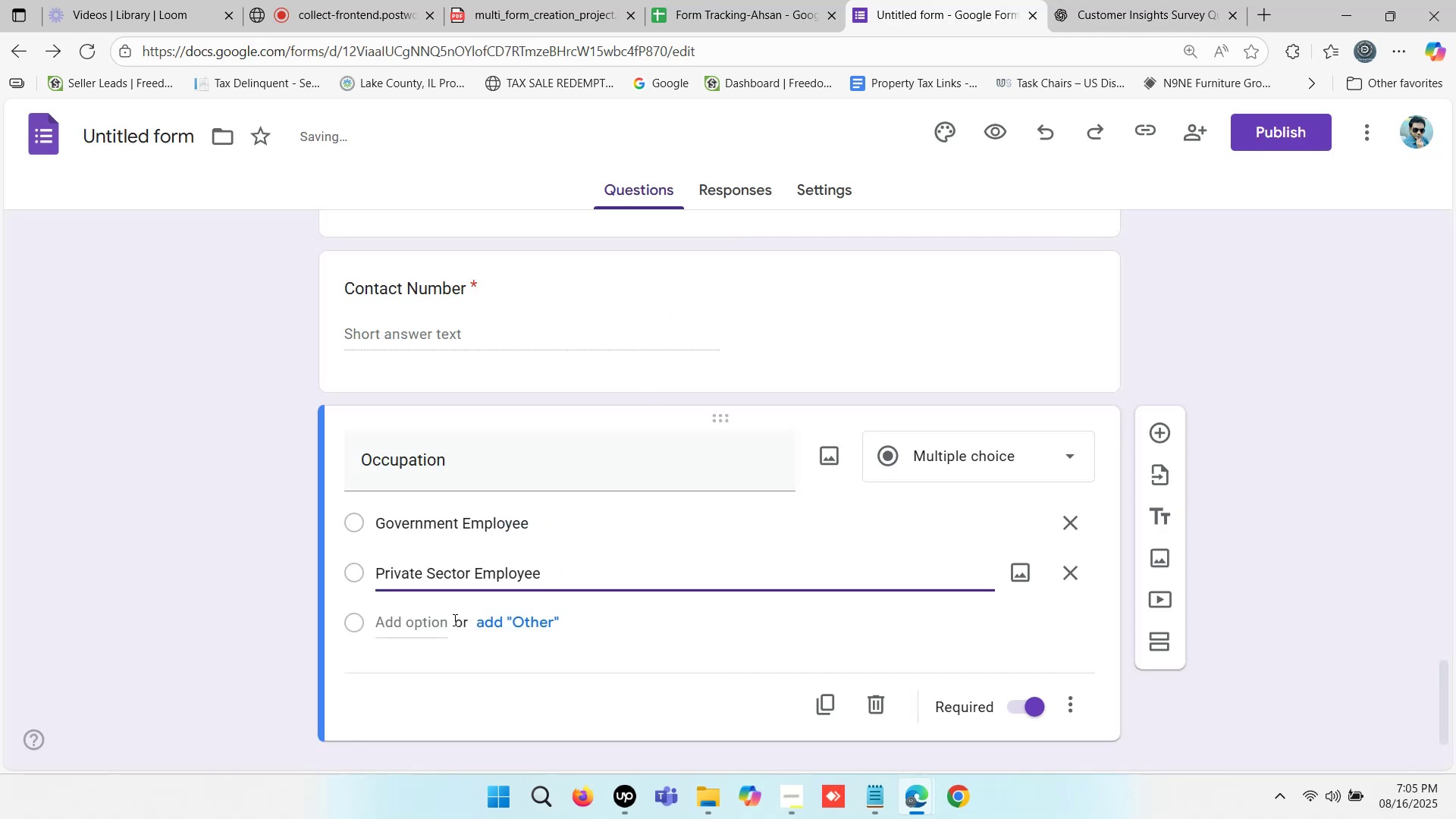 
left_click([444, 622])
 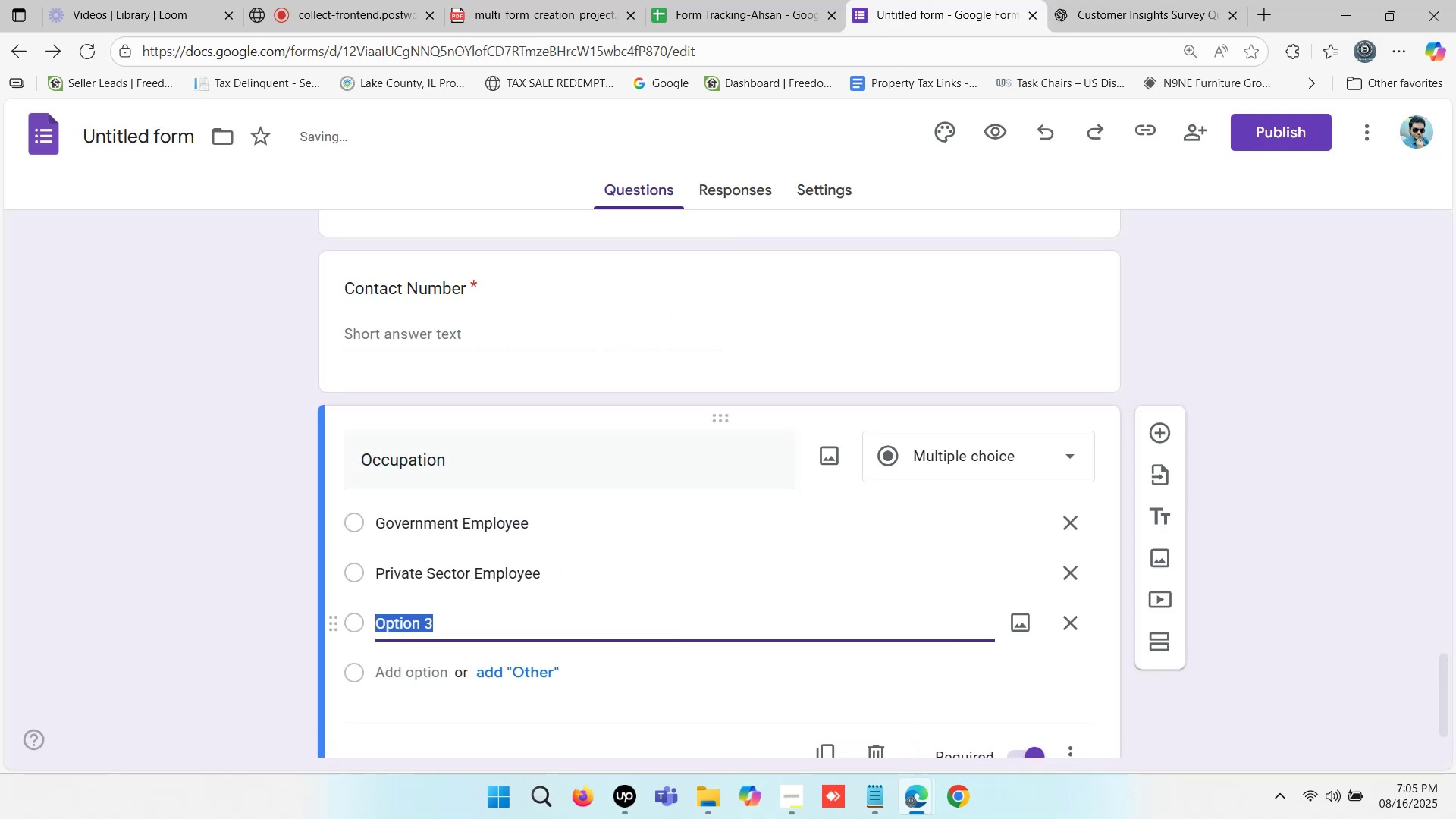 
left_click([1102, 2])
 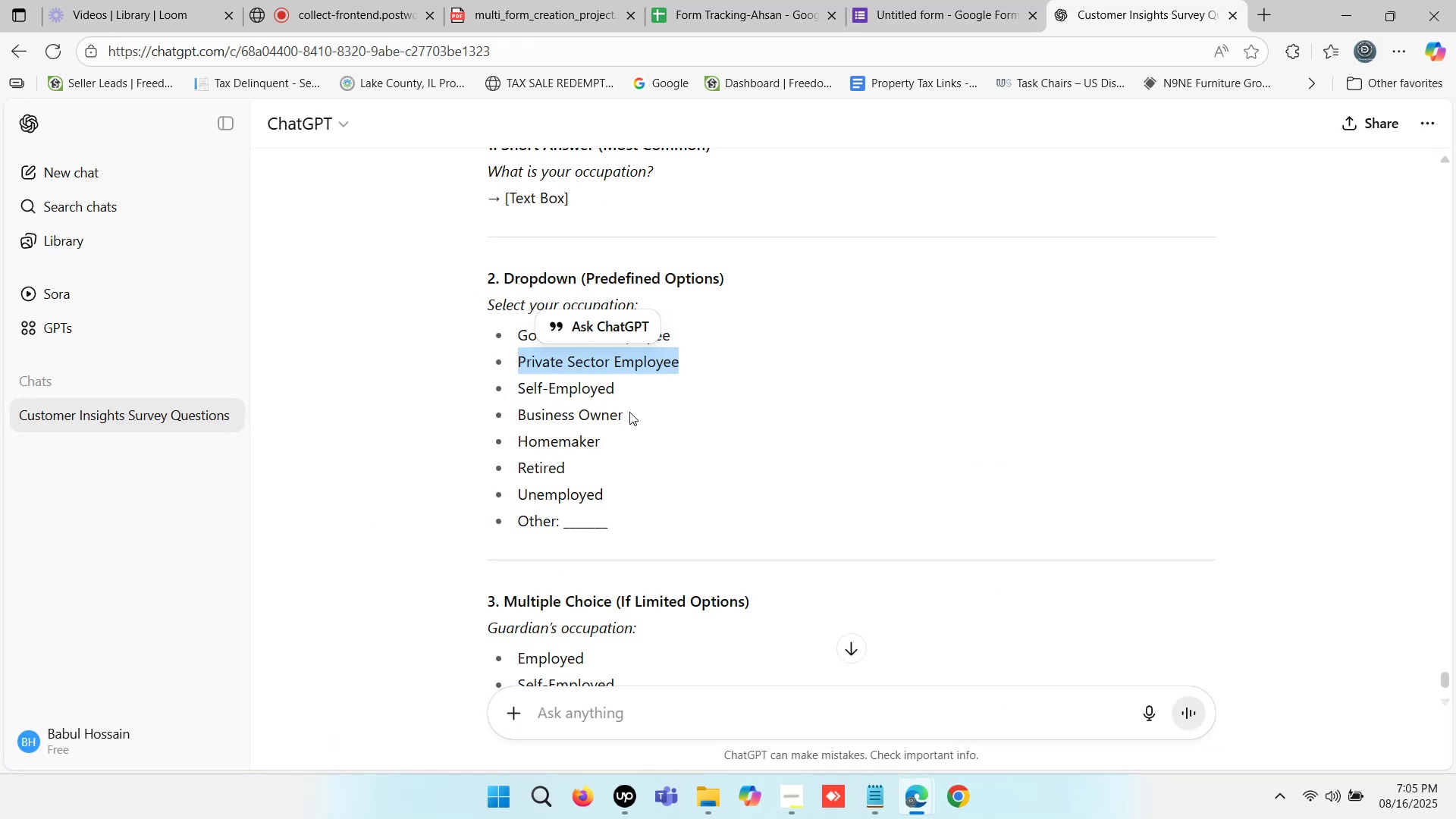 
left_click_drag(start_coordinate=[627, 389], to_coordinate=[521, 388])
 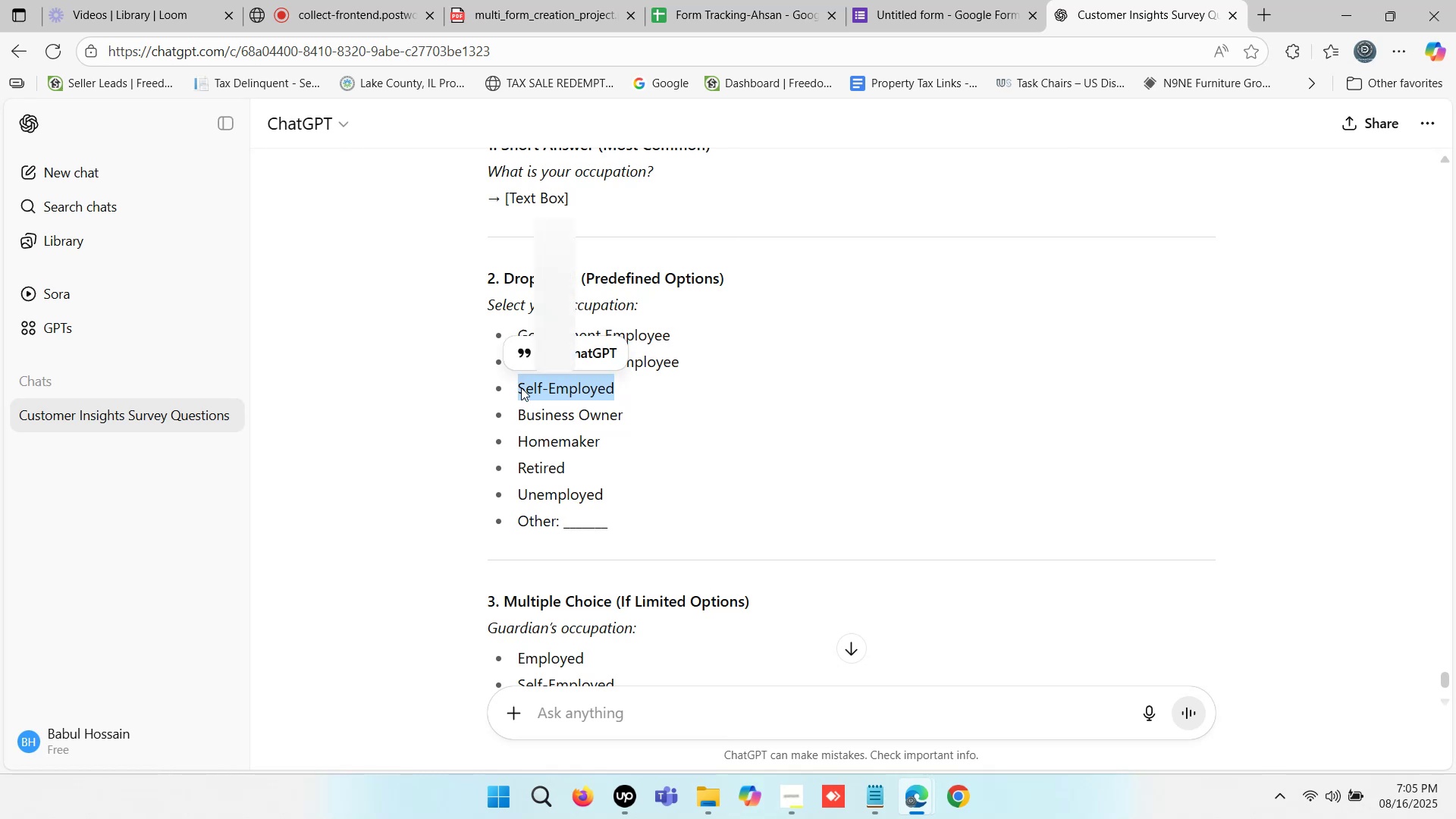 
key(Control+ControlLeft)
 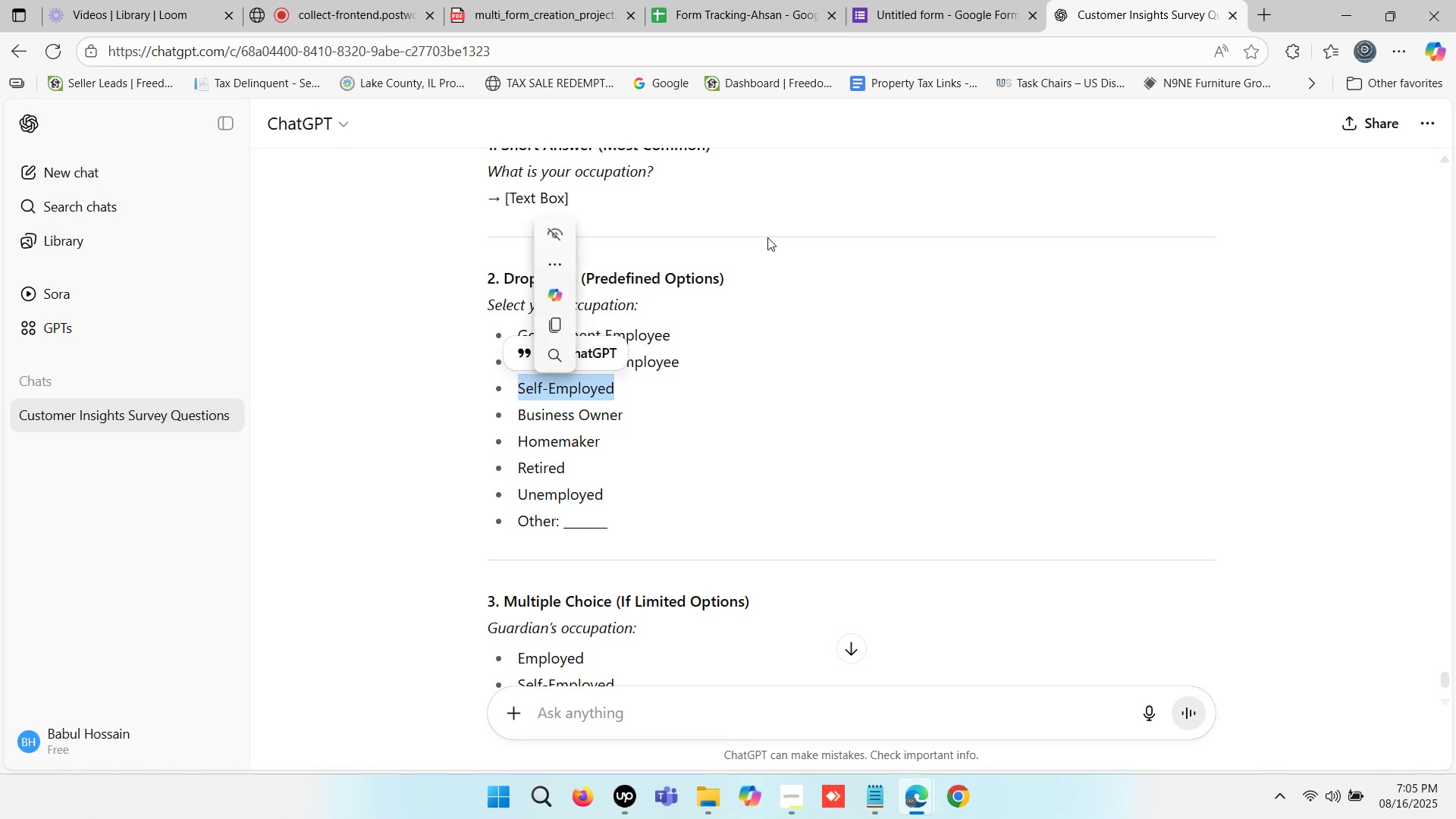 
key(Control+C)
 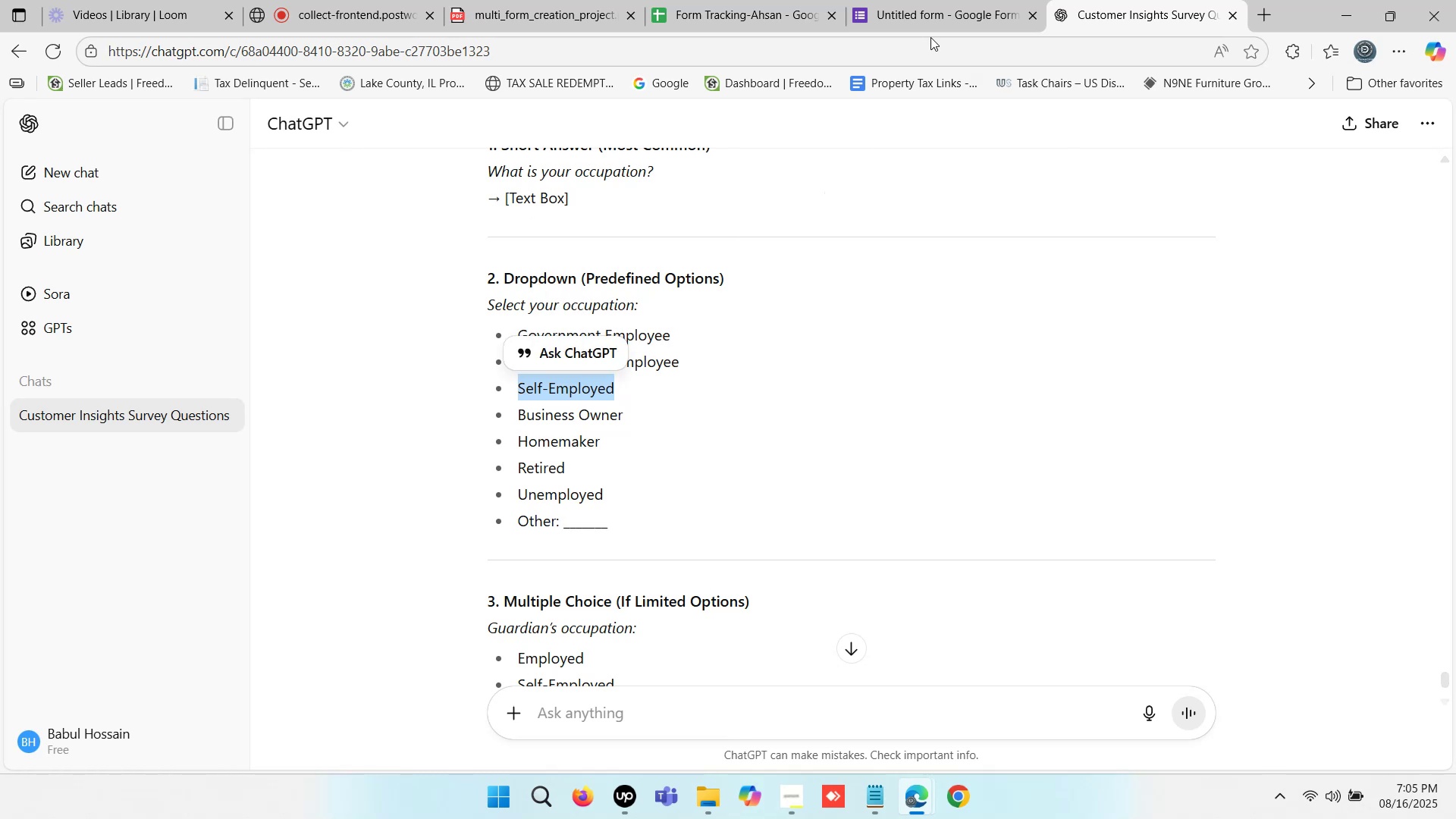 
left_click([933, 17])
 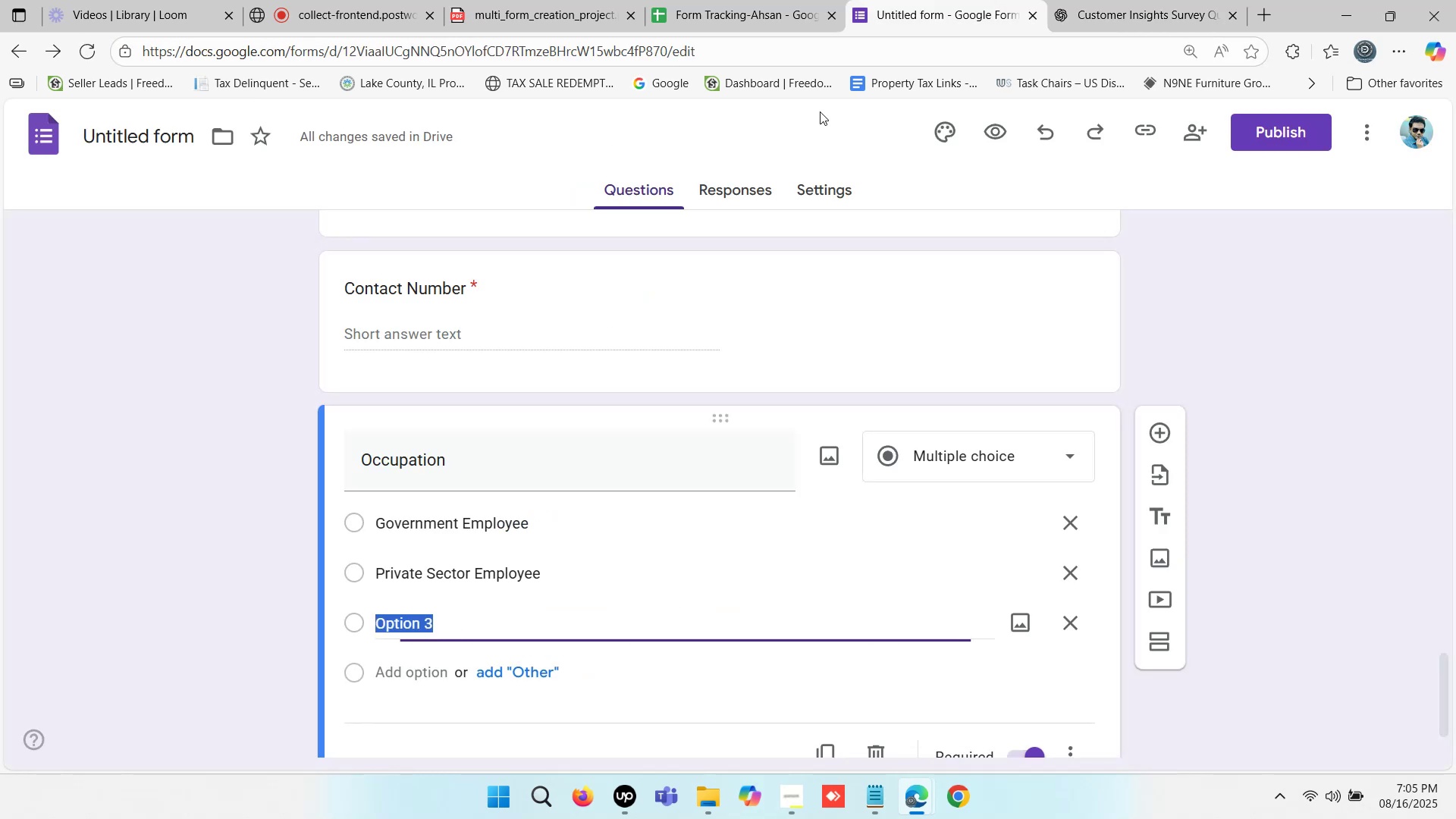 
key(Control+ControlLeft)
 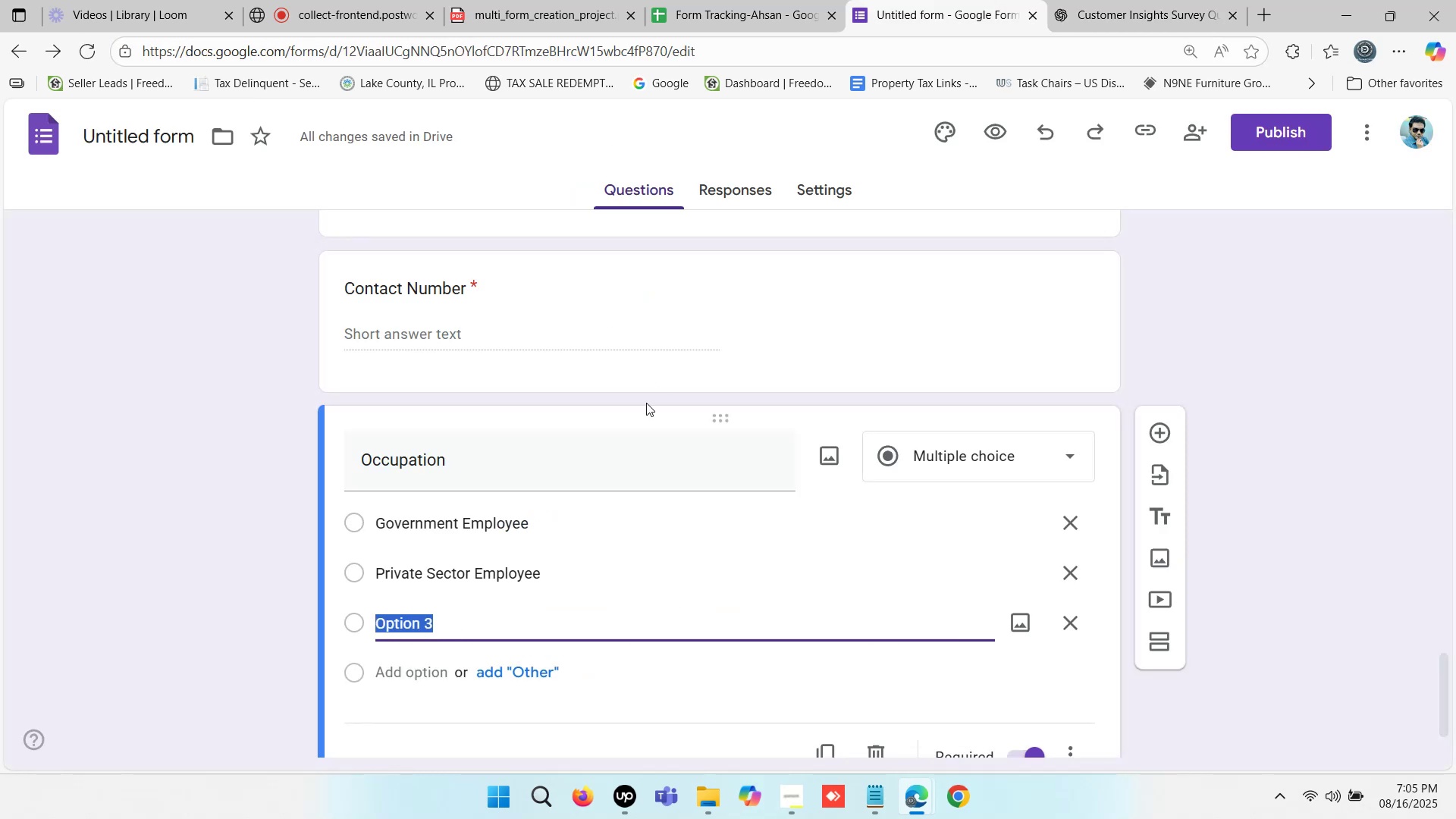 
key(Control+V)
 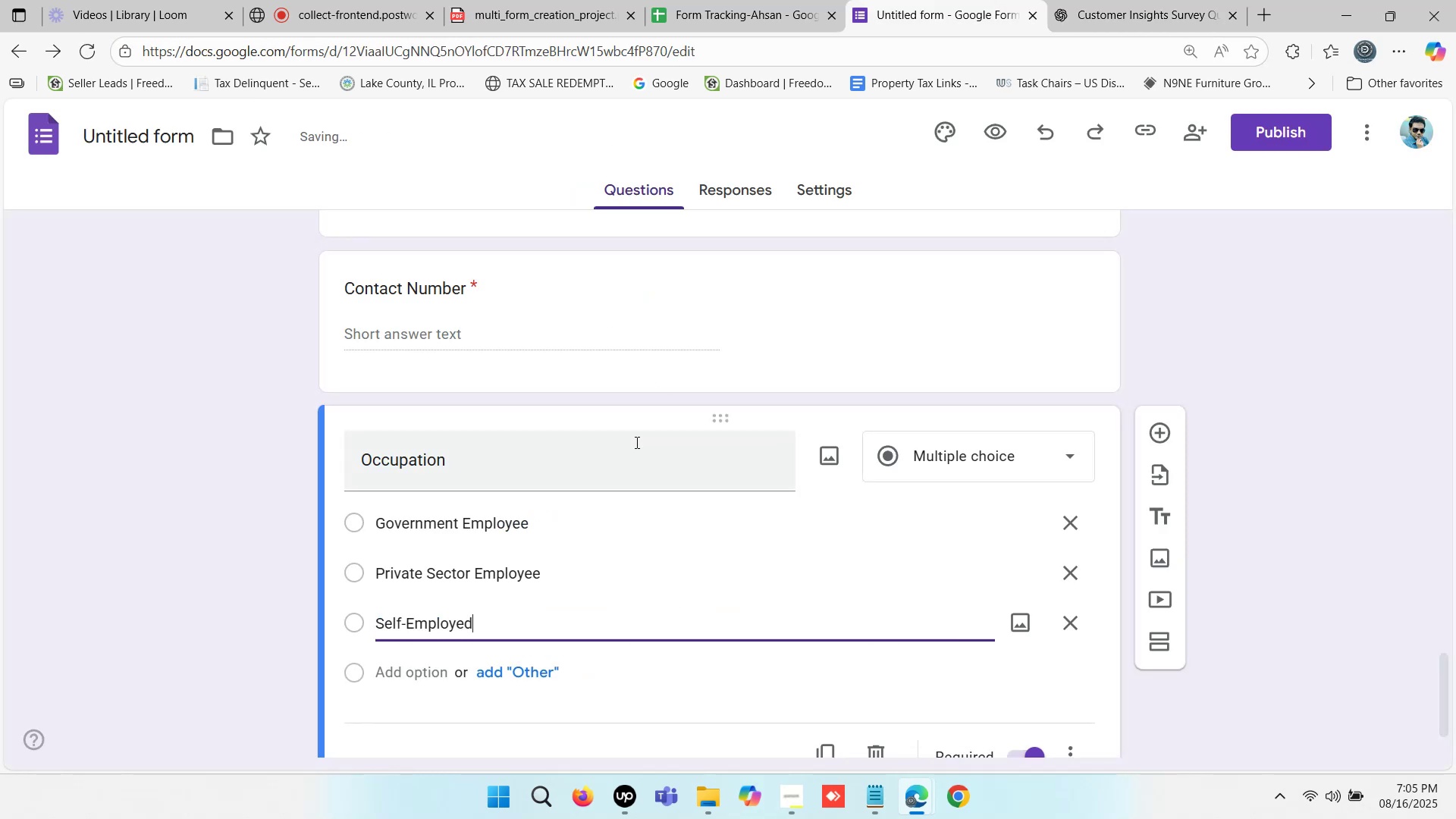 
scroll: coordinate [603, 466], scroll_direction: down, amount: 2.0
 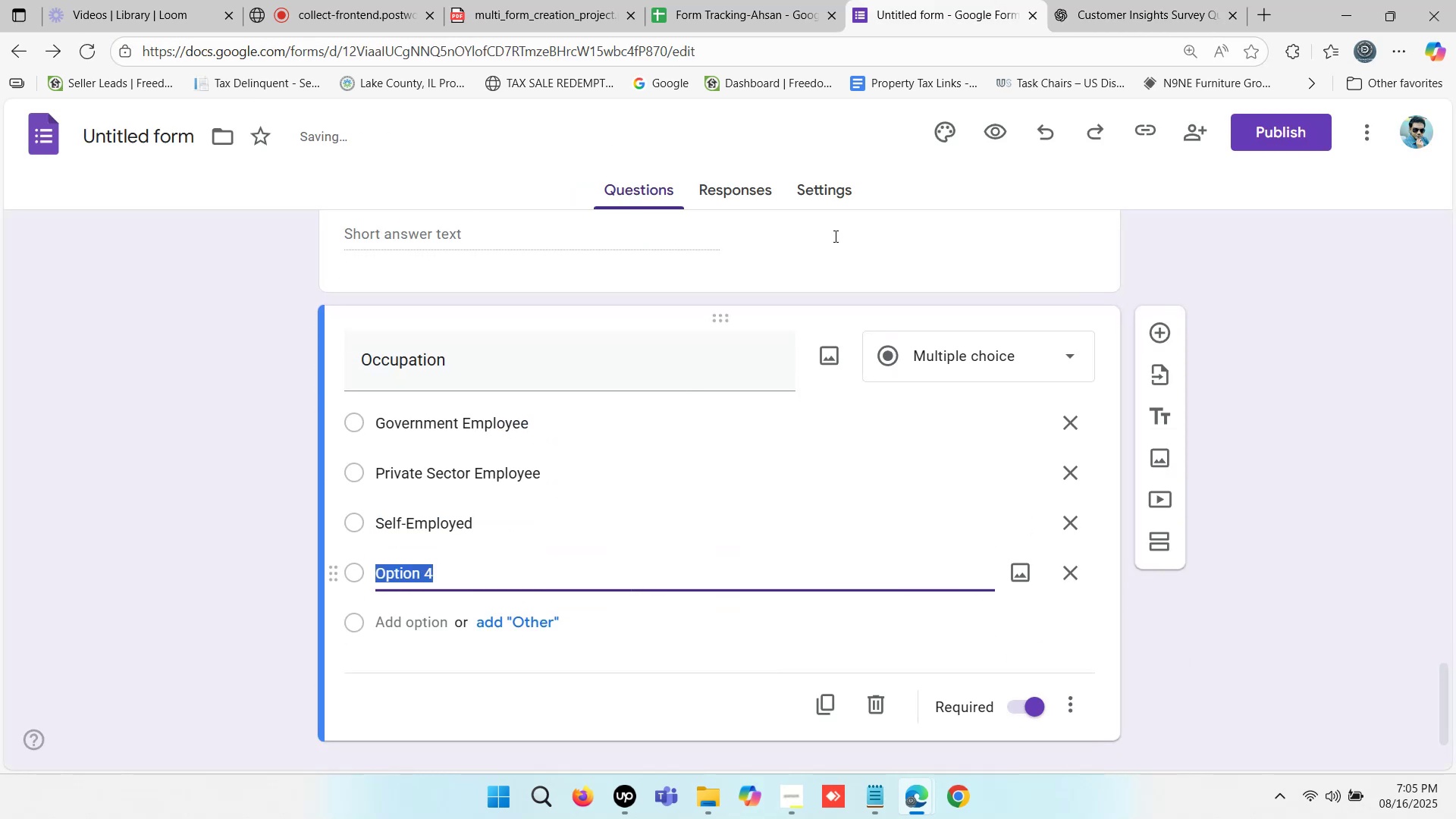 
left_click([1127, 14])
 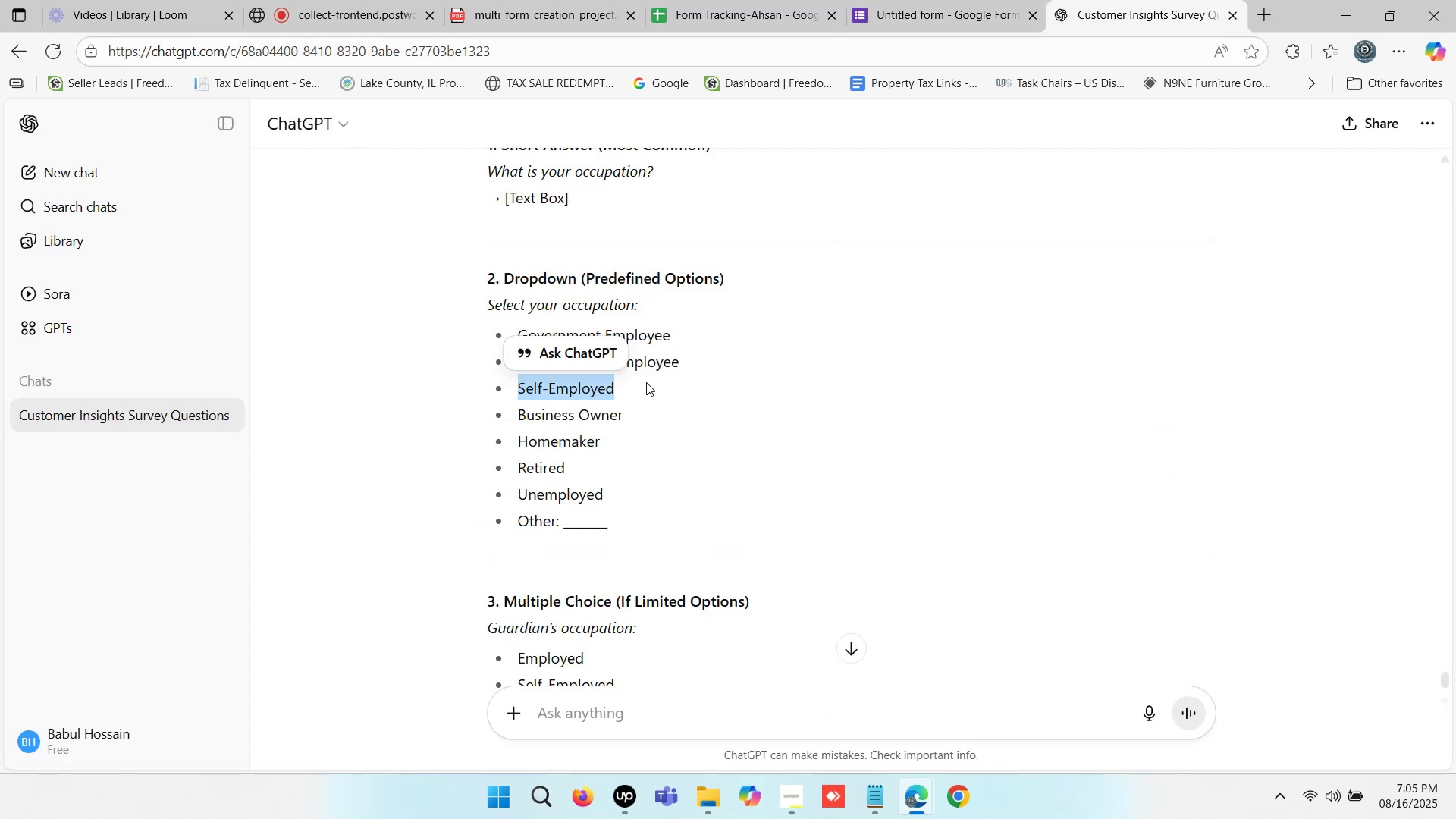 
left_click_drag(start_coordinate=[624, 420], to_coordinate=[520, 420])
 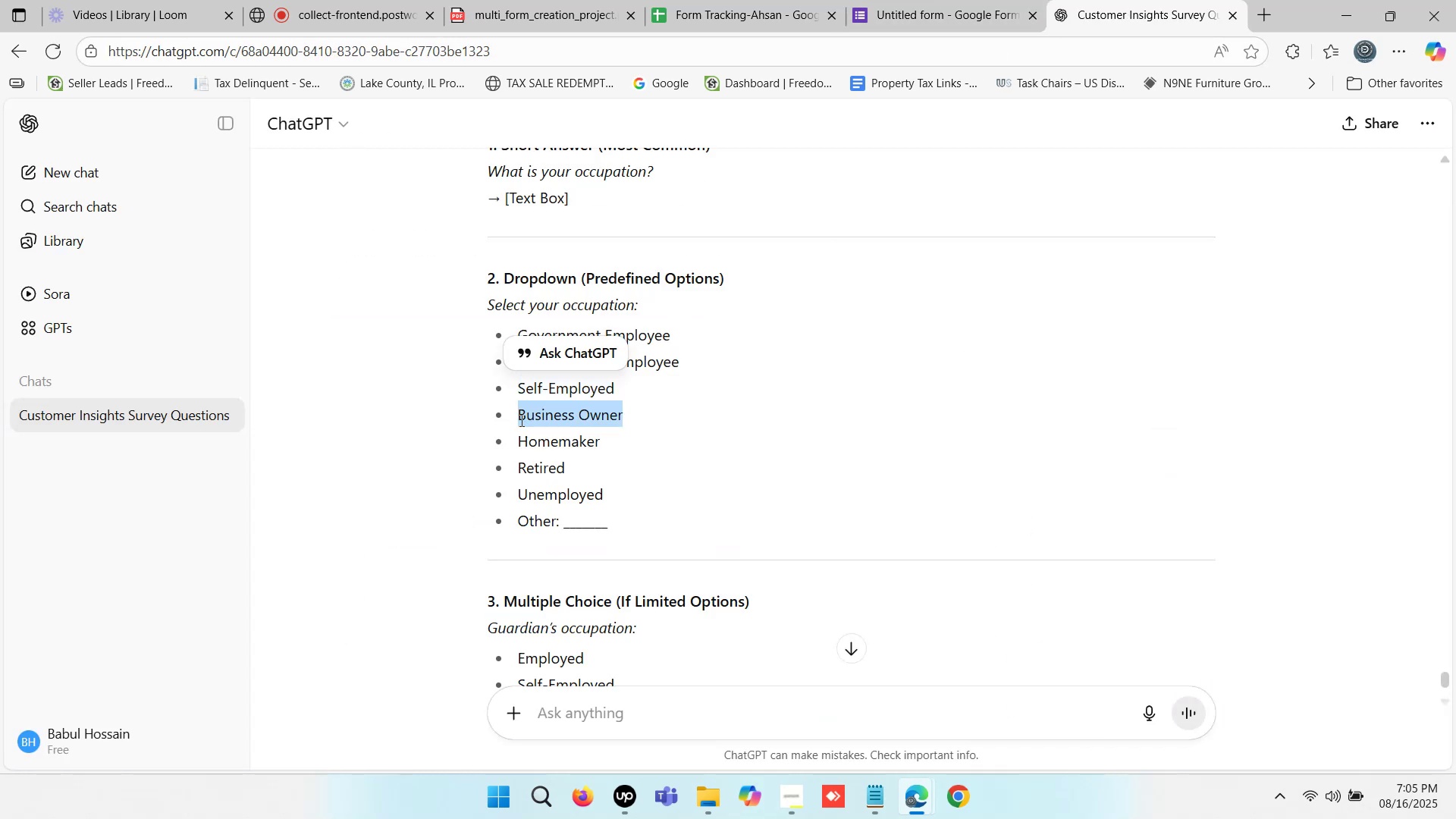 
key(Control+C)
 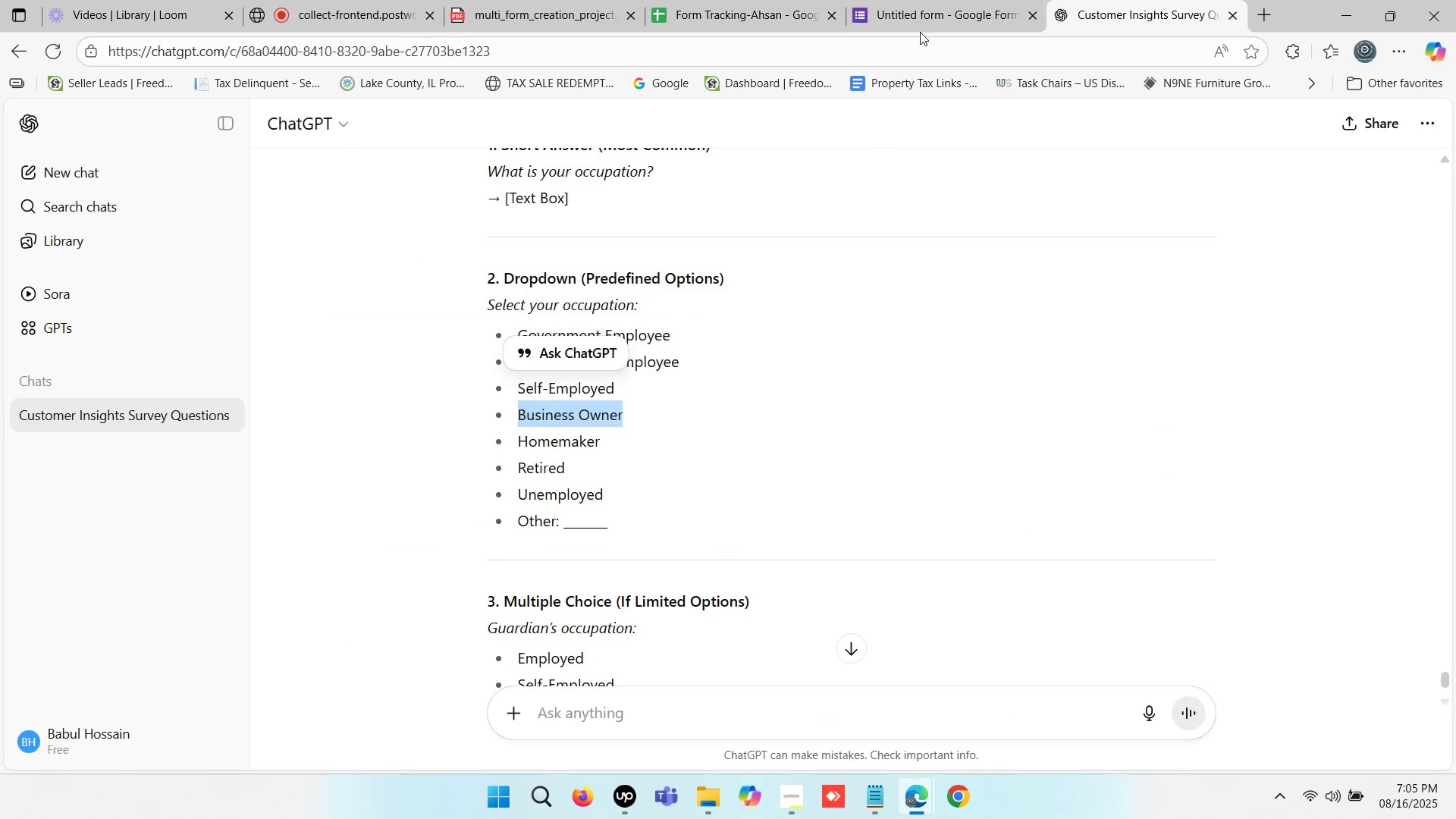 
left_click([924, 0])
 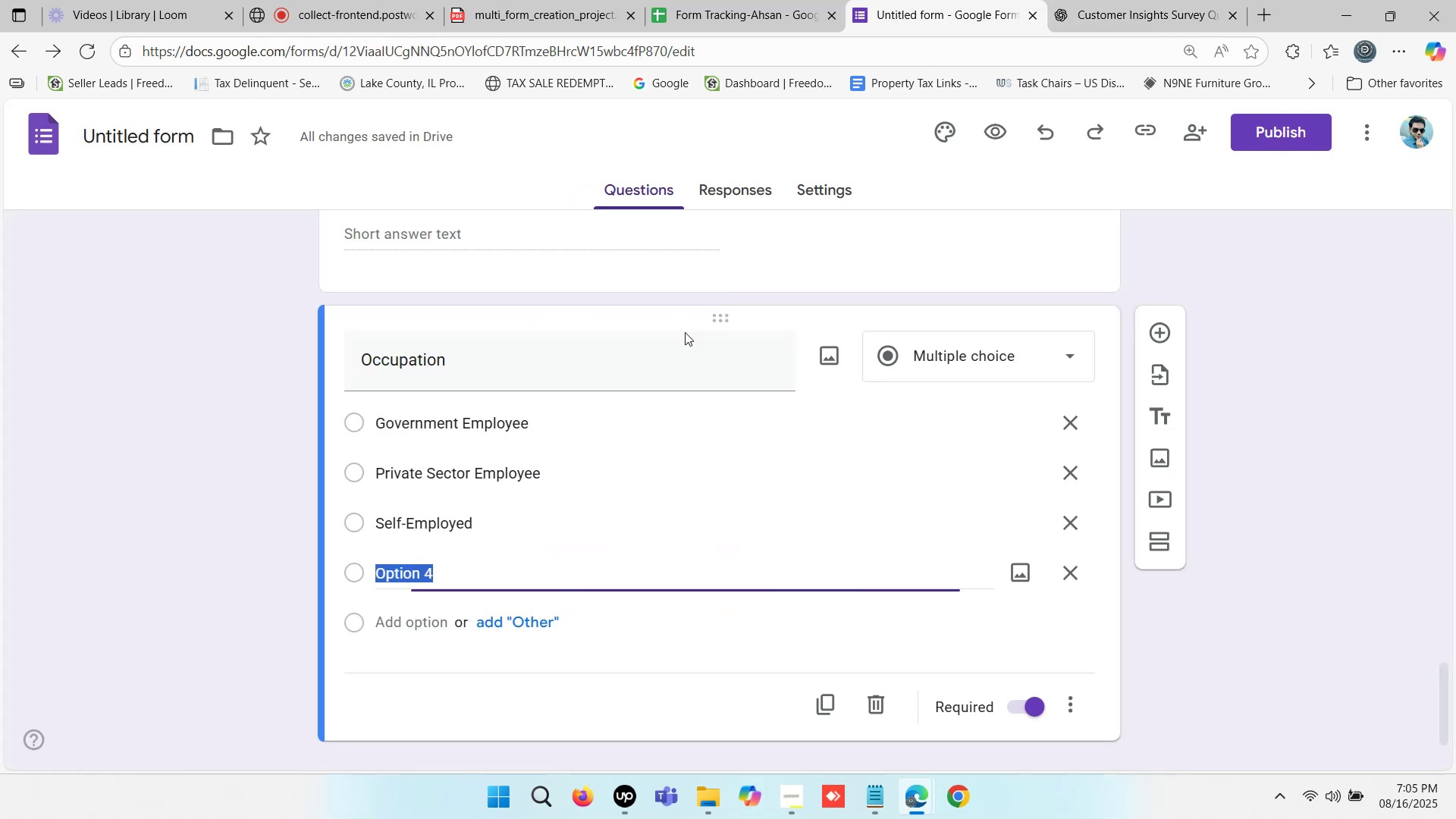 
key(Control+ControlLeft)
 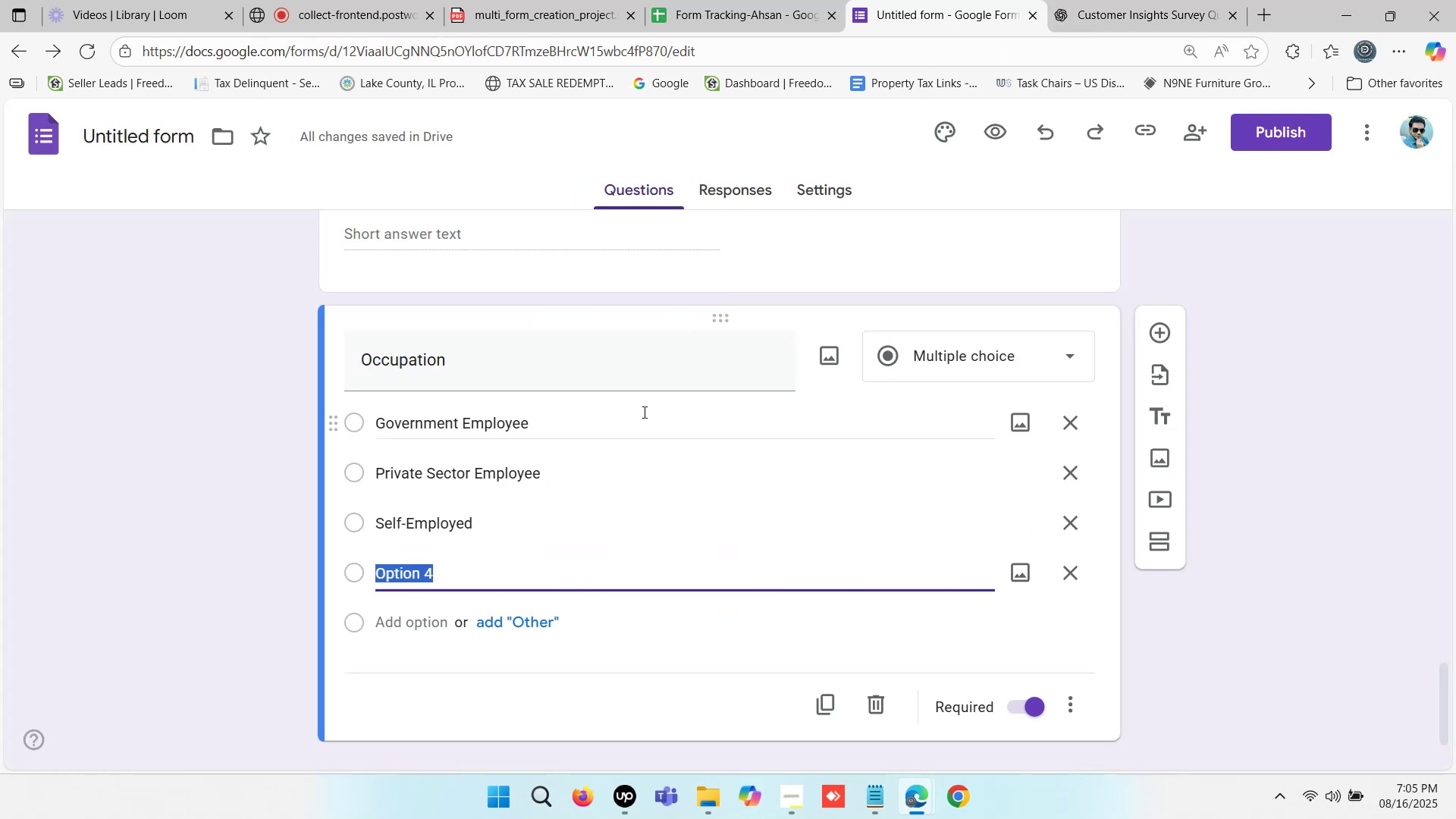 
key(Control+V)
 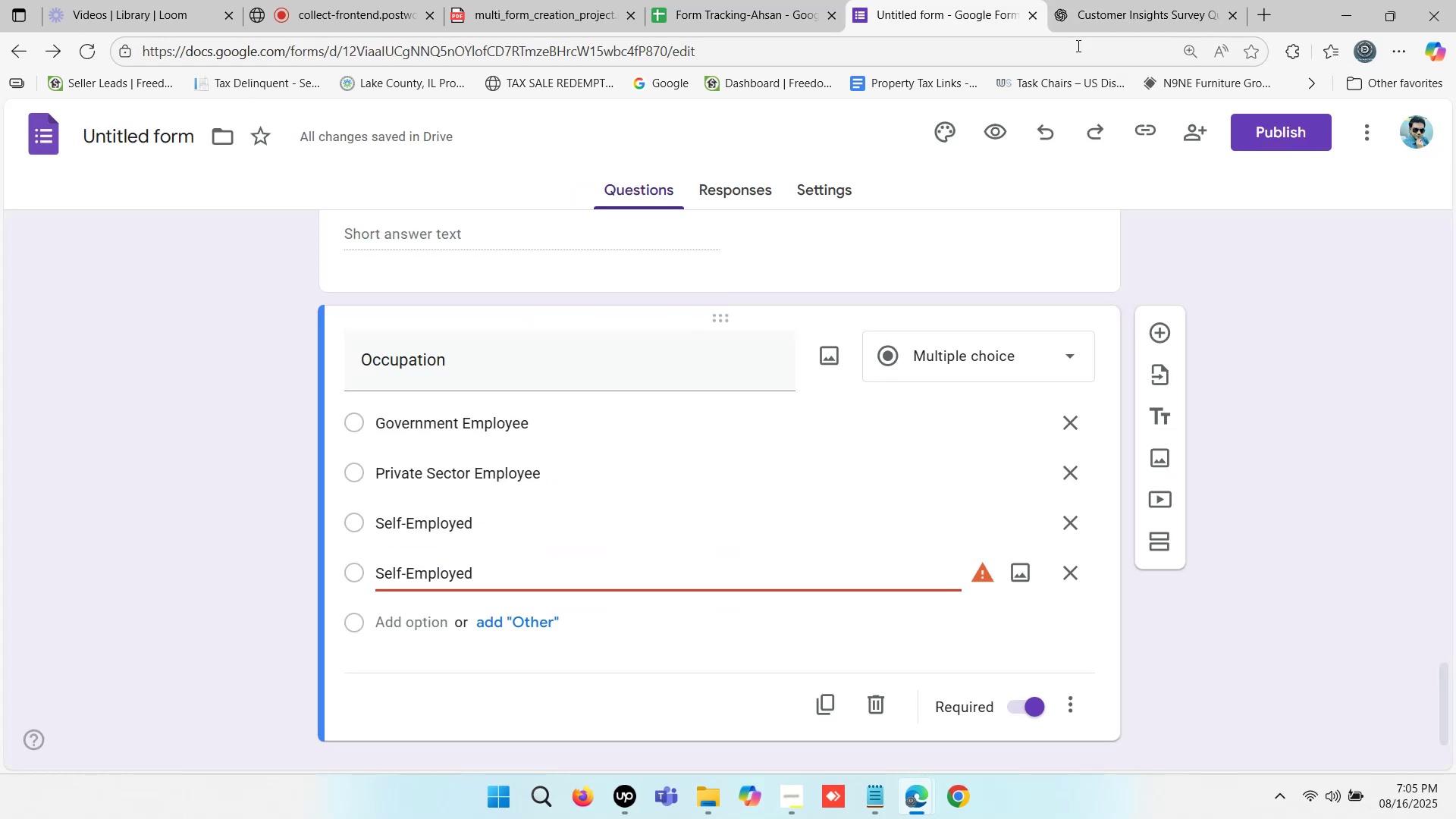 
left_click([1112, 0])
 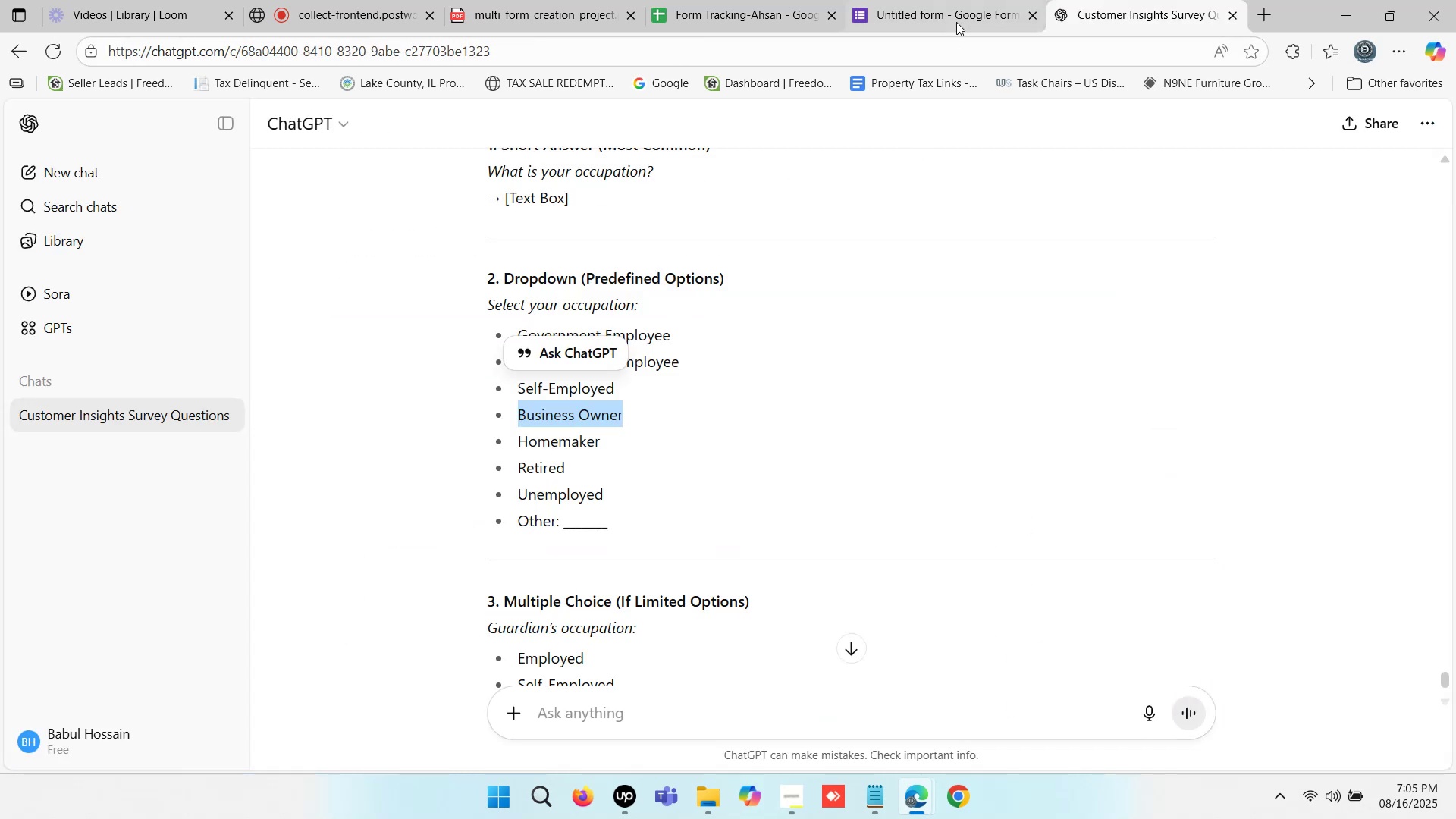 
key(Control+C)
 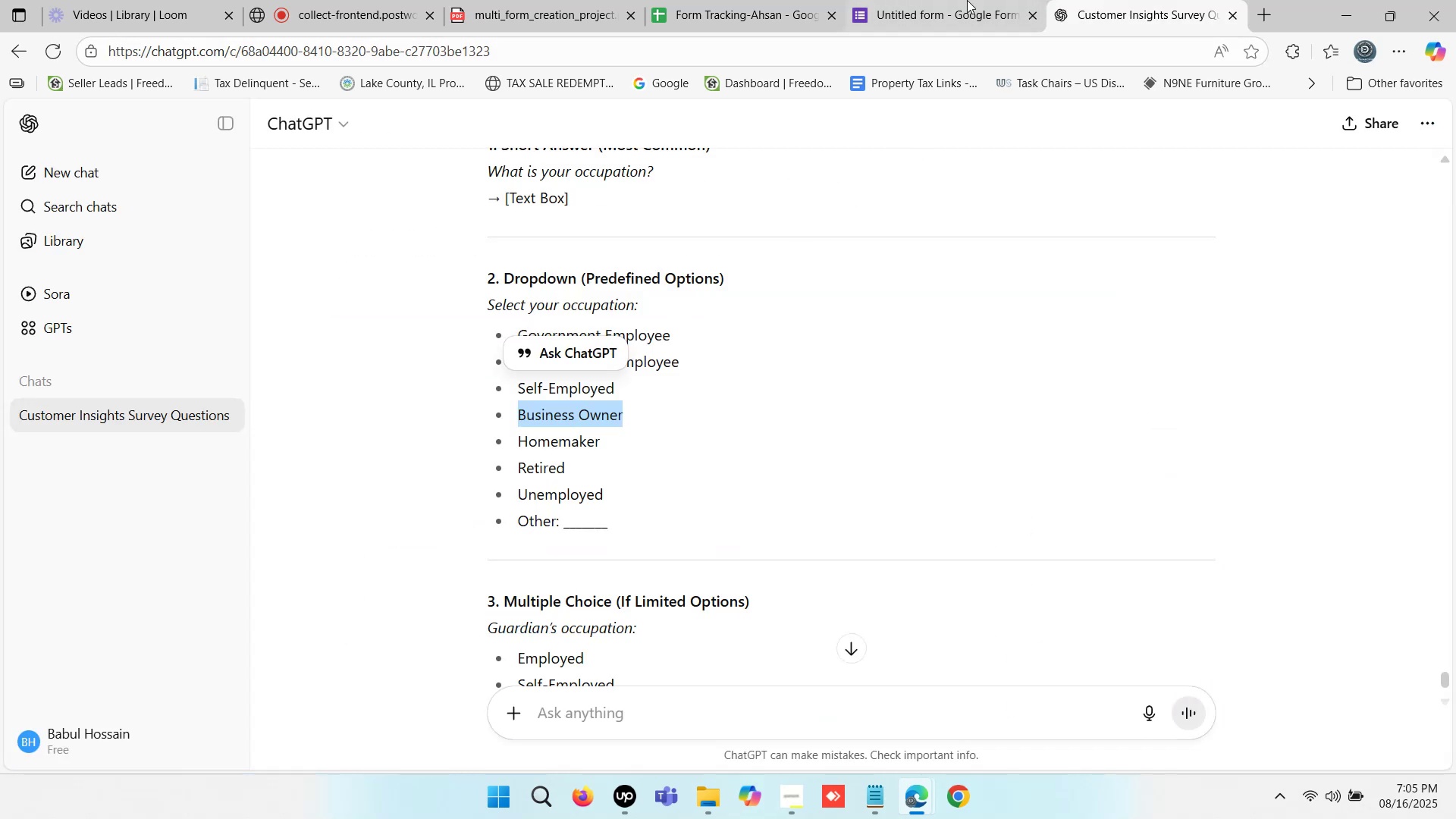 
left_click([964, 0])
 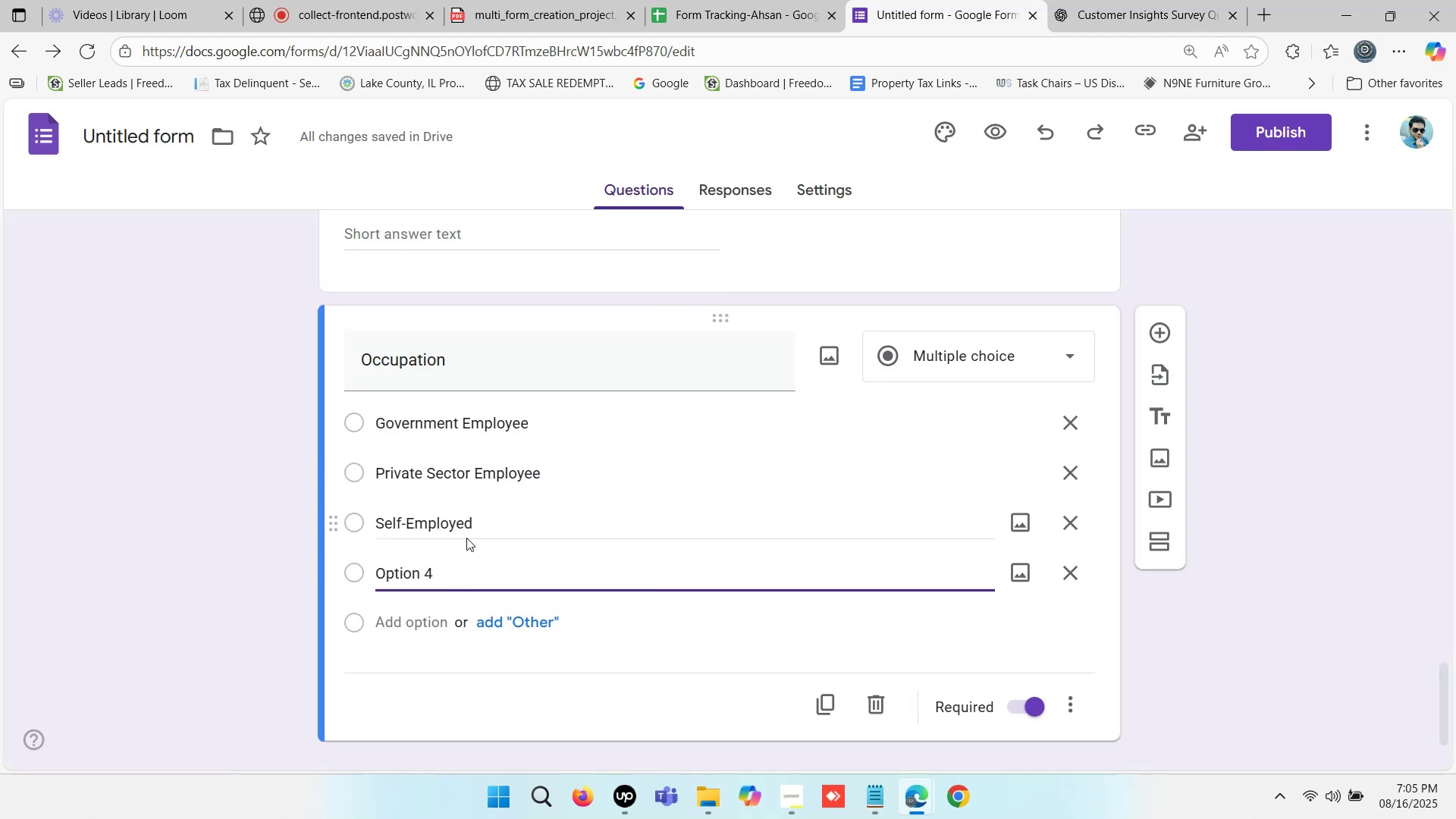 
left_click_drag(start_coordinate=[485, 520], to_coordinate=[365, 520])
 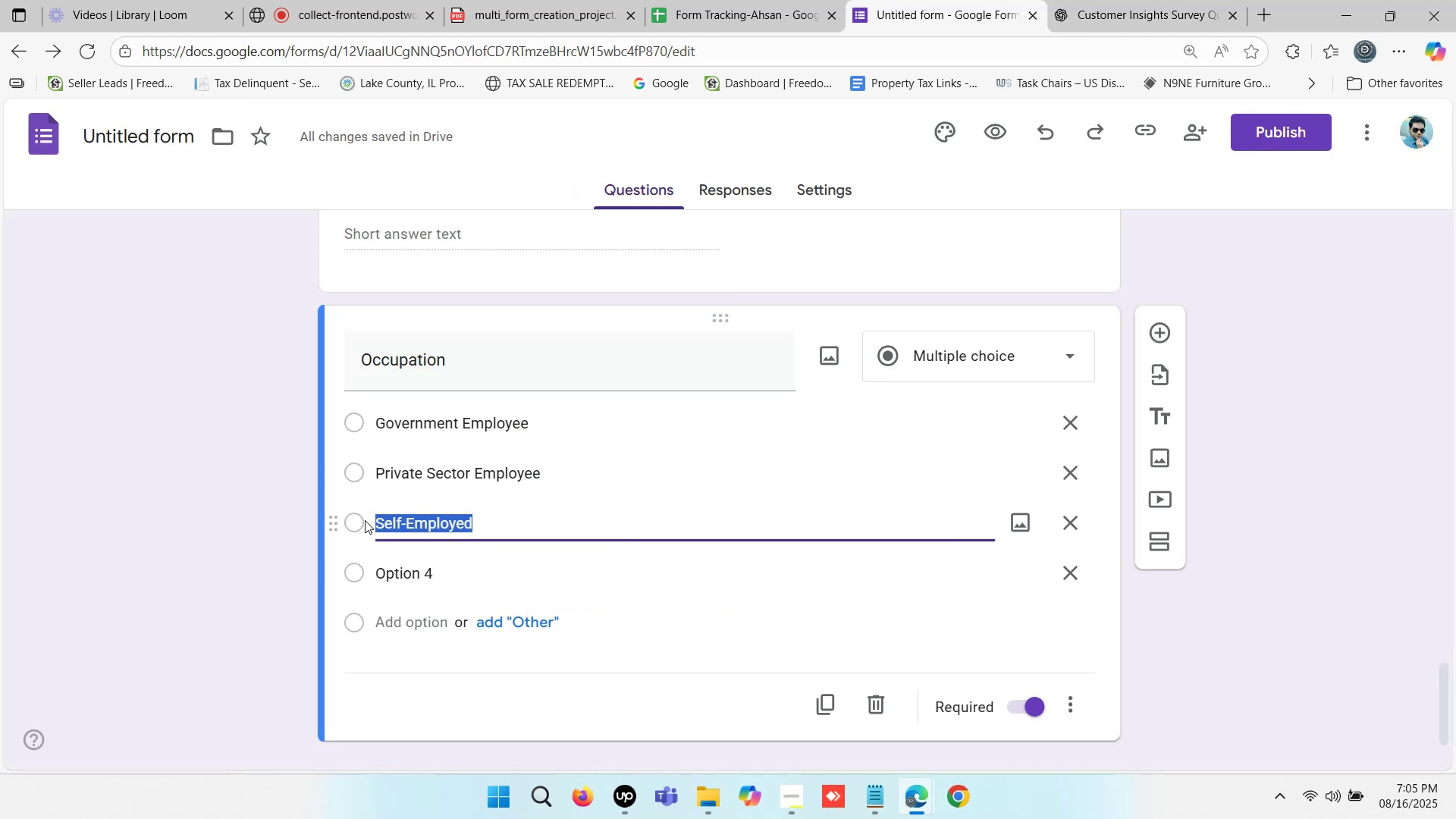 
key(Control+ControlLeft)
 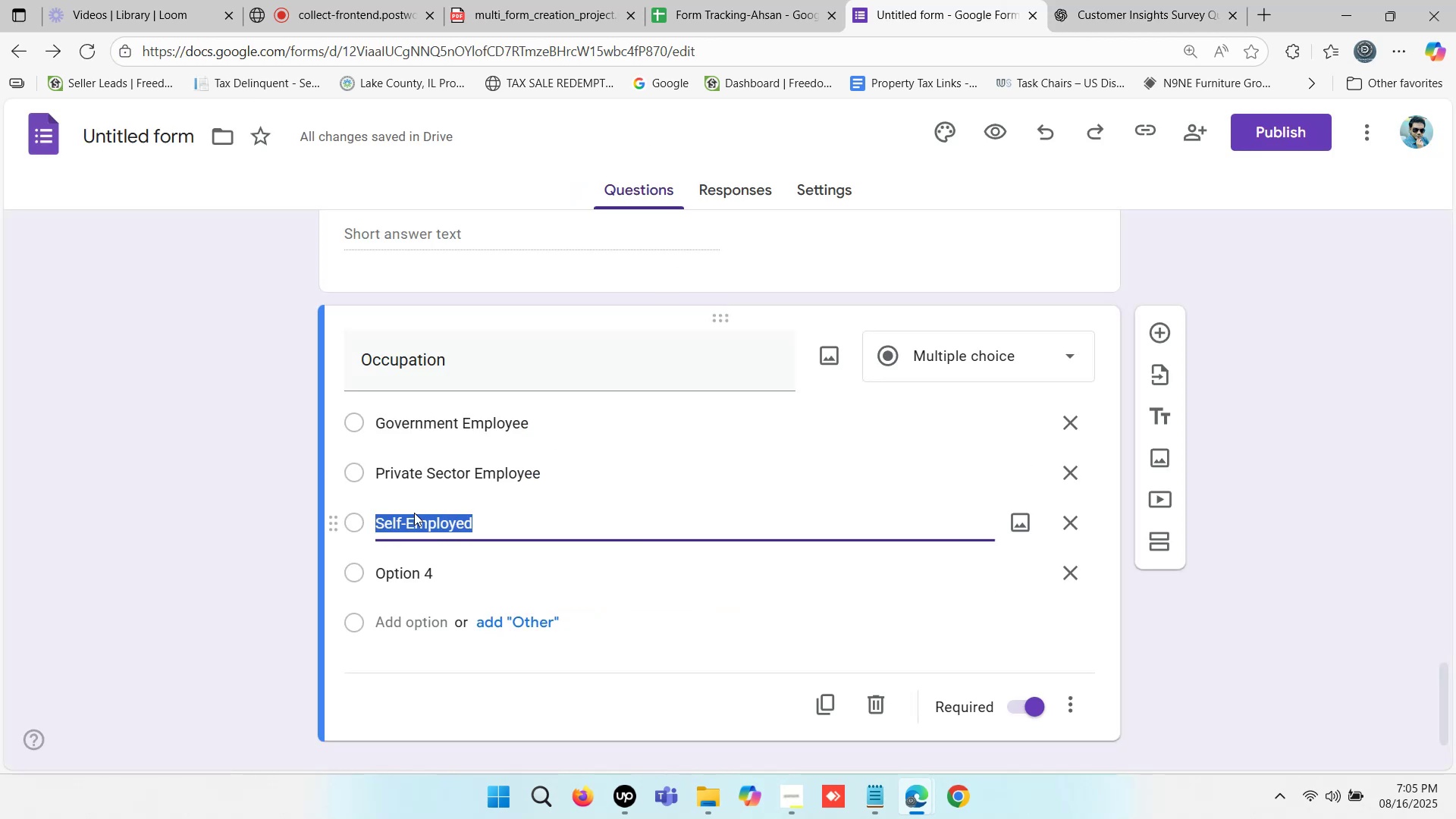 
key(Control+V)
 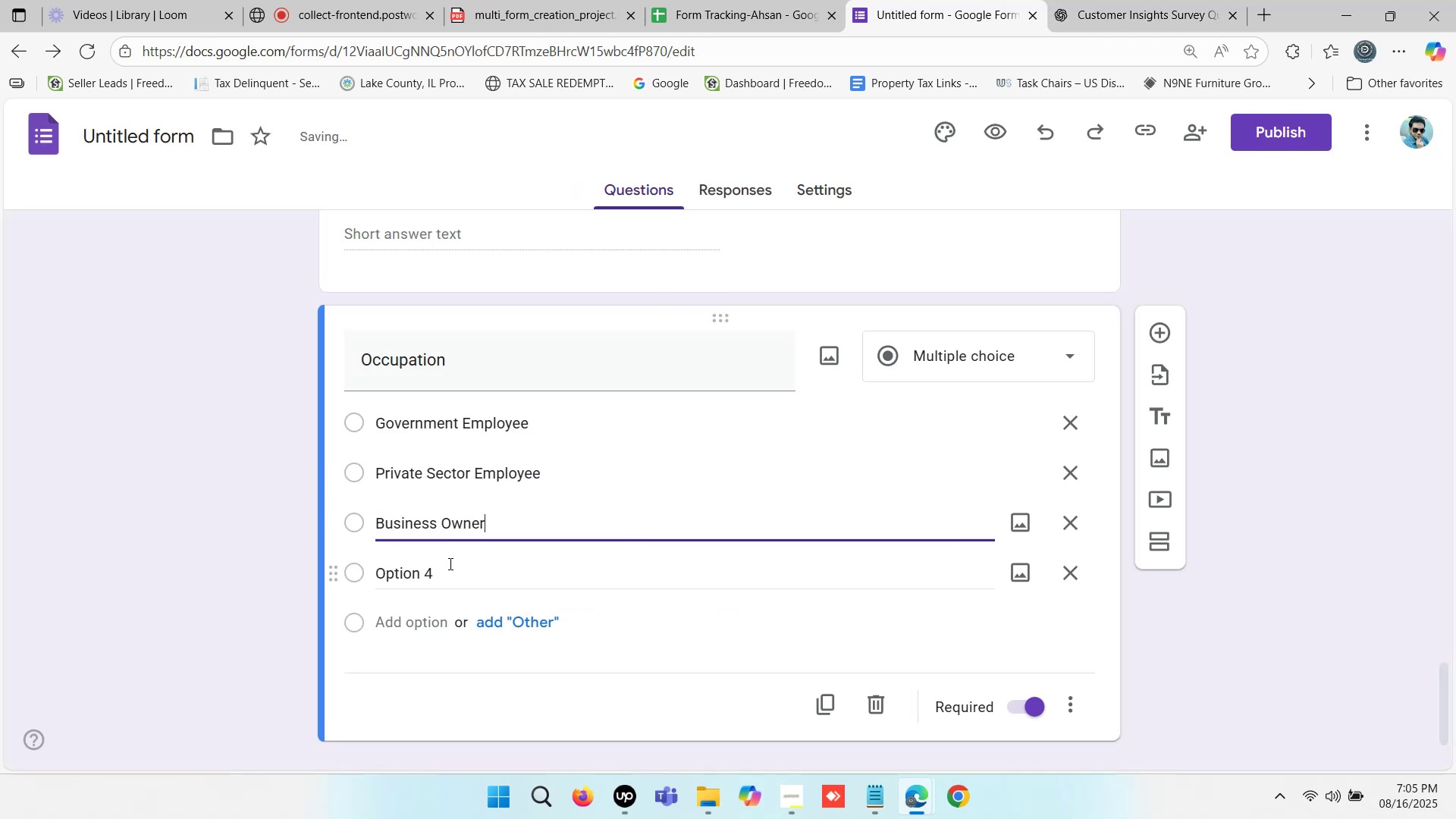 
left_click([448, 568])
 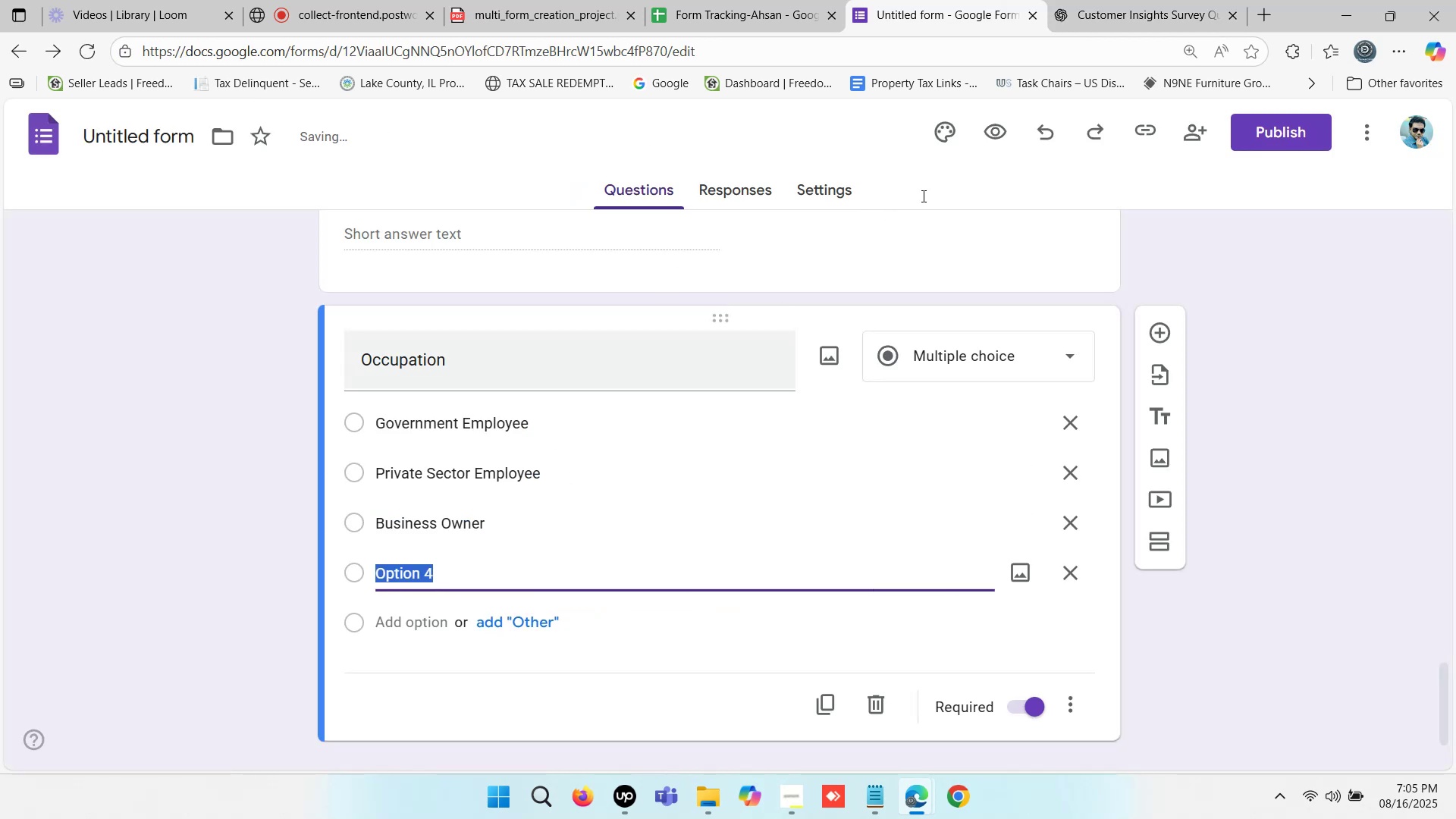 
left_click([1098, 0])
 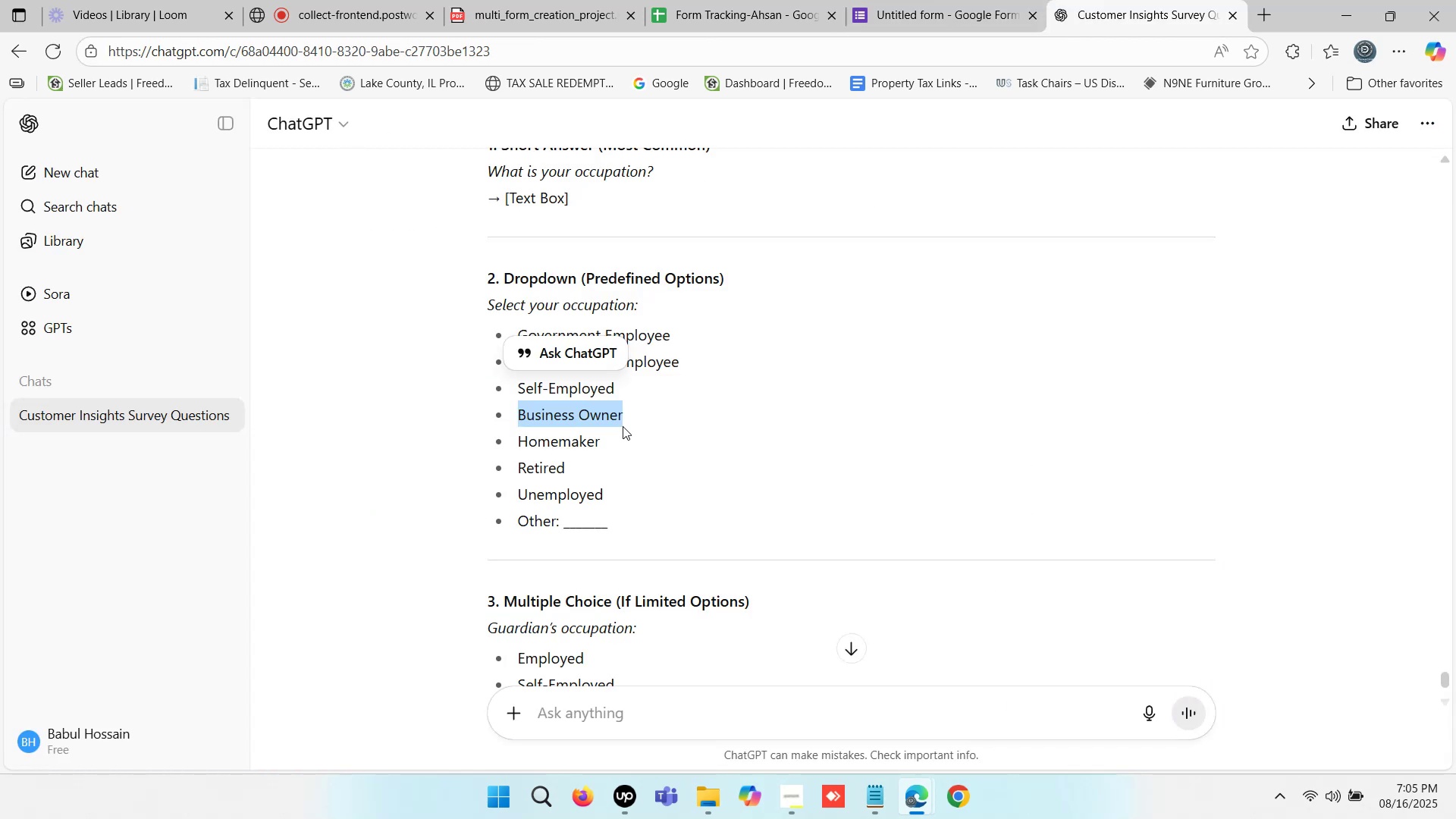 
left_click_drag(start_coordinate=[613, 437], to_coordinate=[517, 443])
 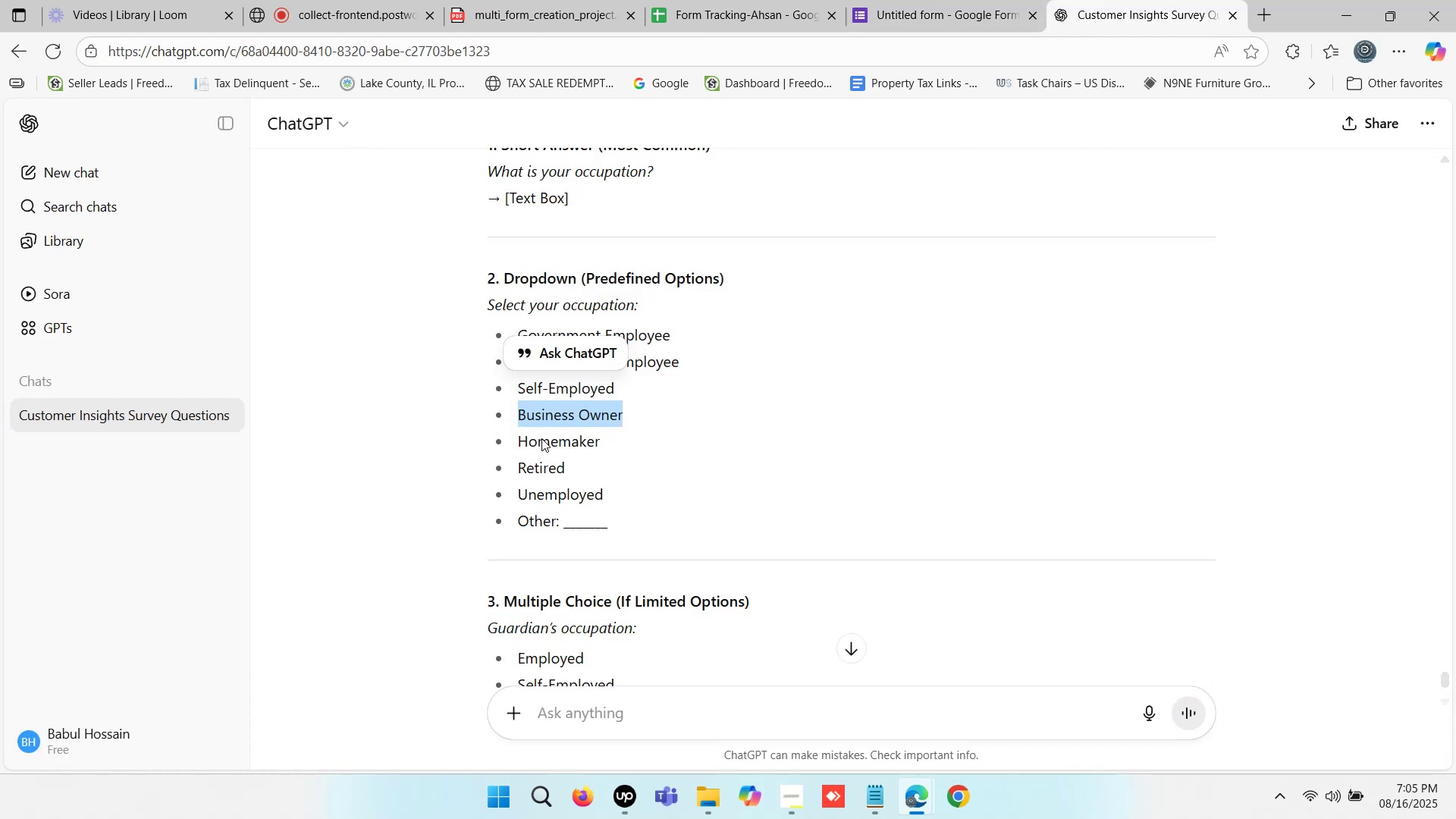 
double_click([541, 438])
 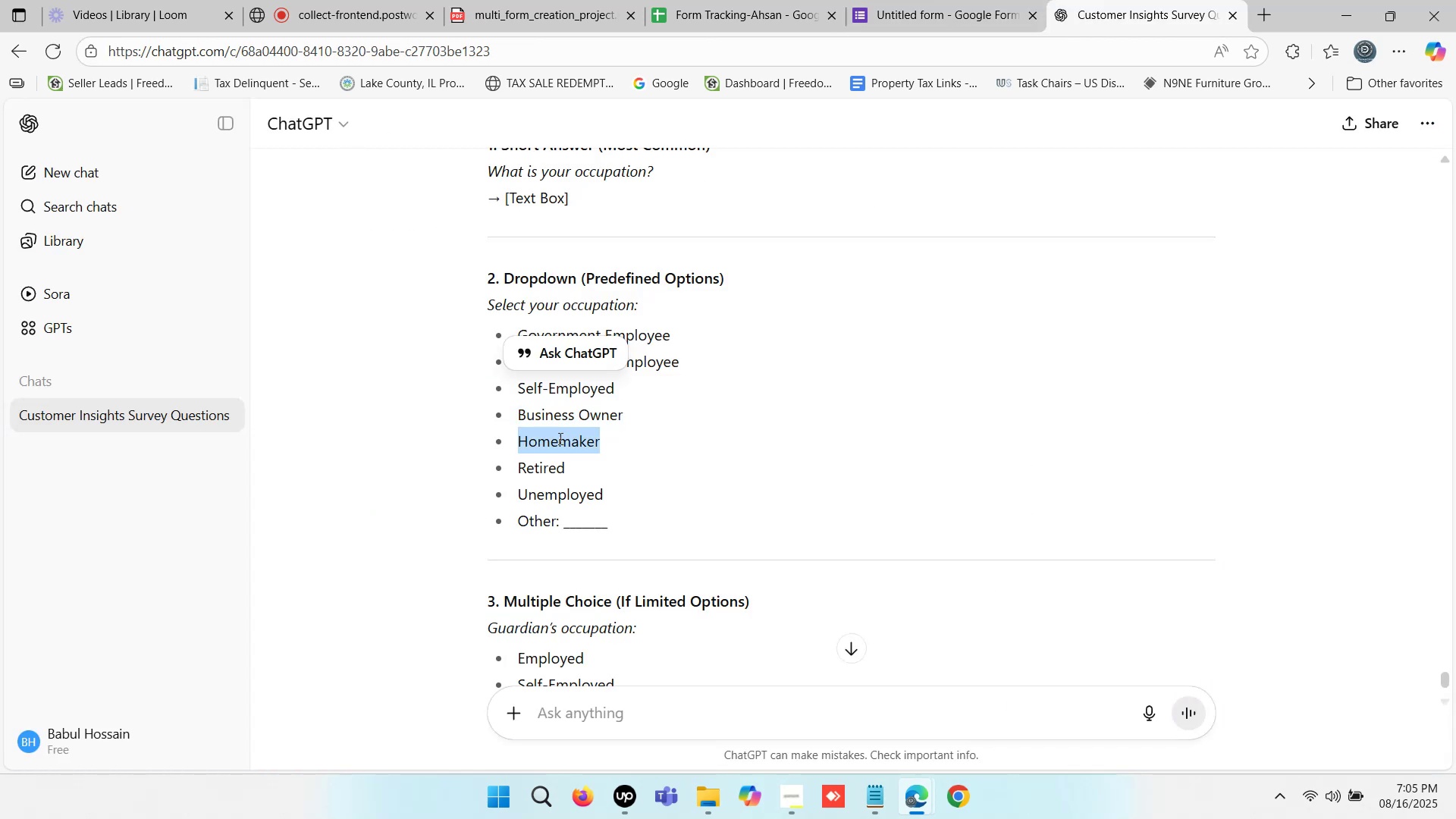 
key(Control+C)
 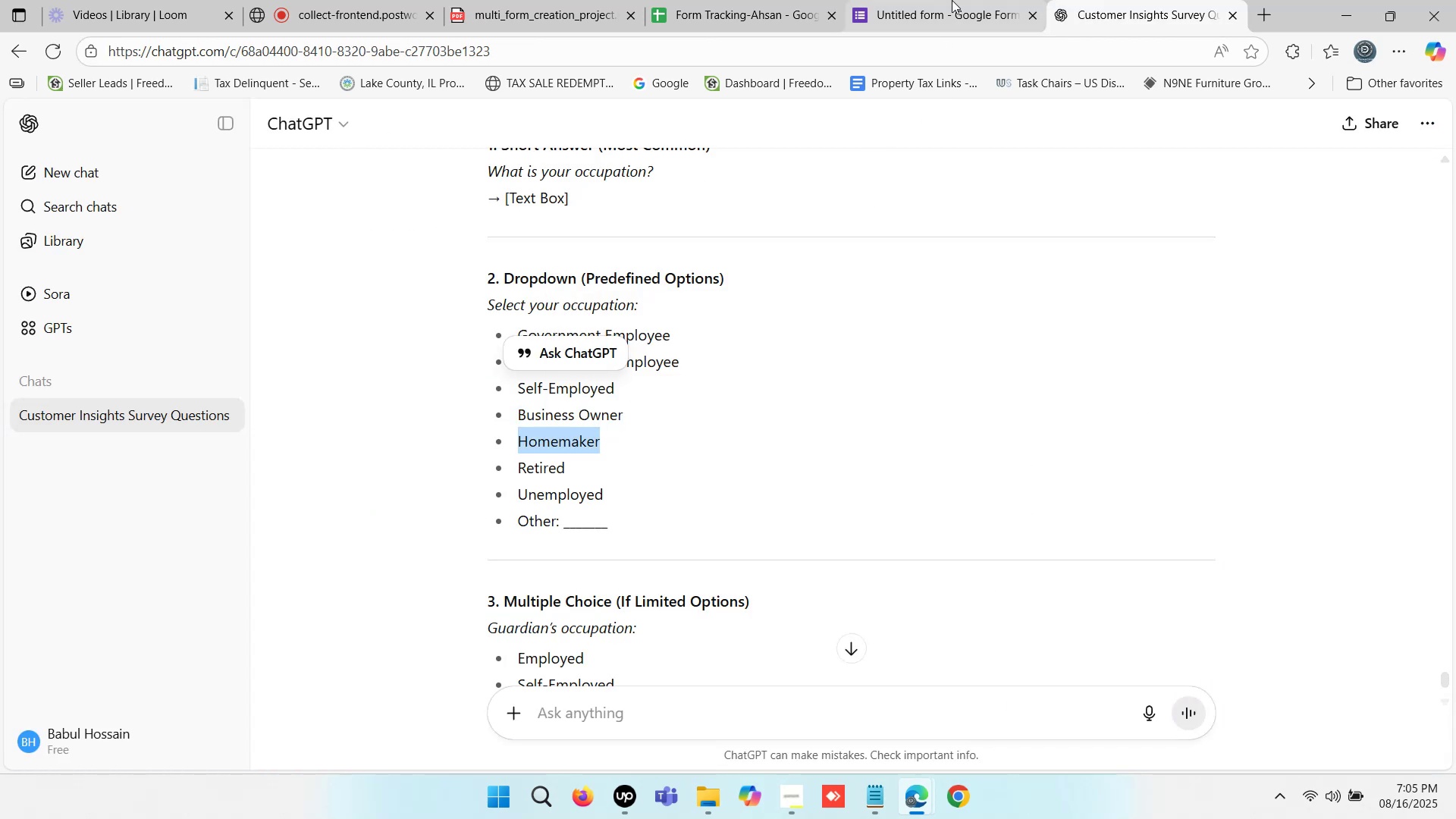 
left_click([952, 0])
 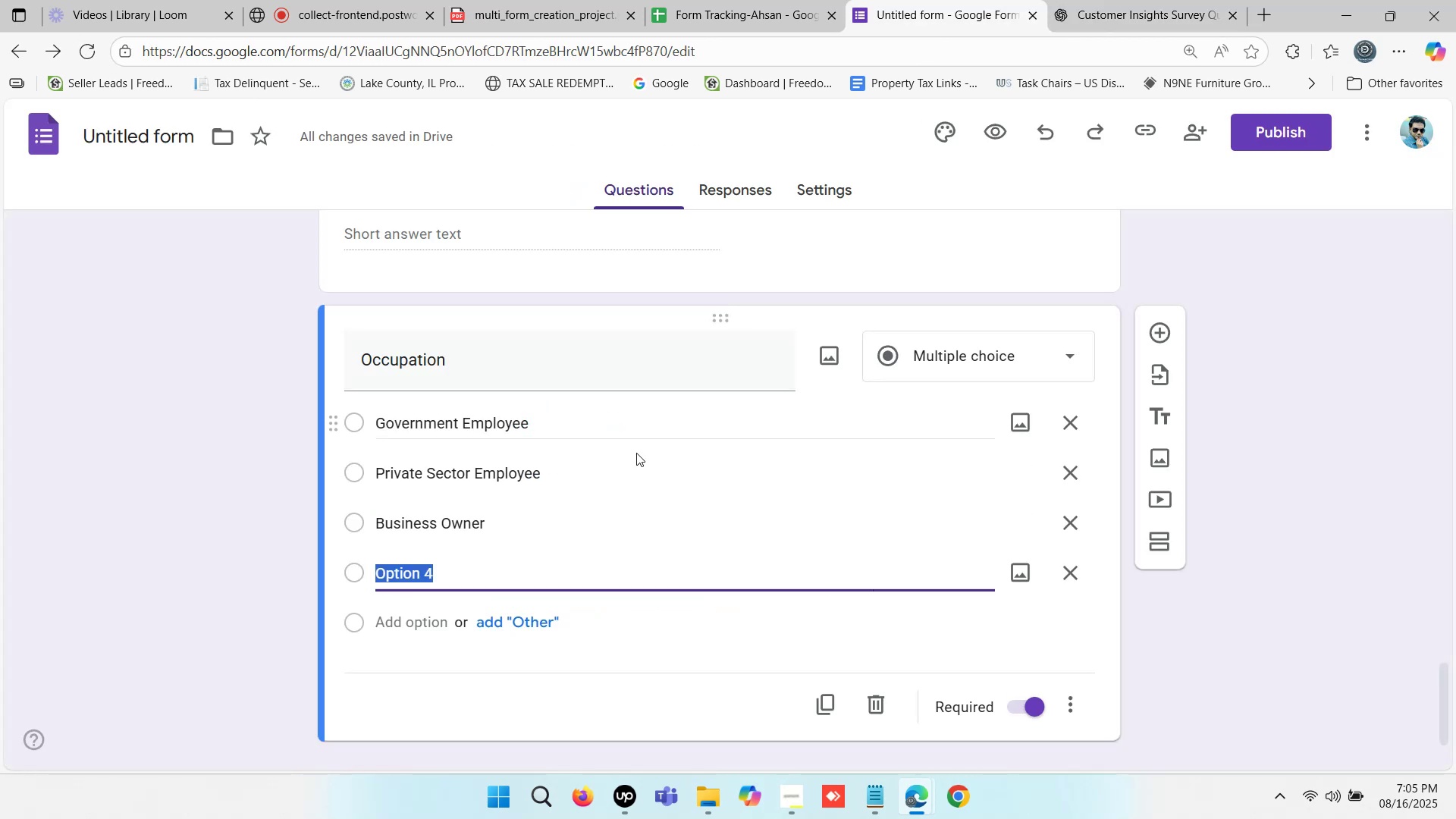 
key(Control+ControlLeft)
 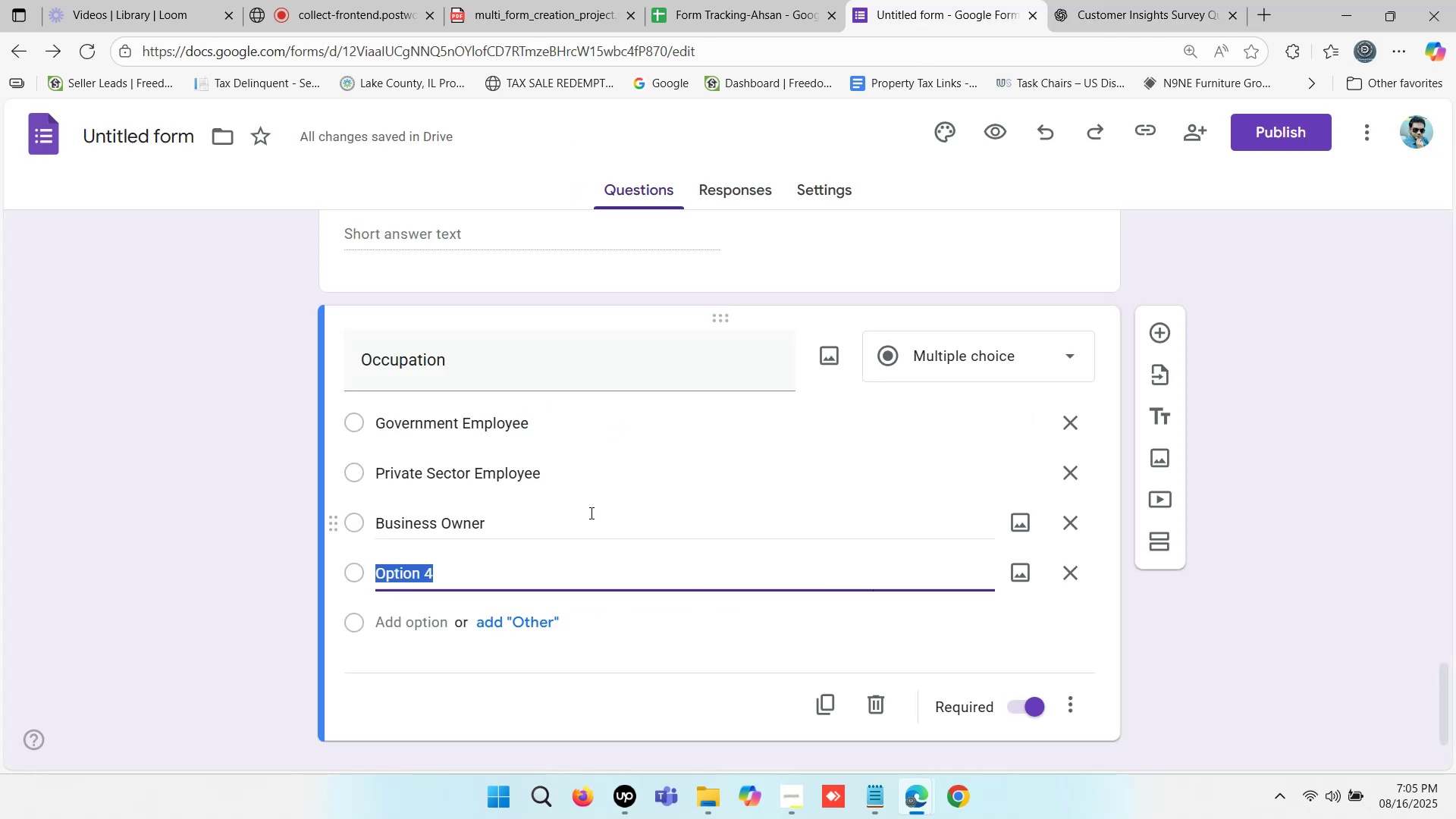 
key(Control+V)
 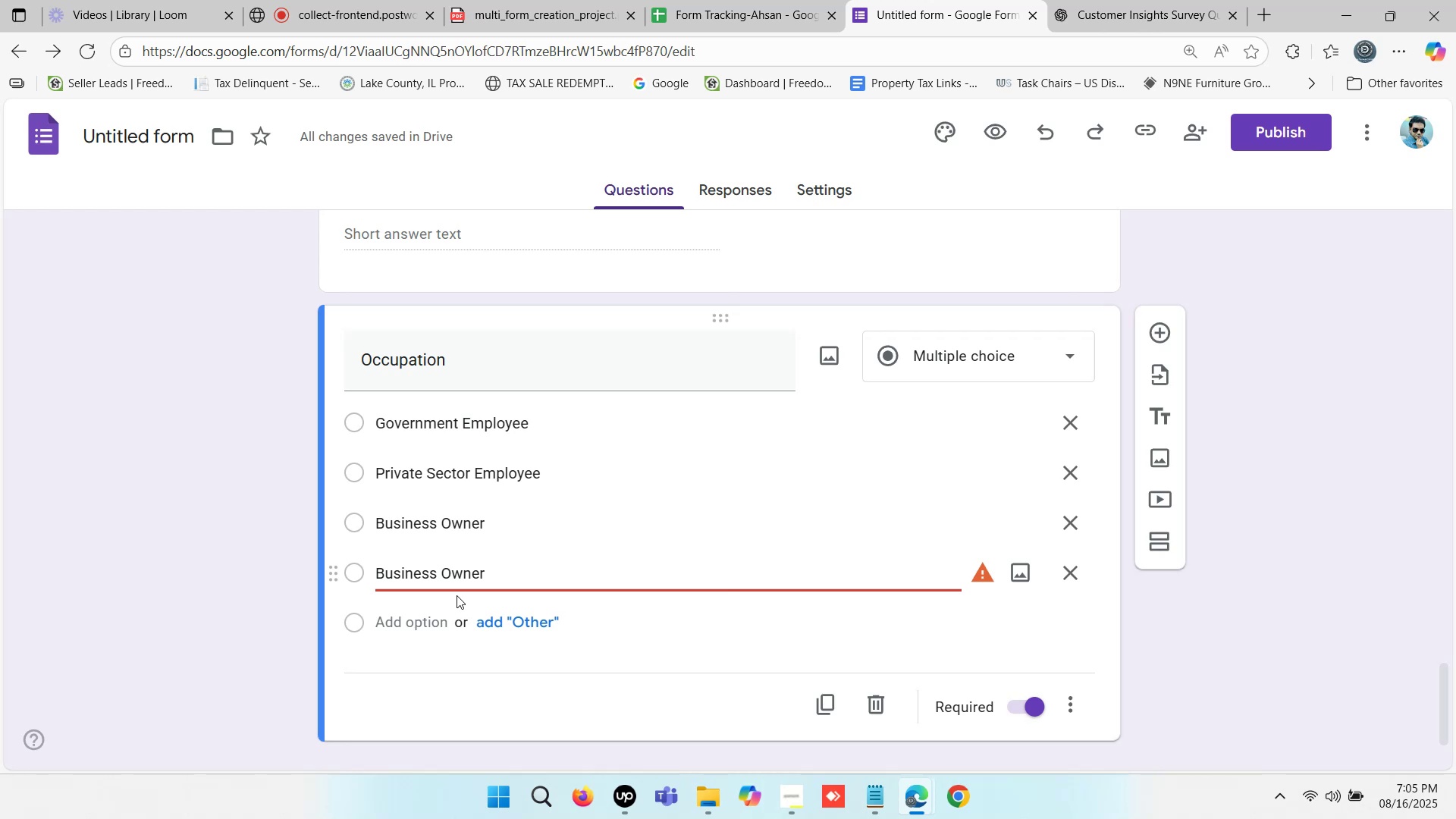 
key(Control+Z)
 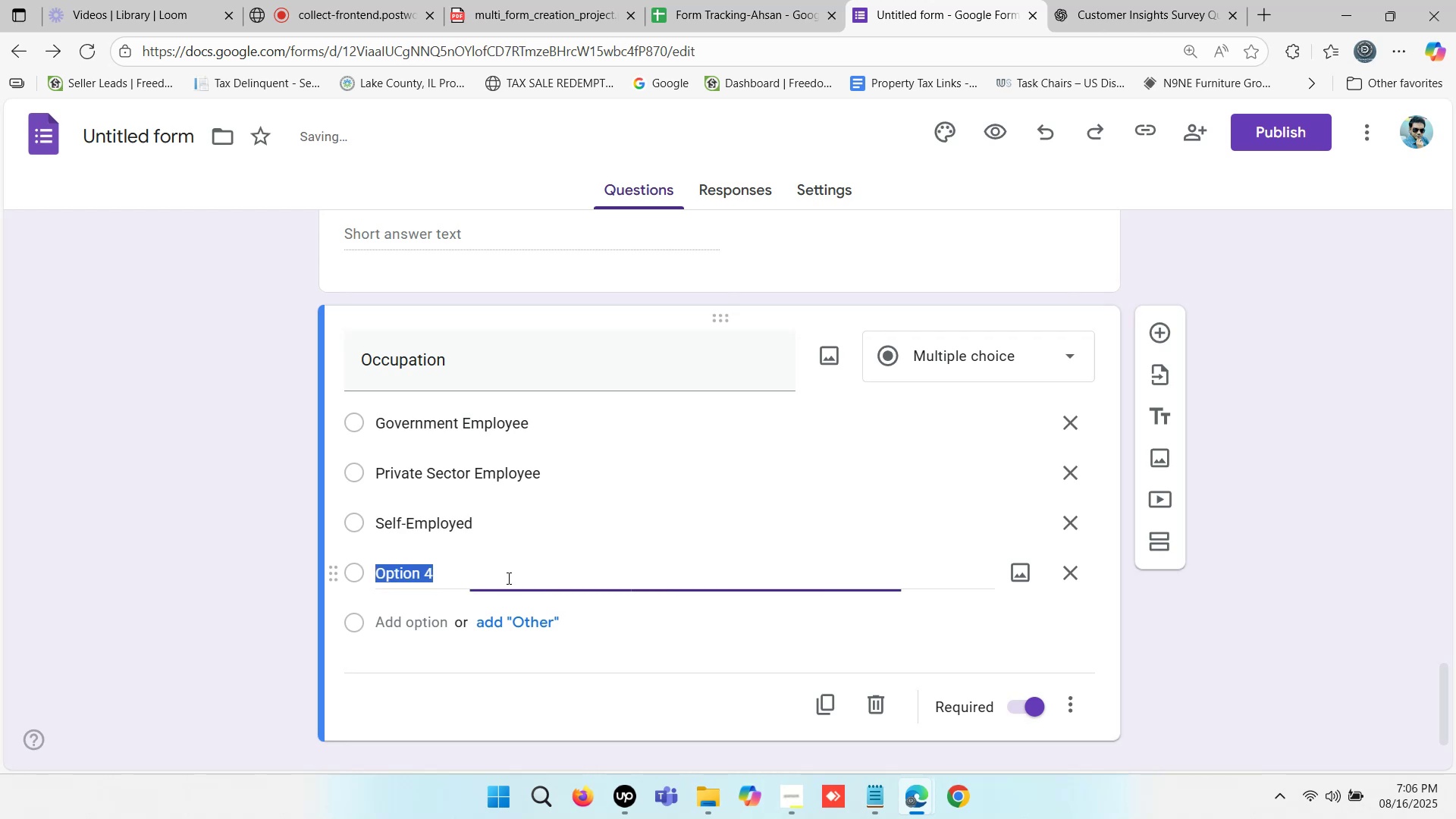 
key(Control+V)
 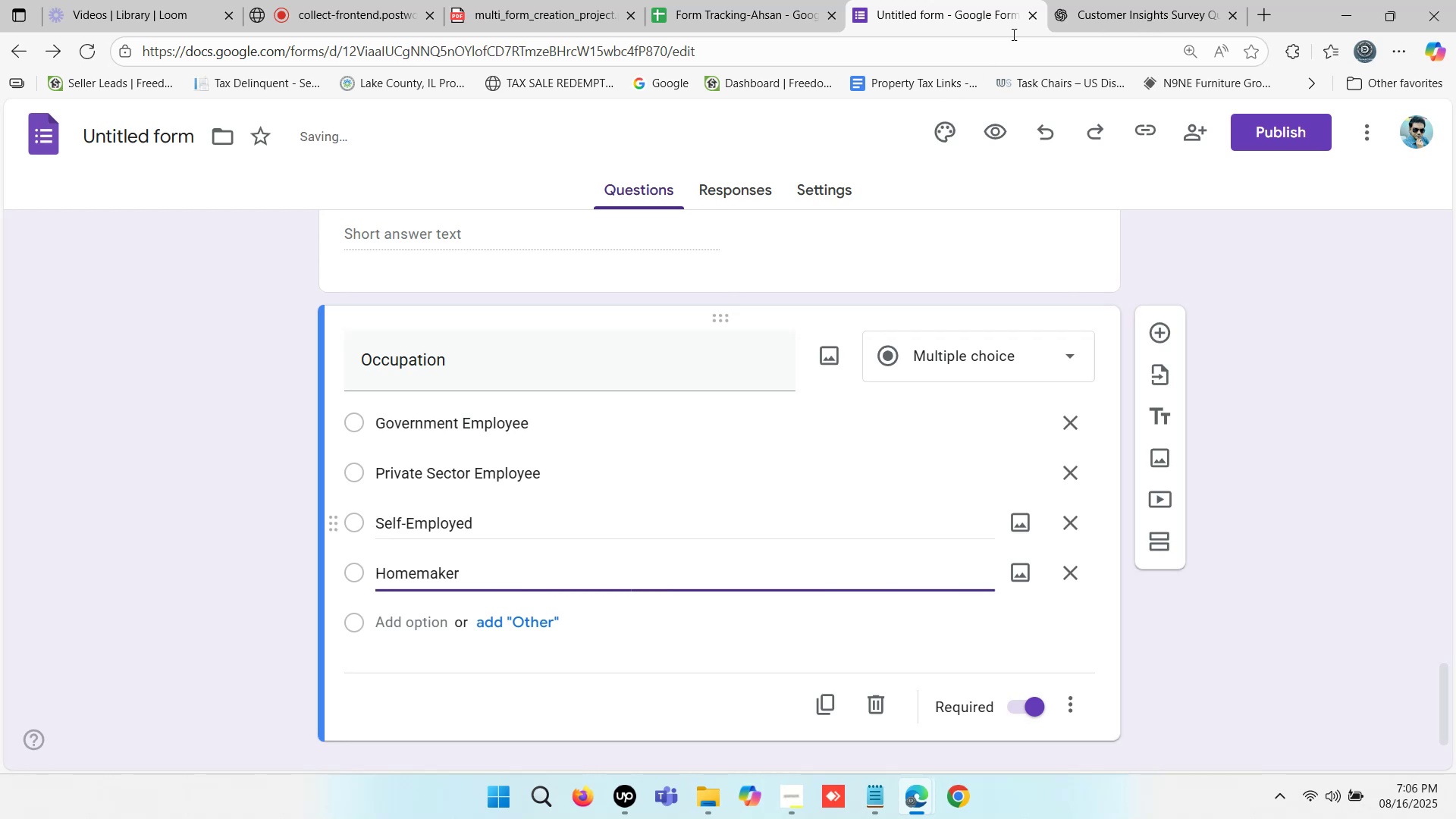 
left_click([1113, 0])
 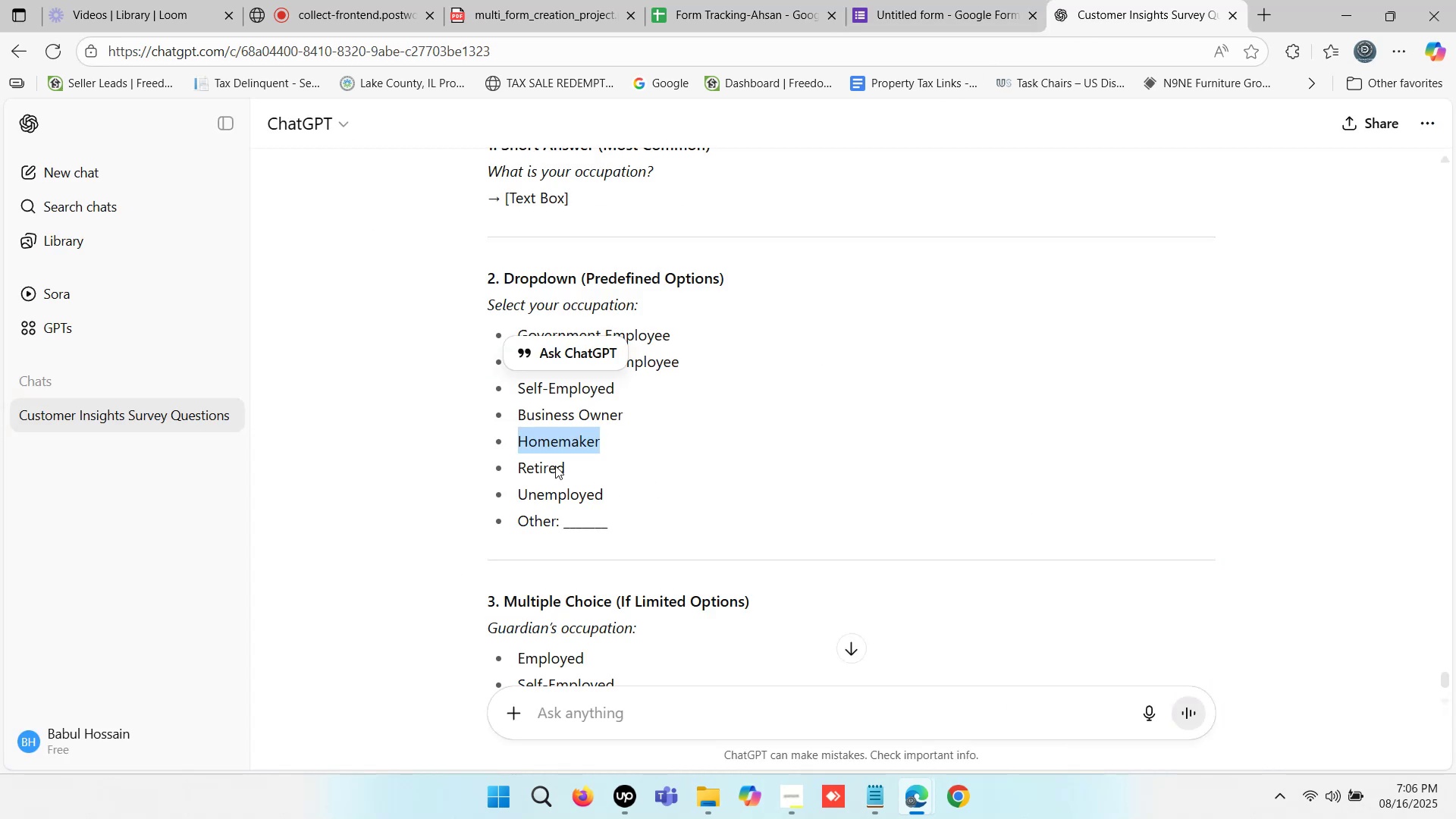 
double_click([545, 466])
 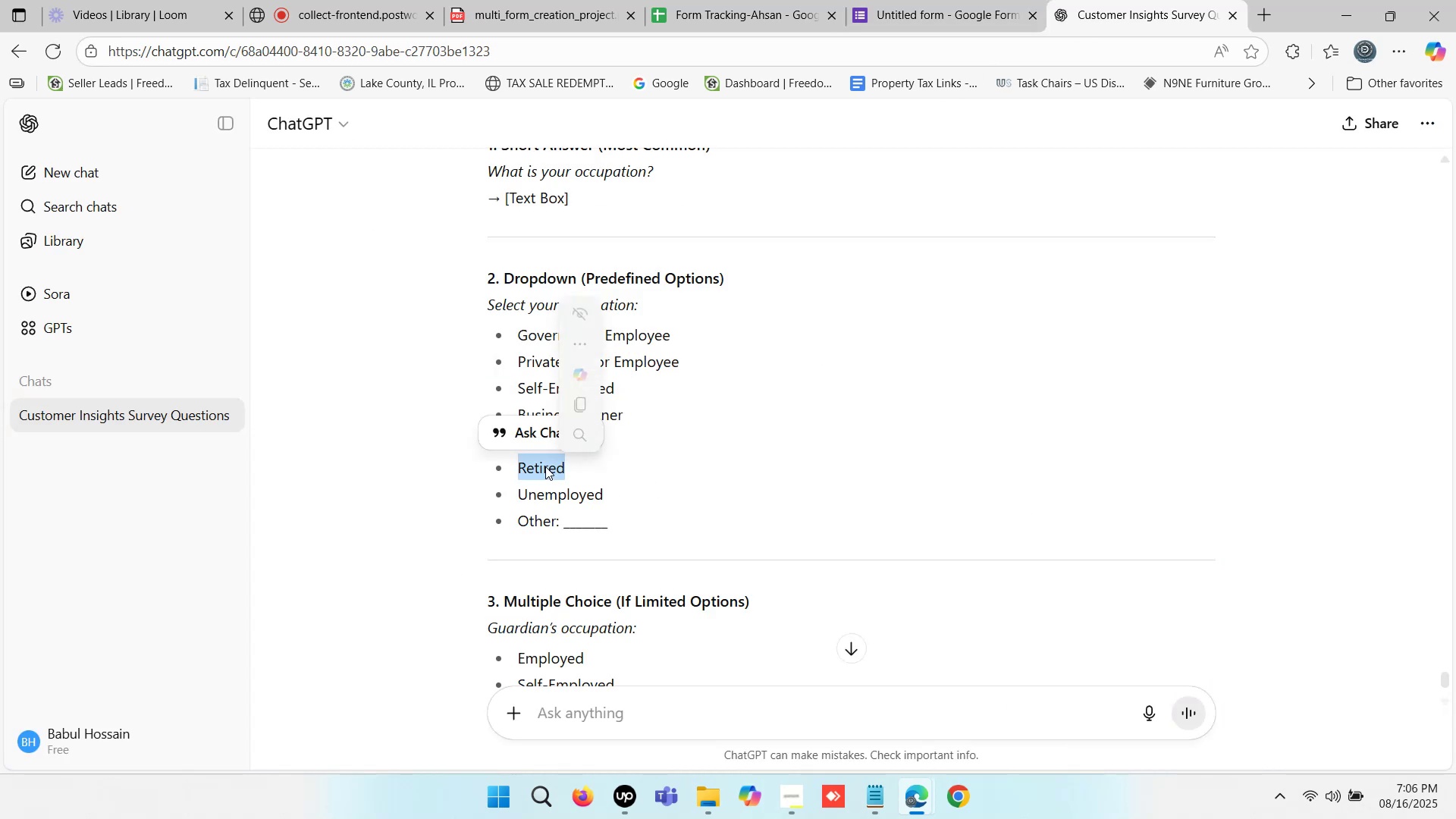 
hold_key(key=ControlLeft, duration=0.48)
 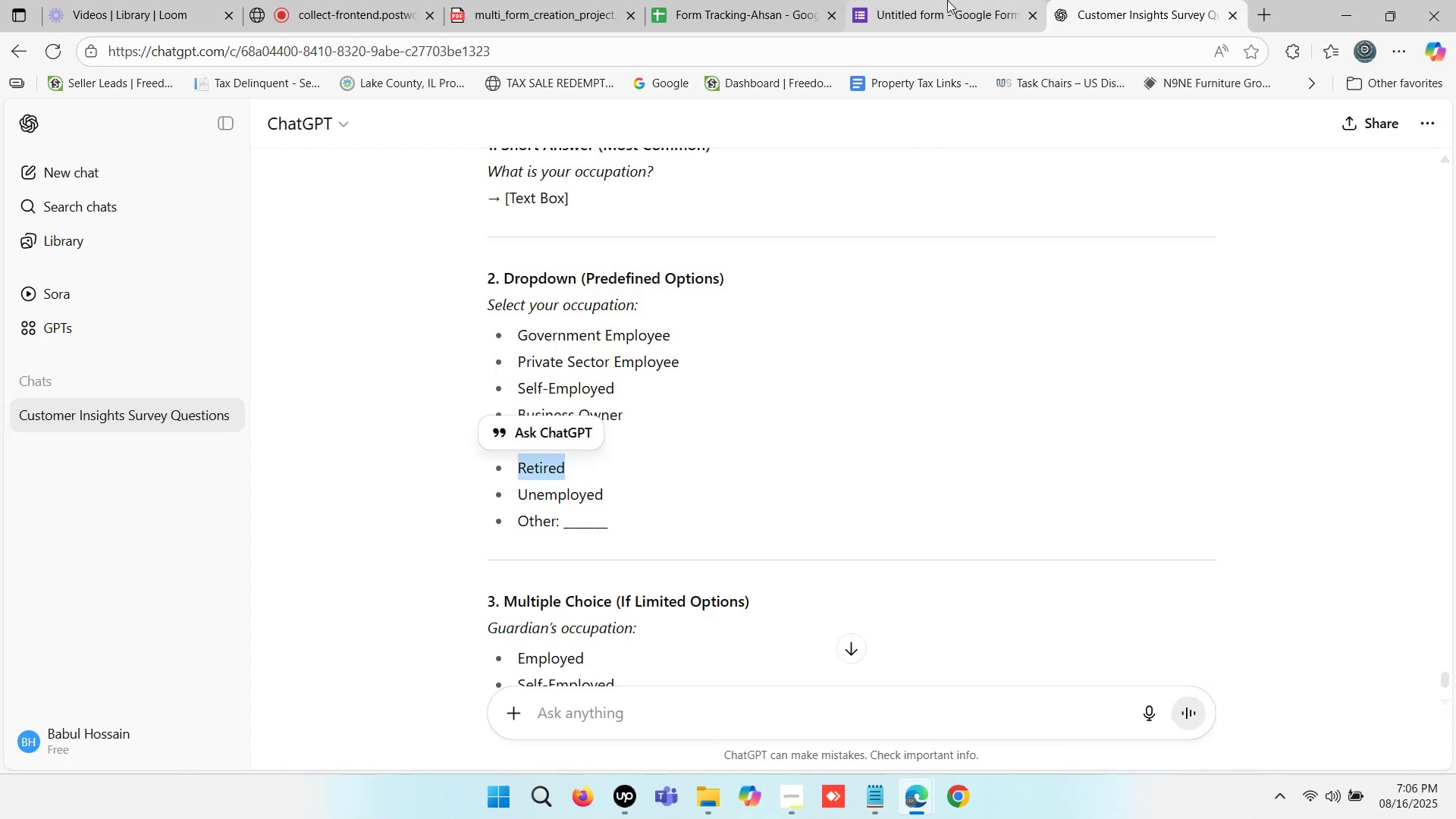 
hold_key(key=C, duration=0.35)
 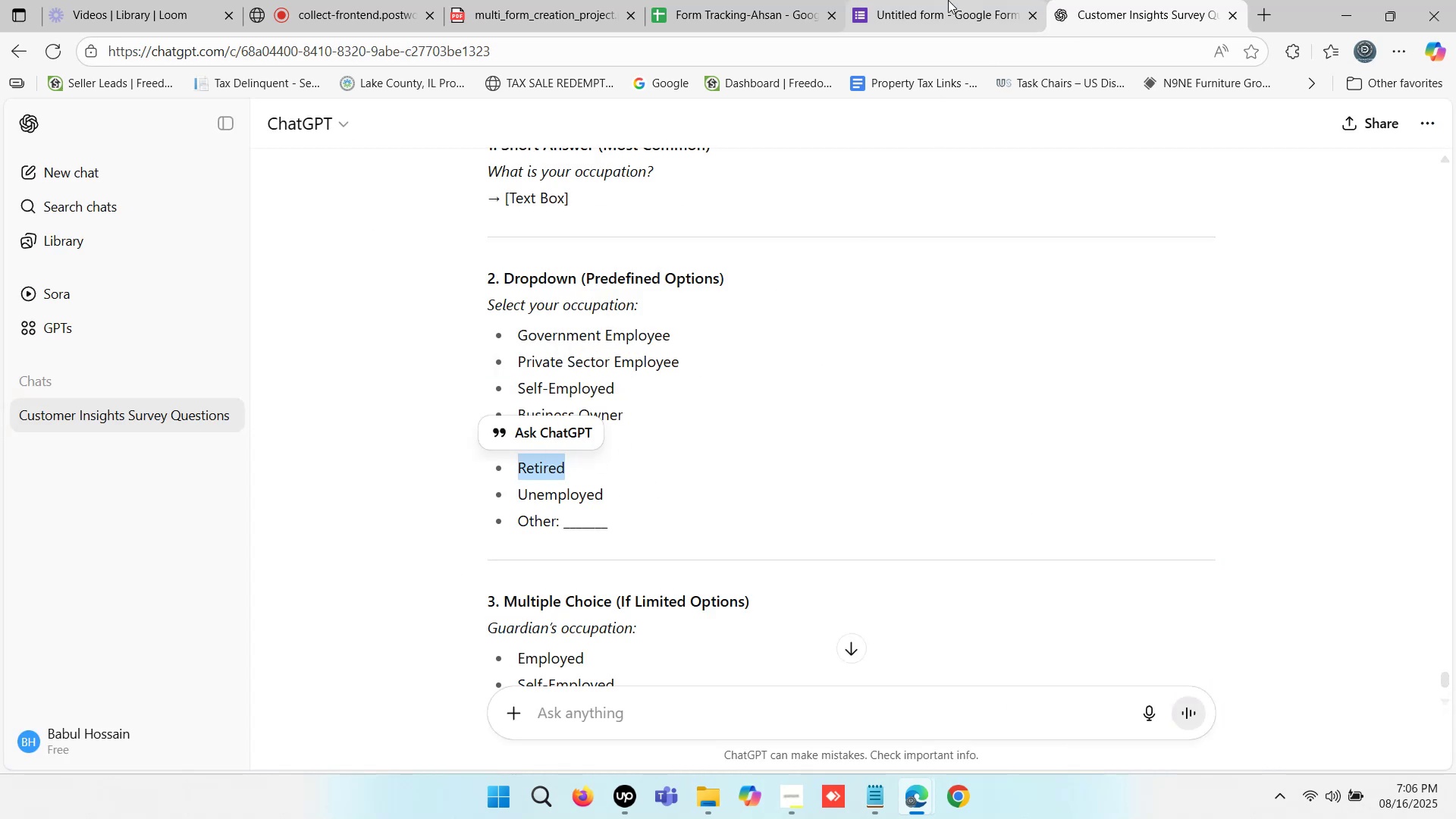 
left_click([947, 0])
 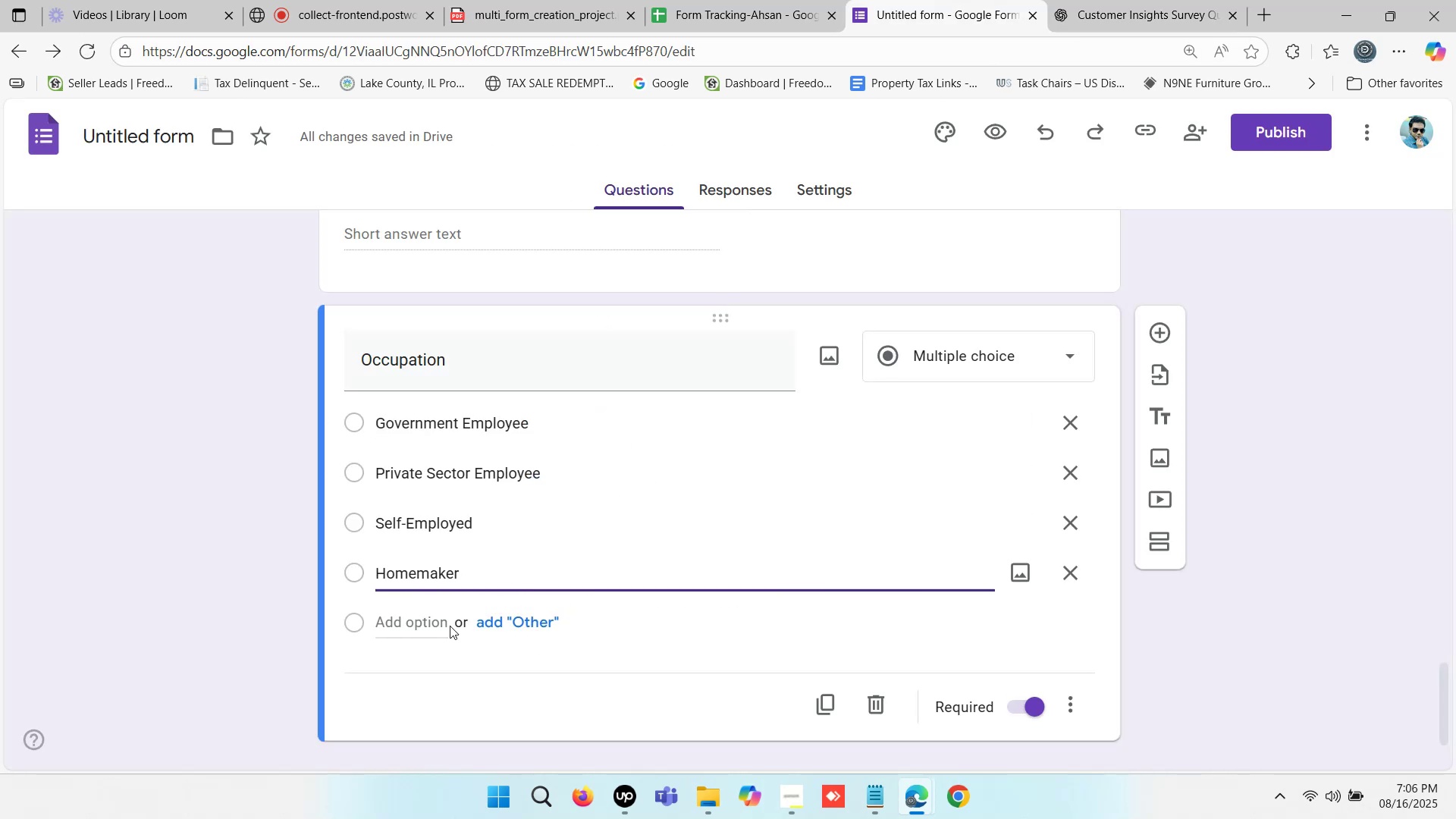 
left_click([433, 626])
 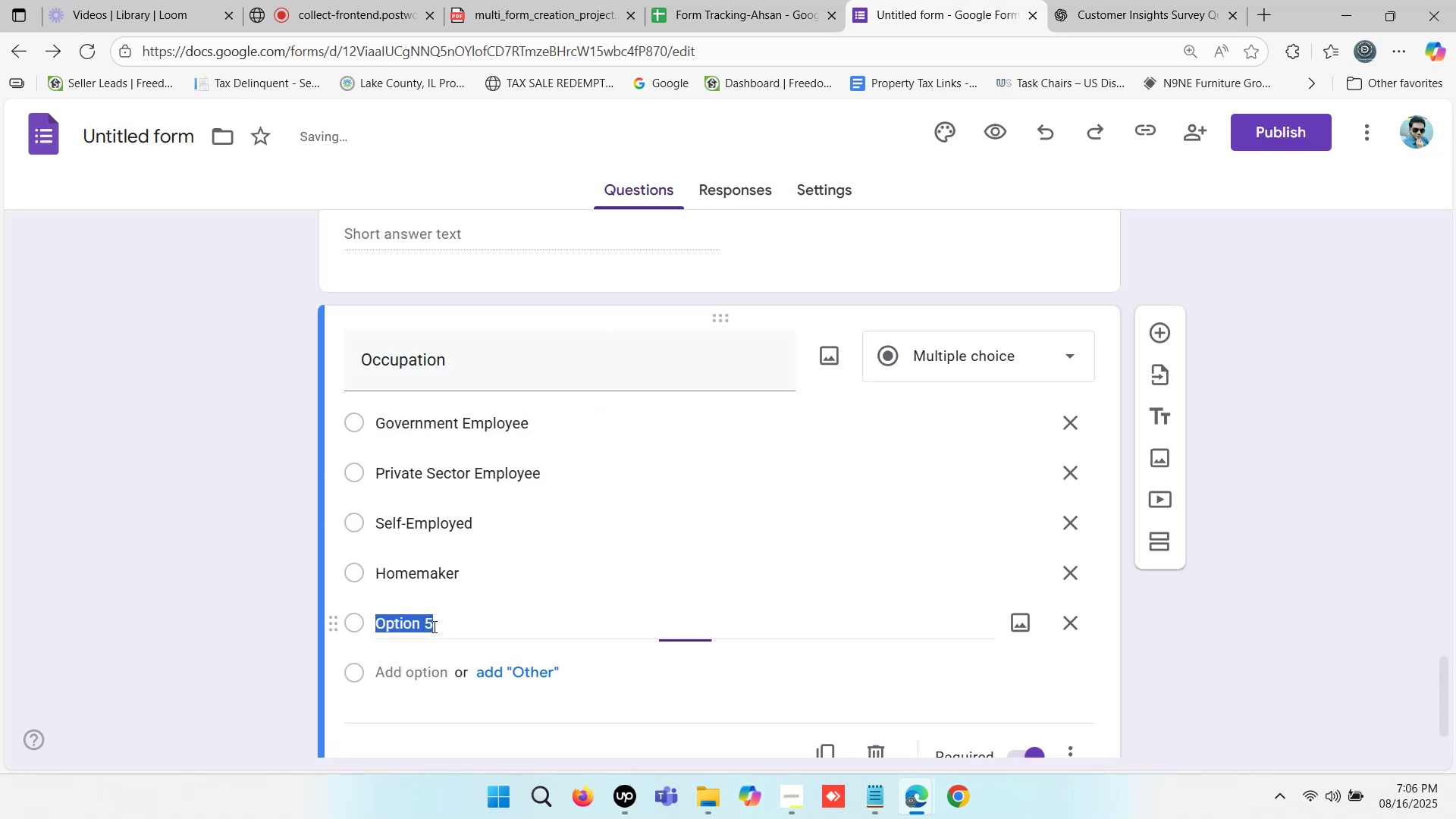 
key(Control+ControlLeft)
 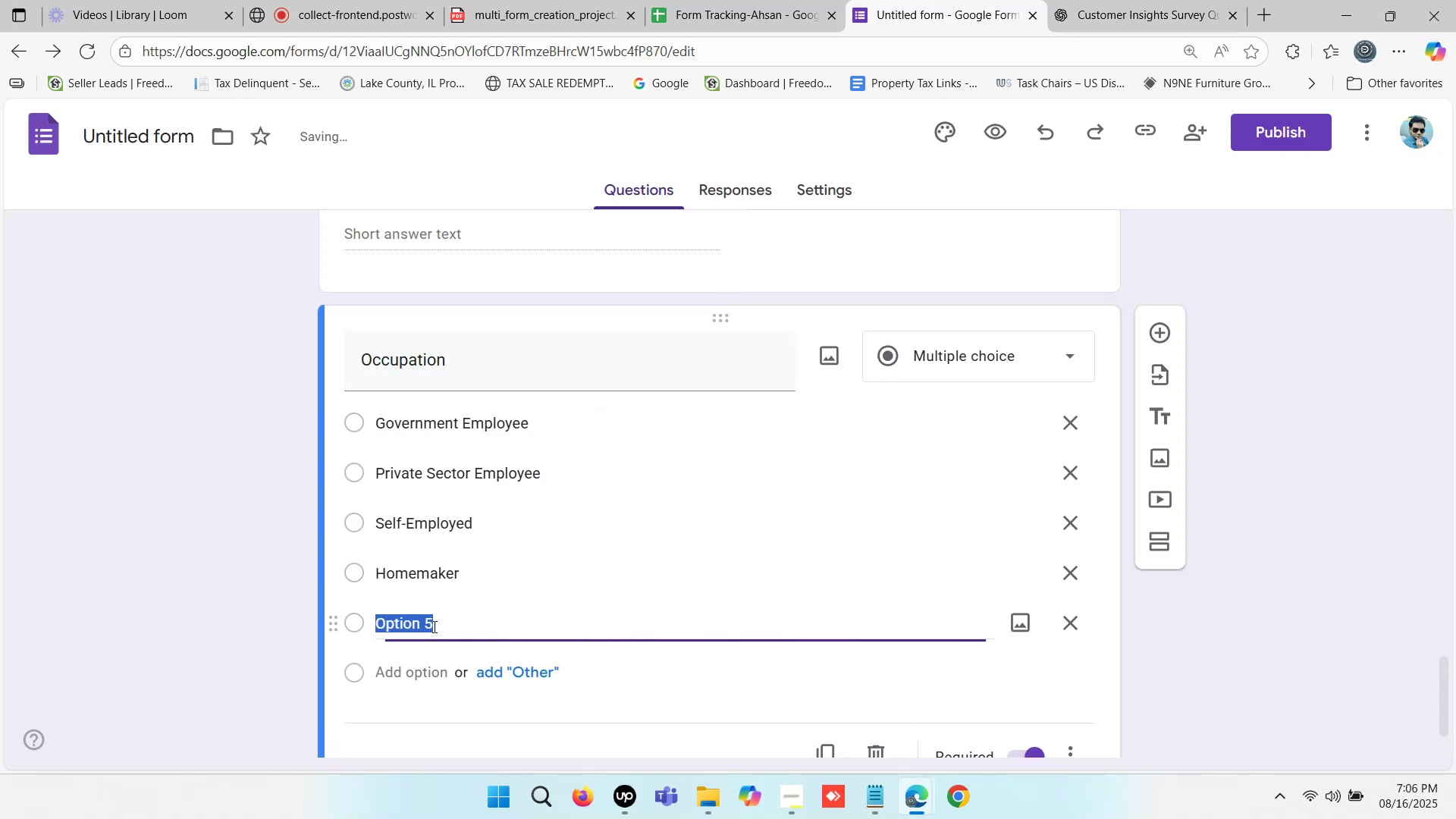 
key(Control+V)
 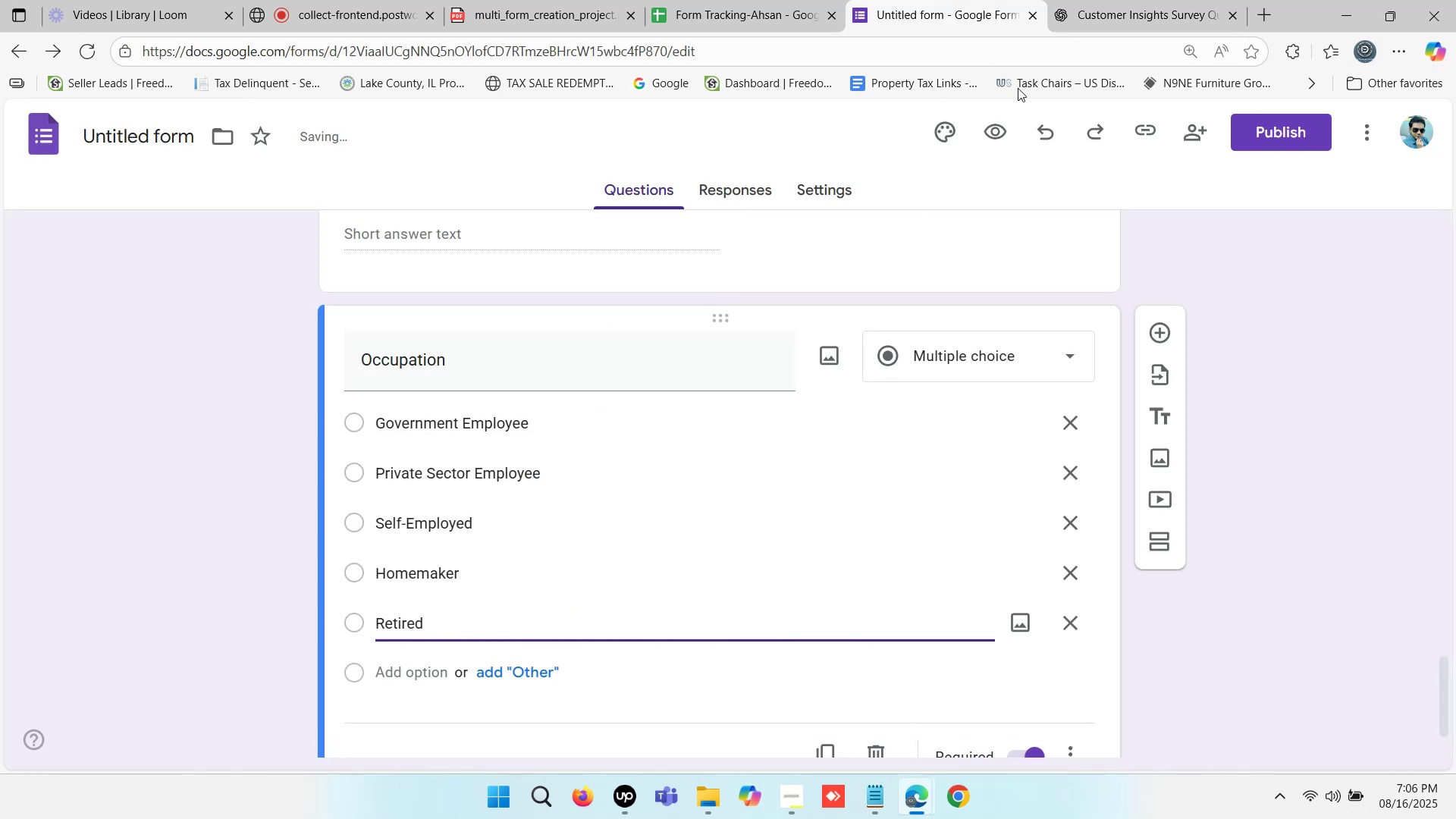 
left_click([1082, 0])
 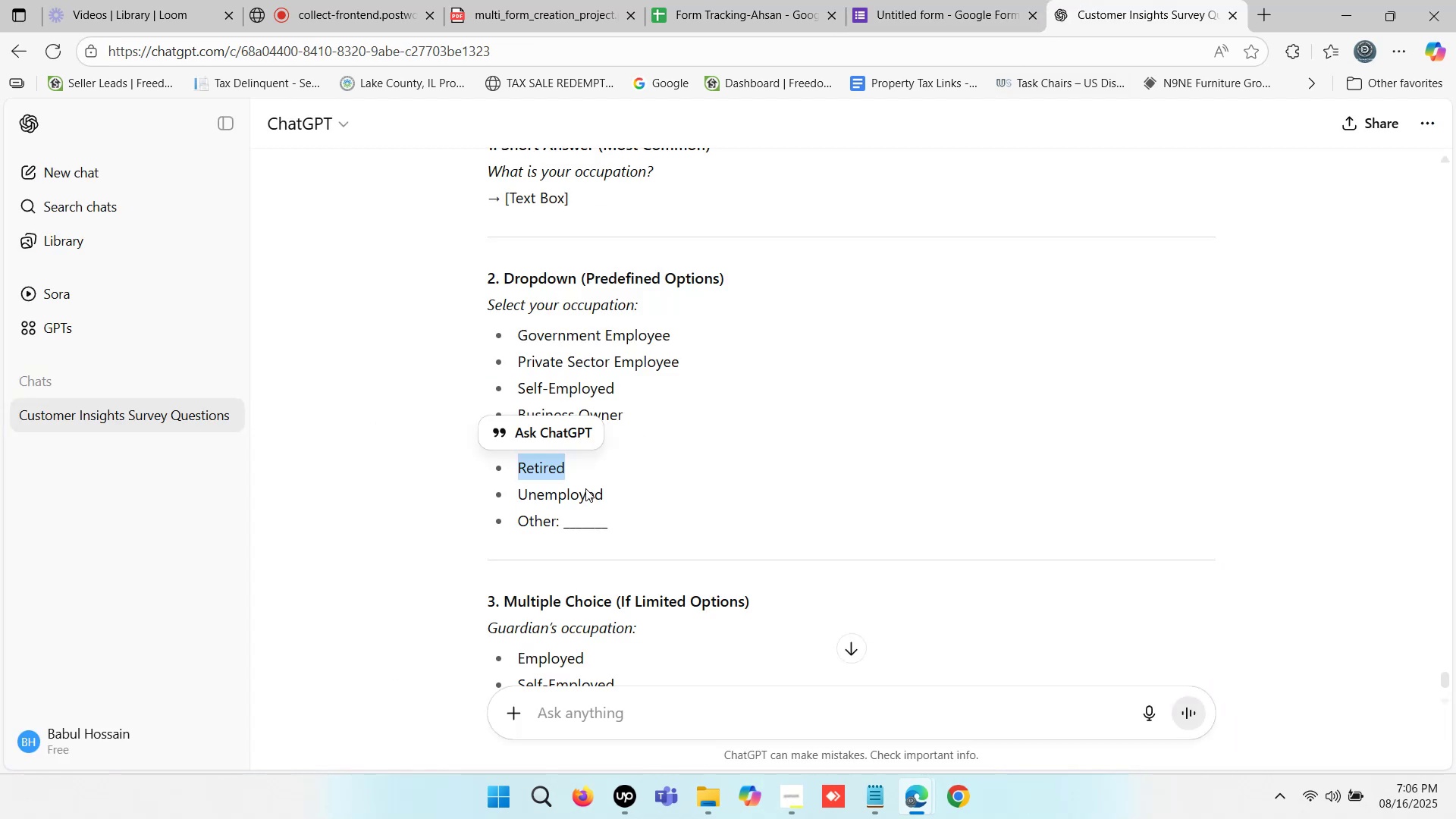 
double_click([559, 490])
 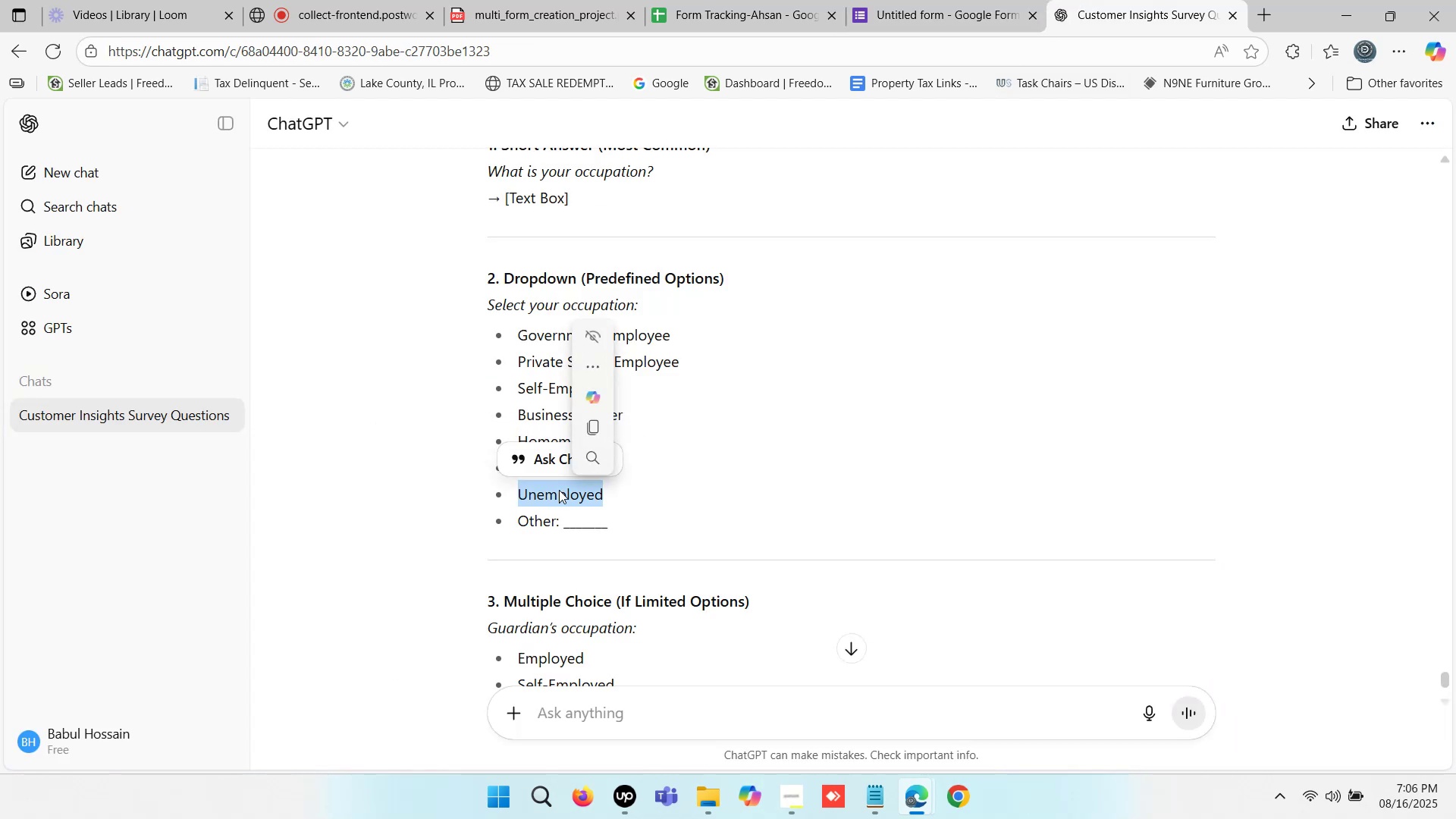 
key(Control+C)
 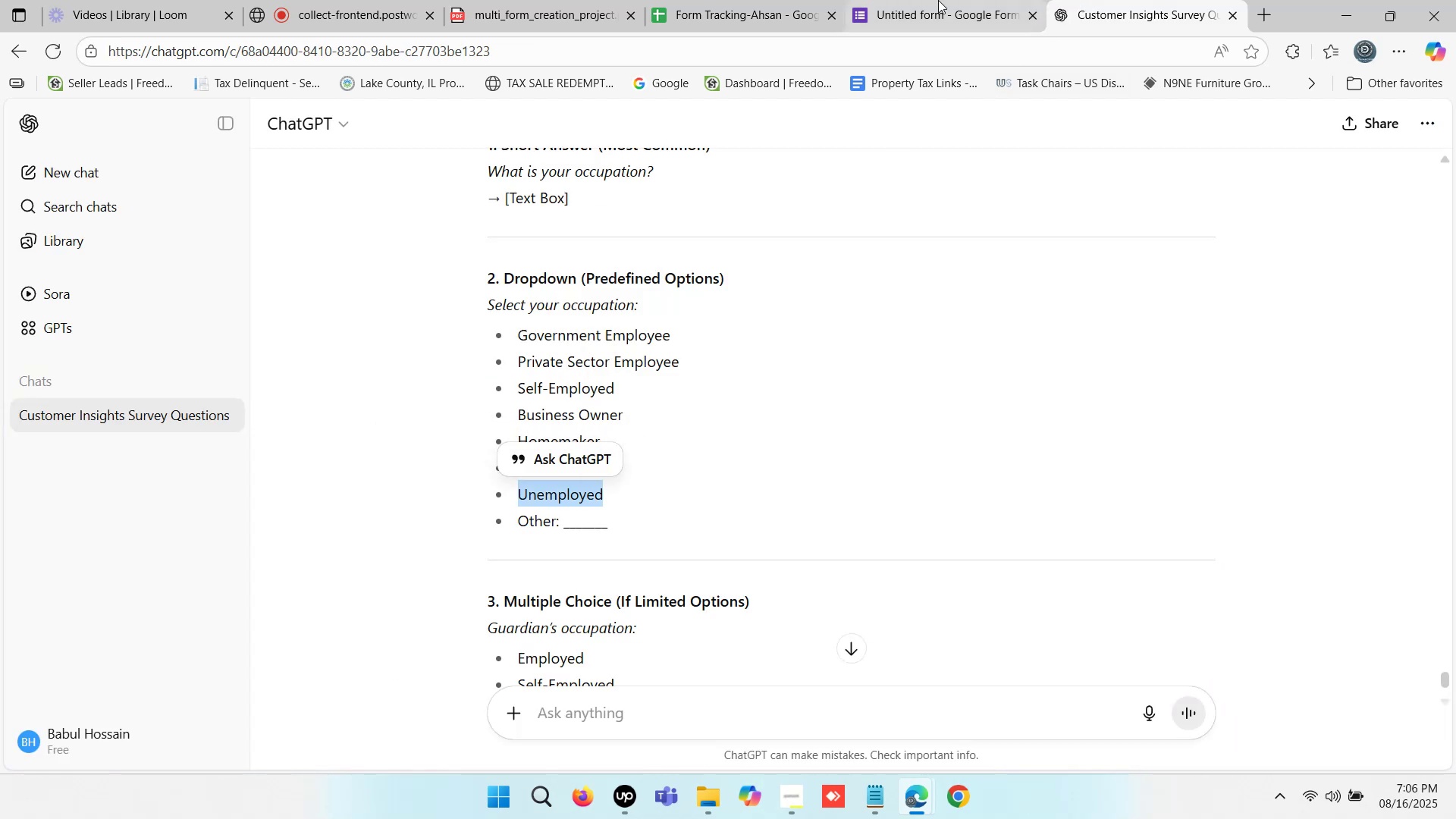 
left_click([938, 0])
 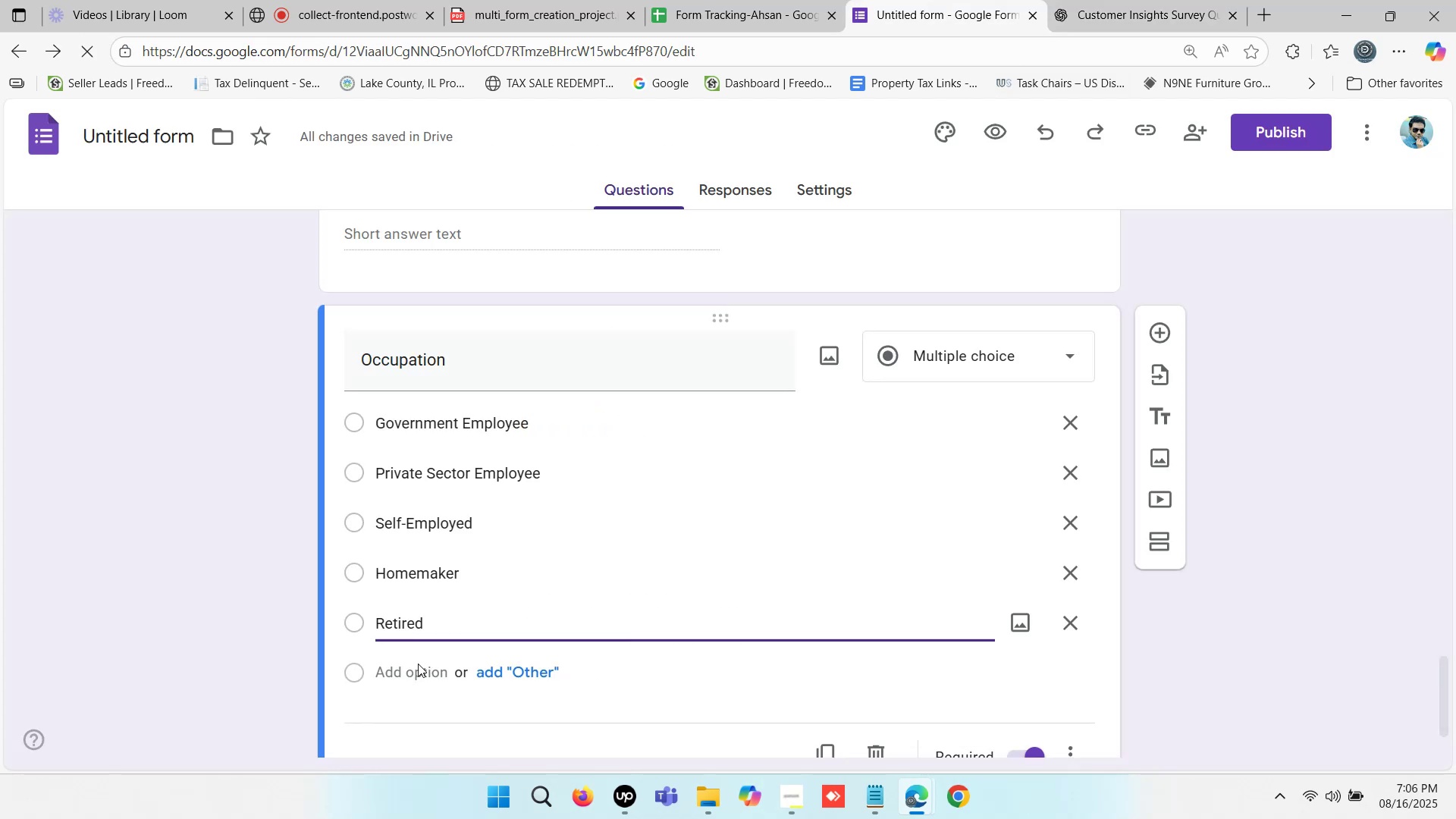 
left_click([417, 666])
 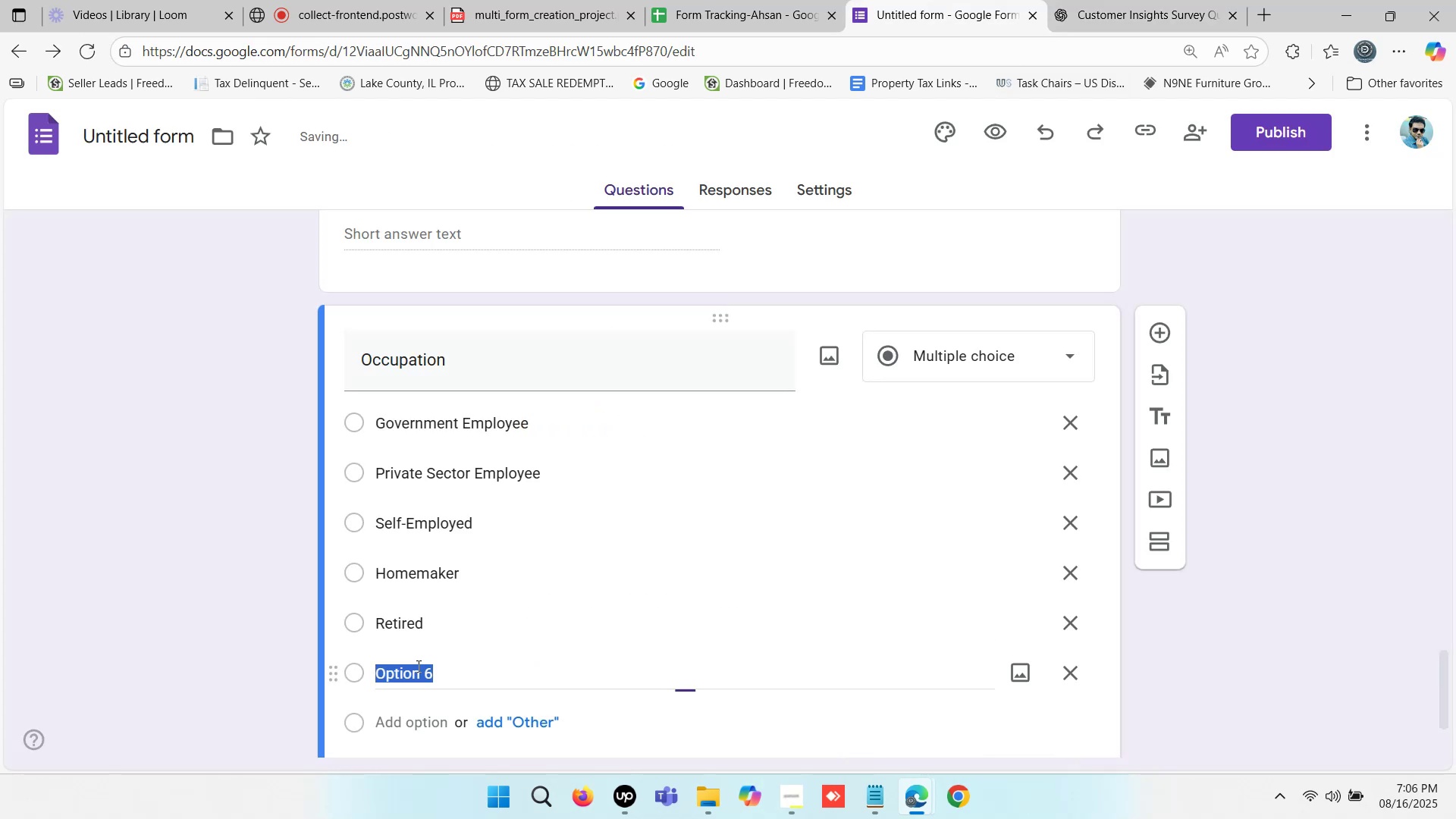 
scroll: coordinate [420, 663], scroll_direction: down, amount: 1.0
 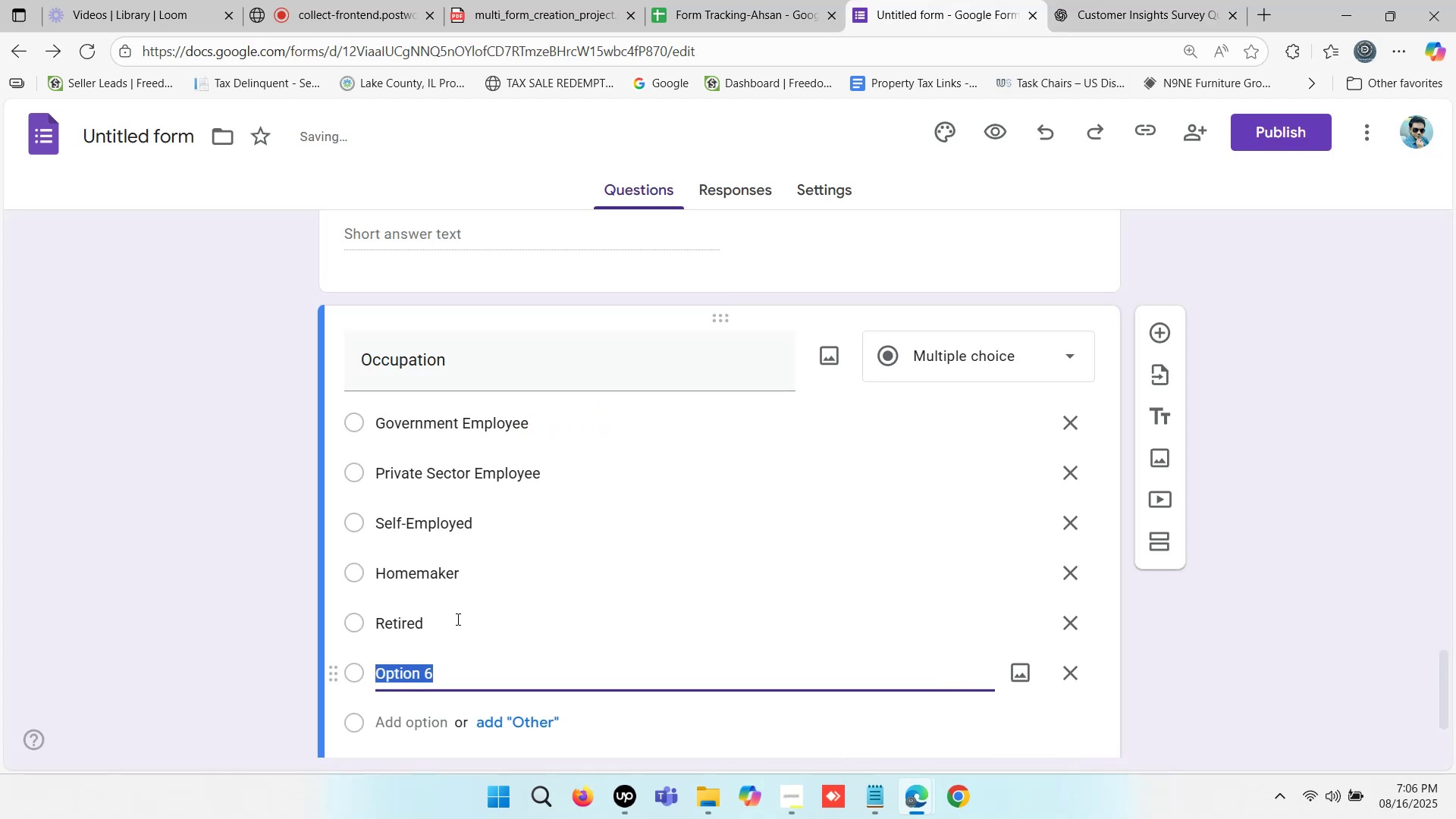 
key(Control+V)
 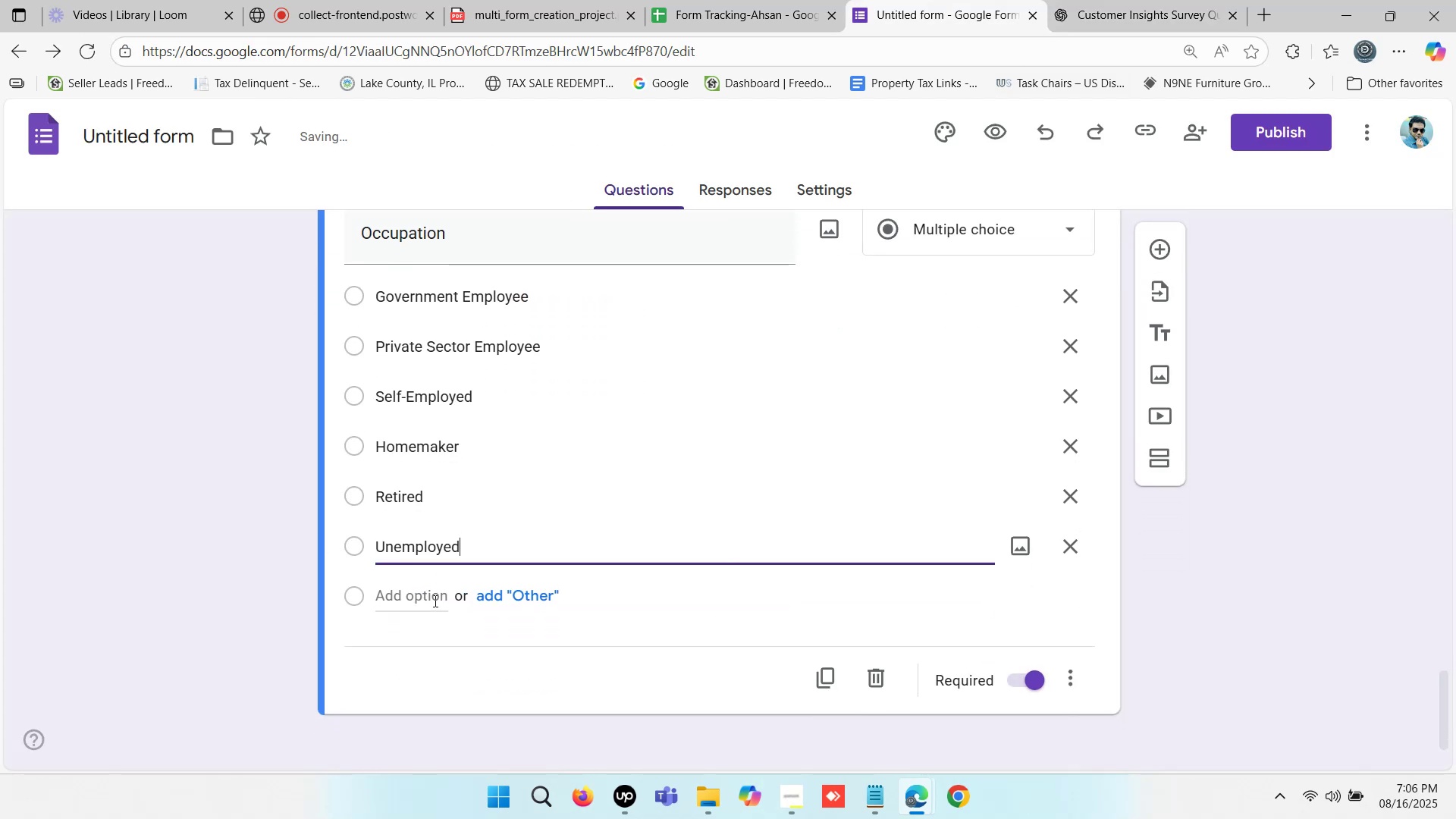 
left_click([418, 595])
 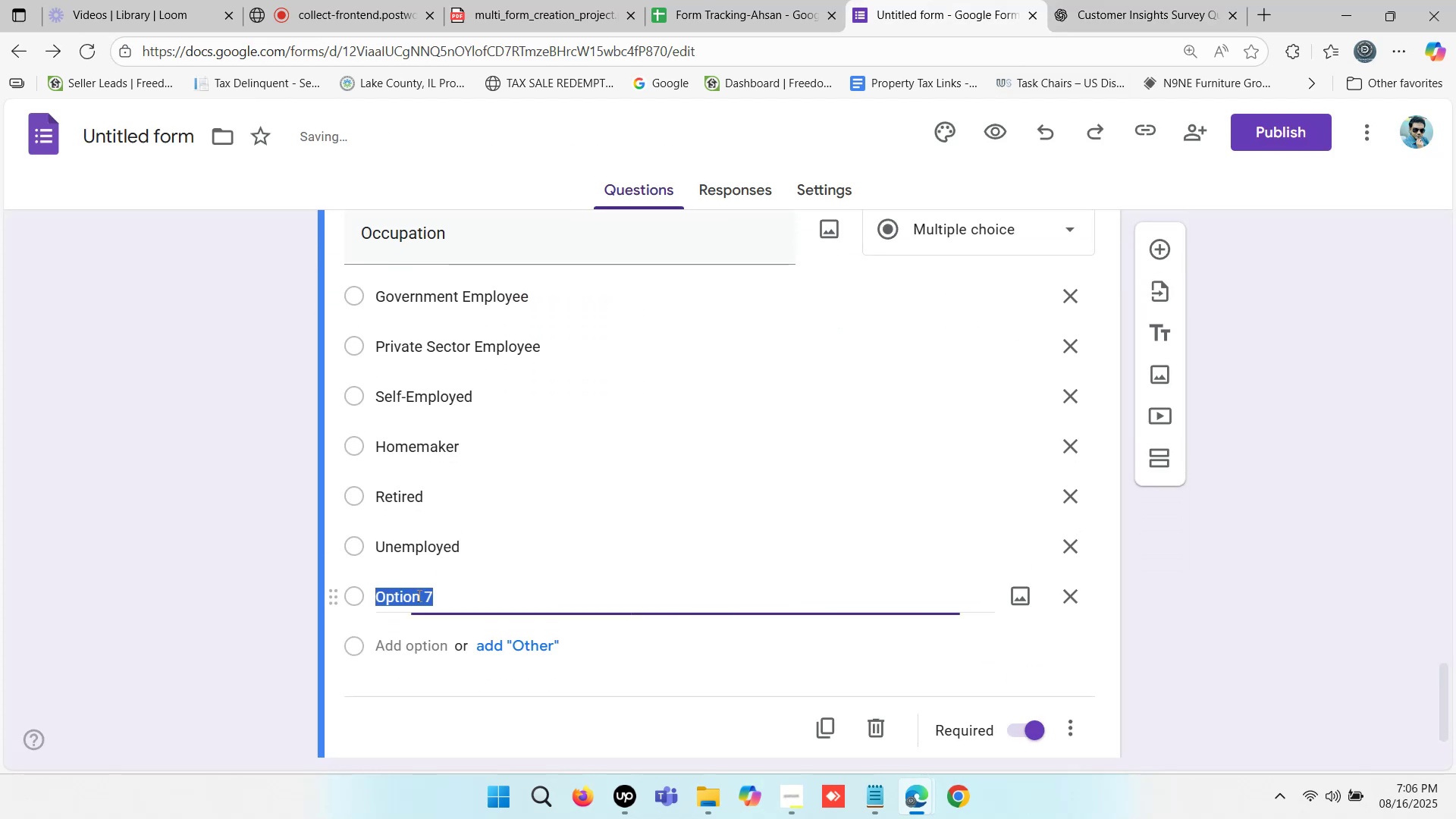 
type(Other)
 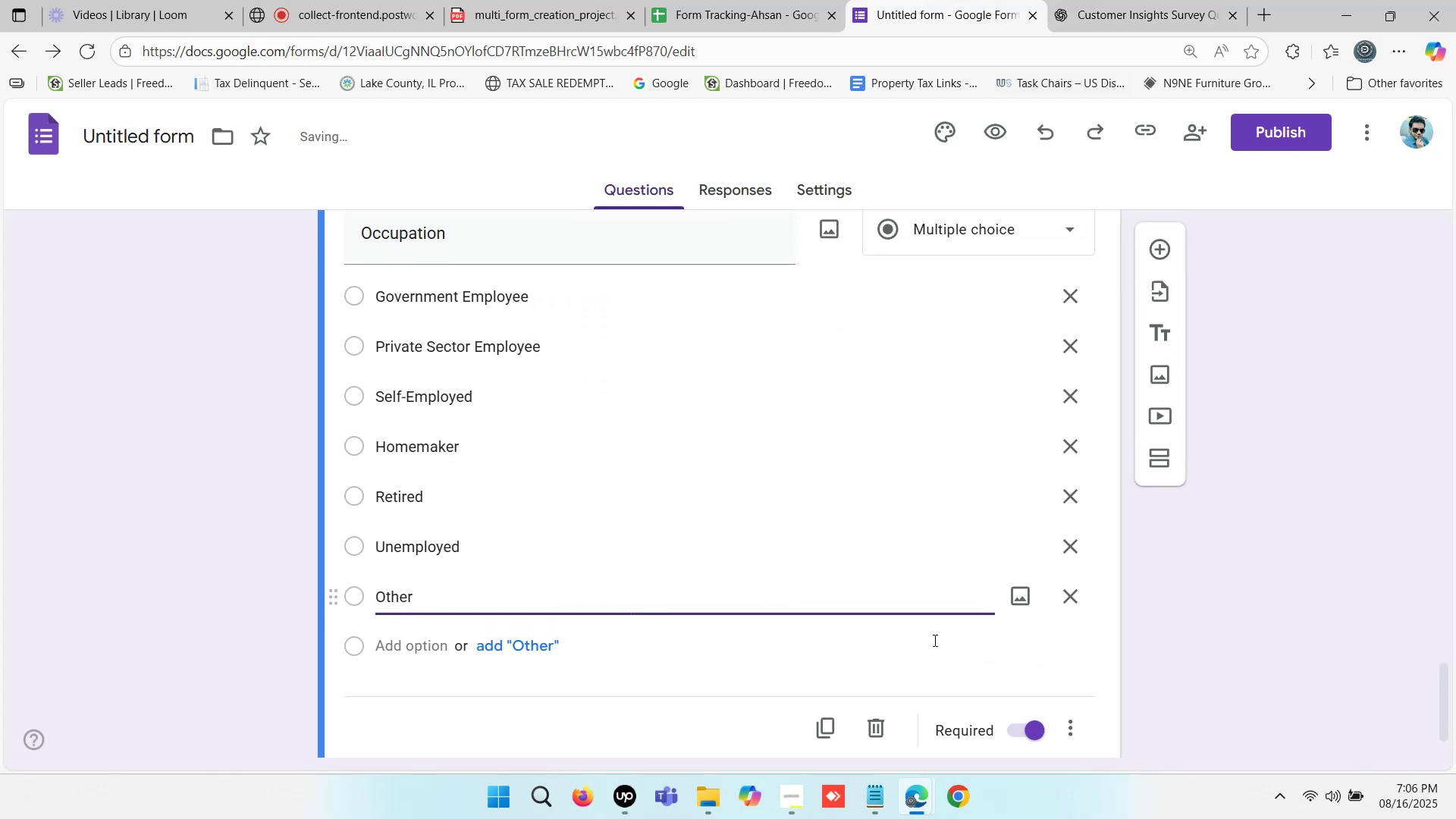 
left_click([1314, 556])
 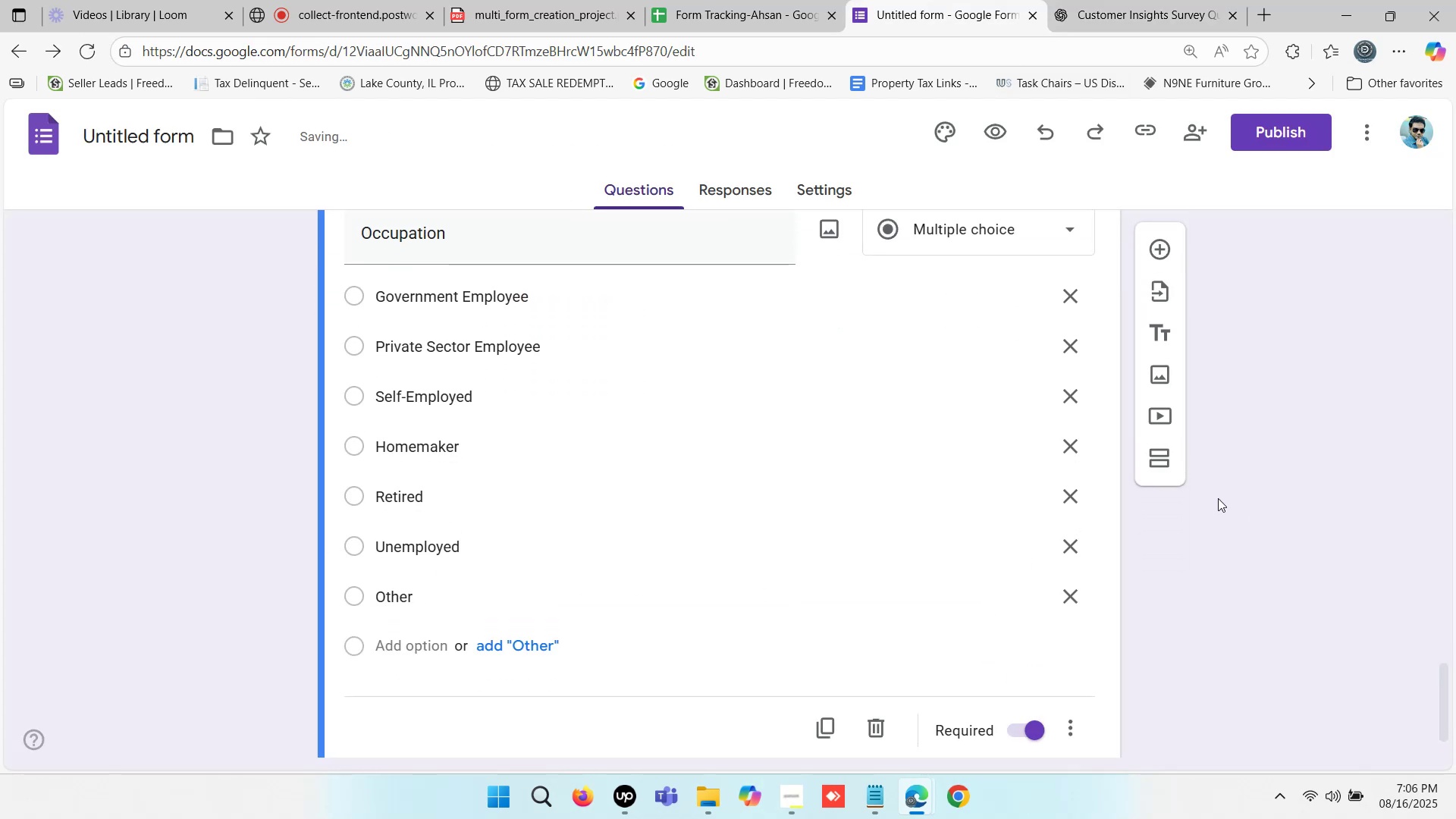 
scroll: coordinate [1064, 424], scroll_direction: up, amount: 2.0
 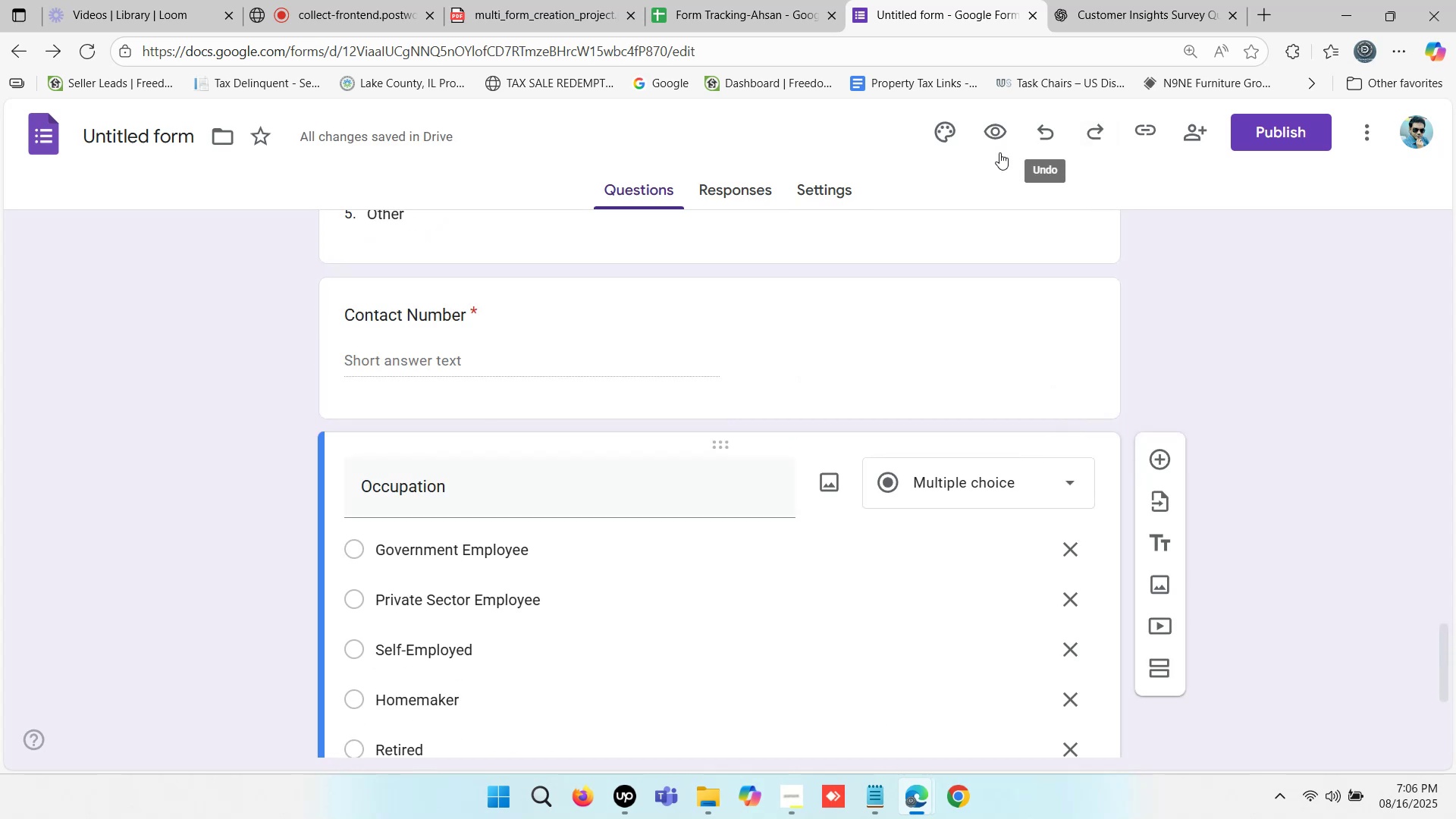 
left_click([993, 134])
 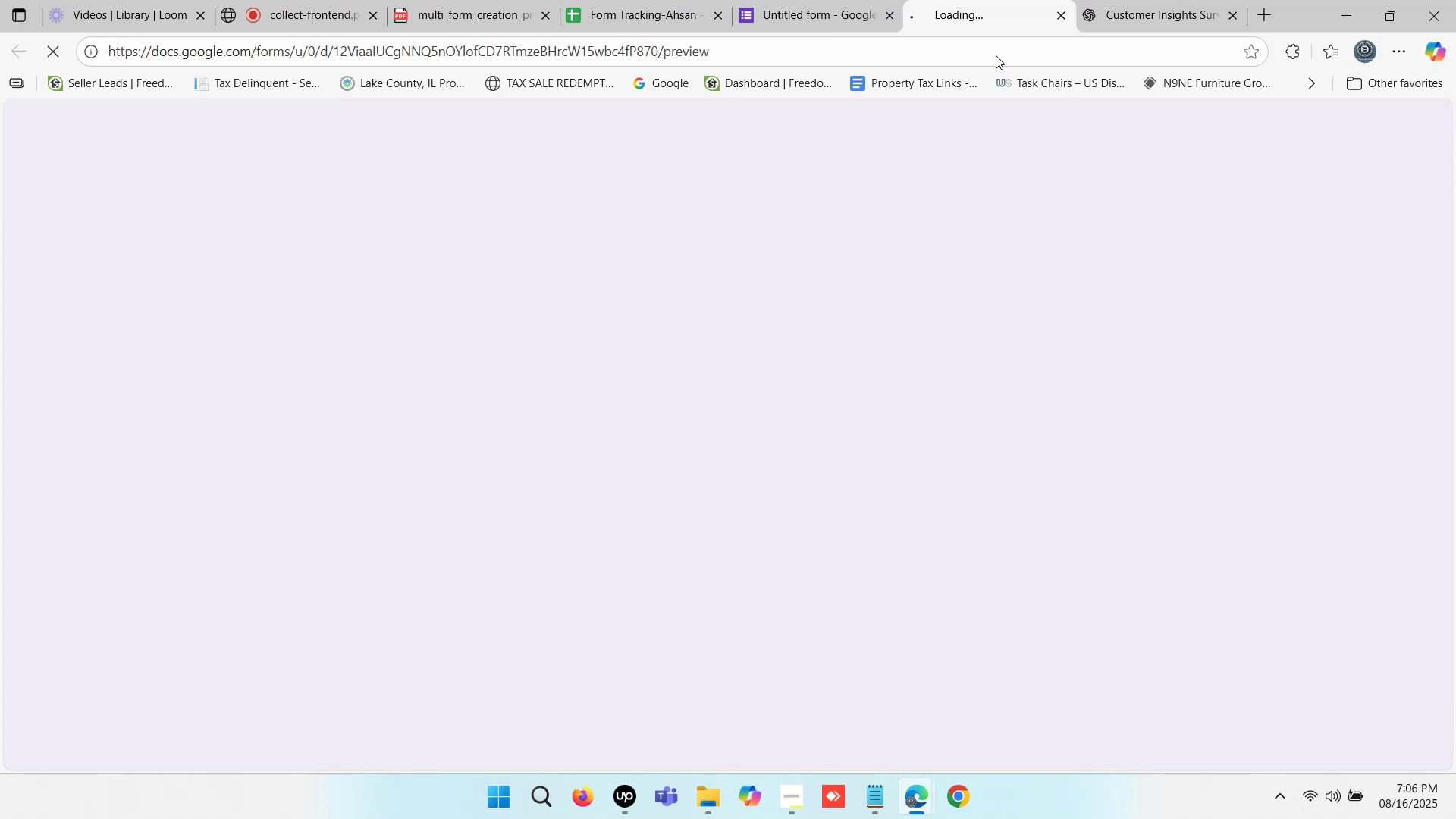 
left_click([1007, 0])
 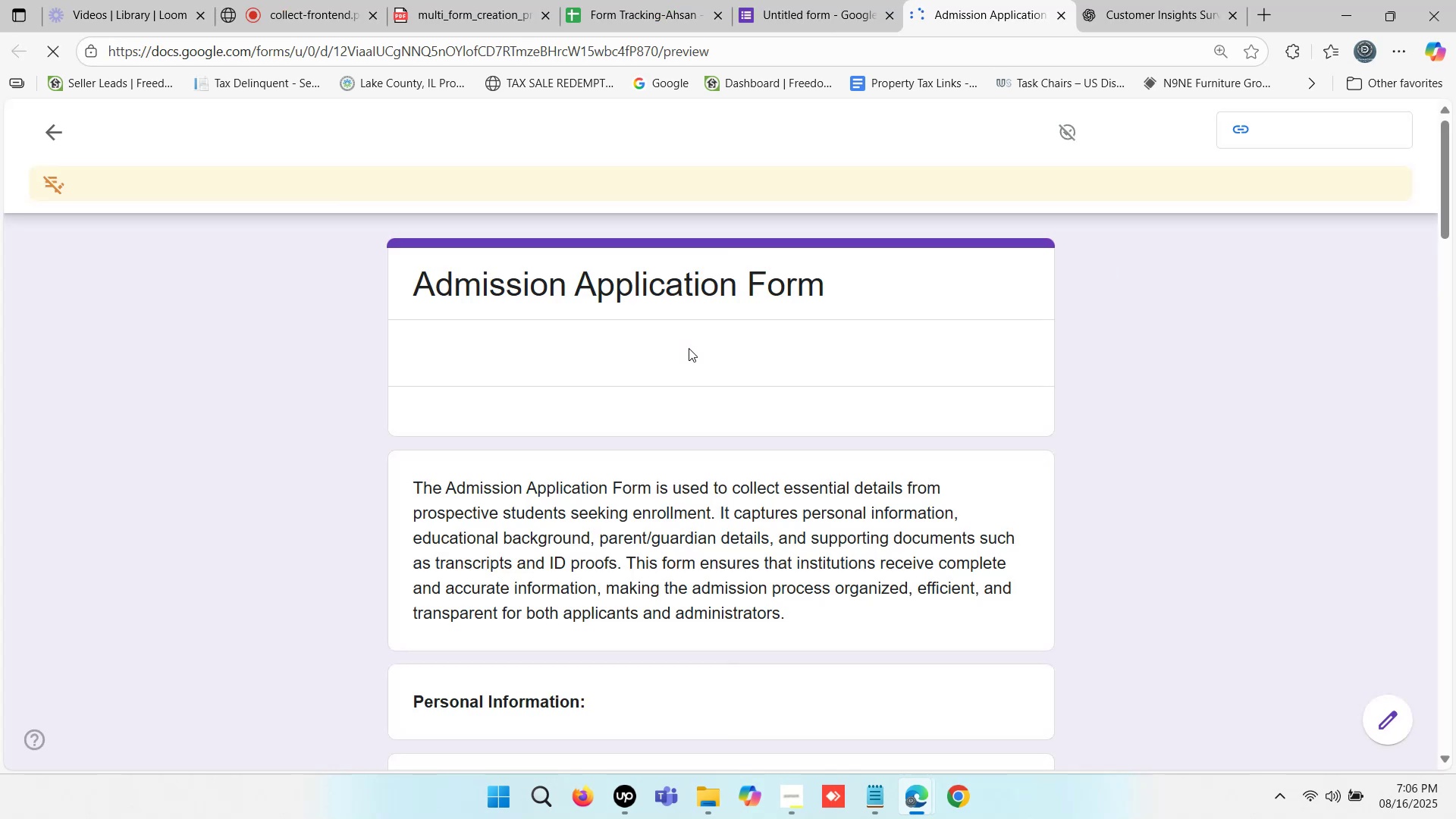 
scroll: coordinate [672, 359], scroll_direction: down, amount: 13.0
 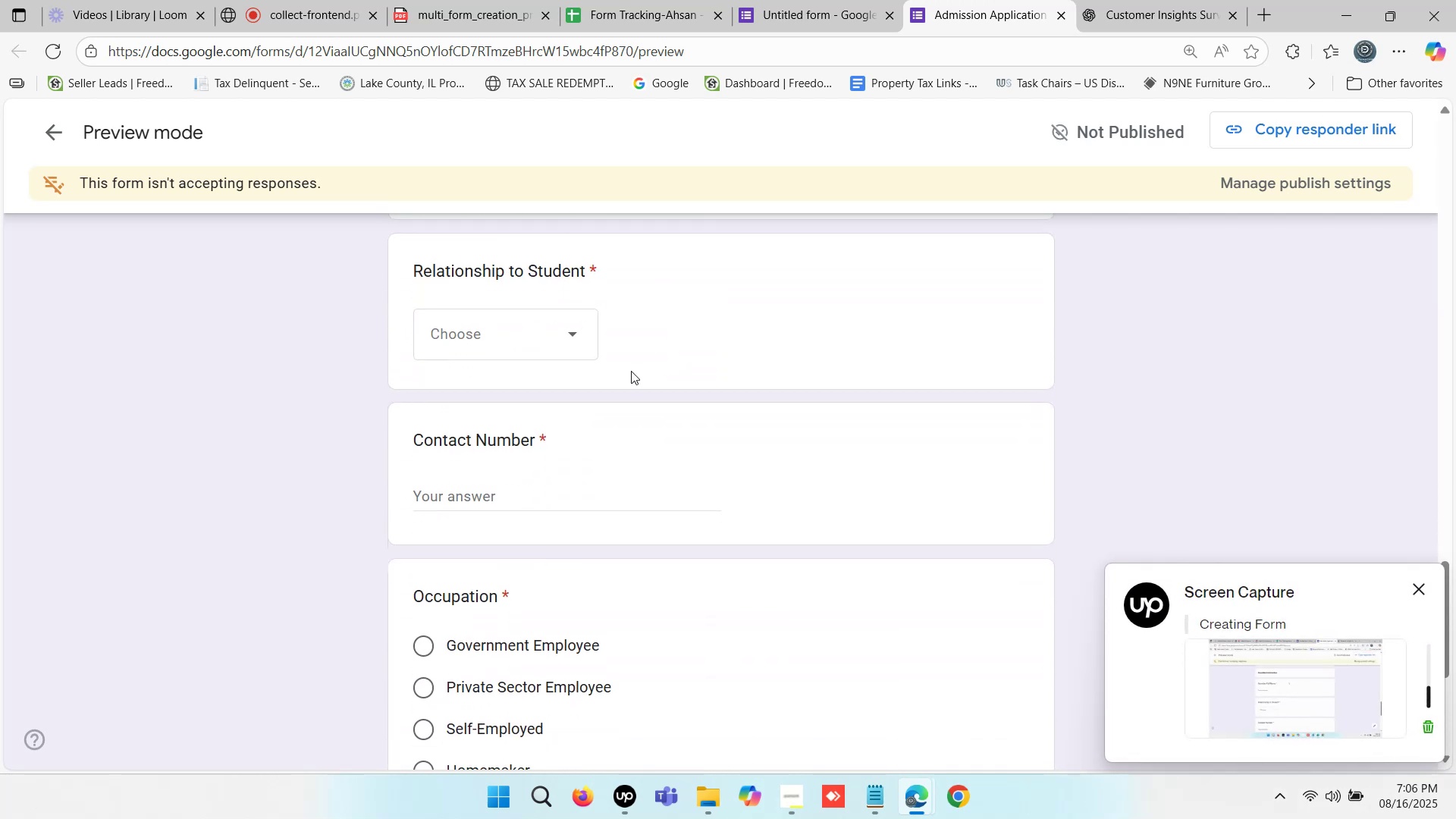 
left_click([532, 331])
 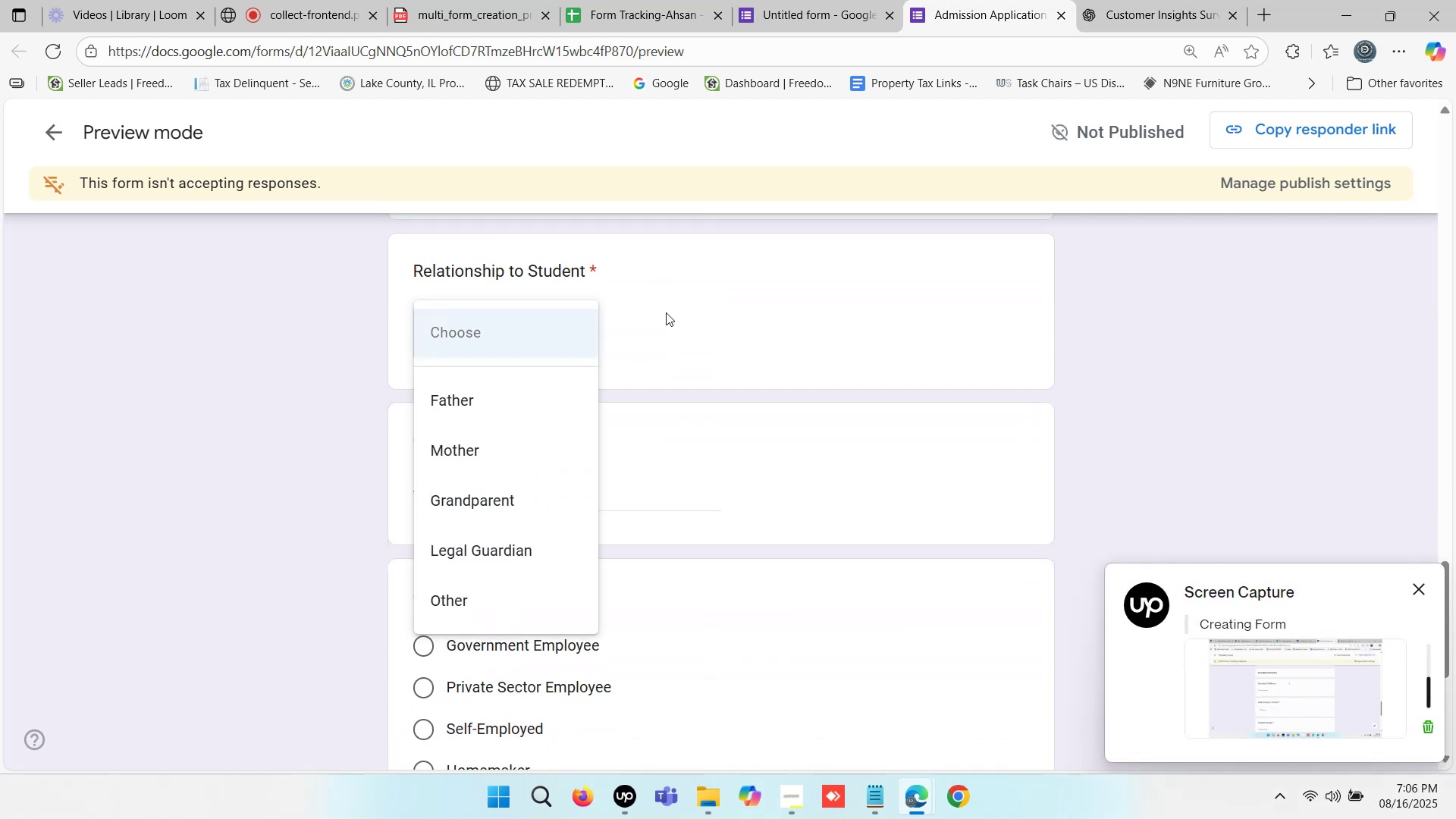 
left_click([737, 298])
 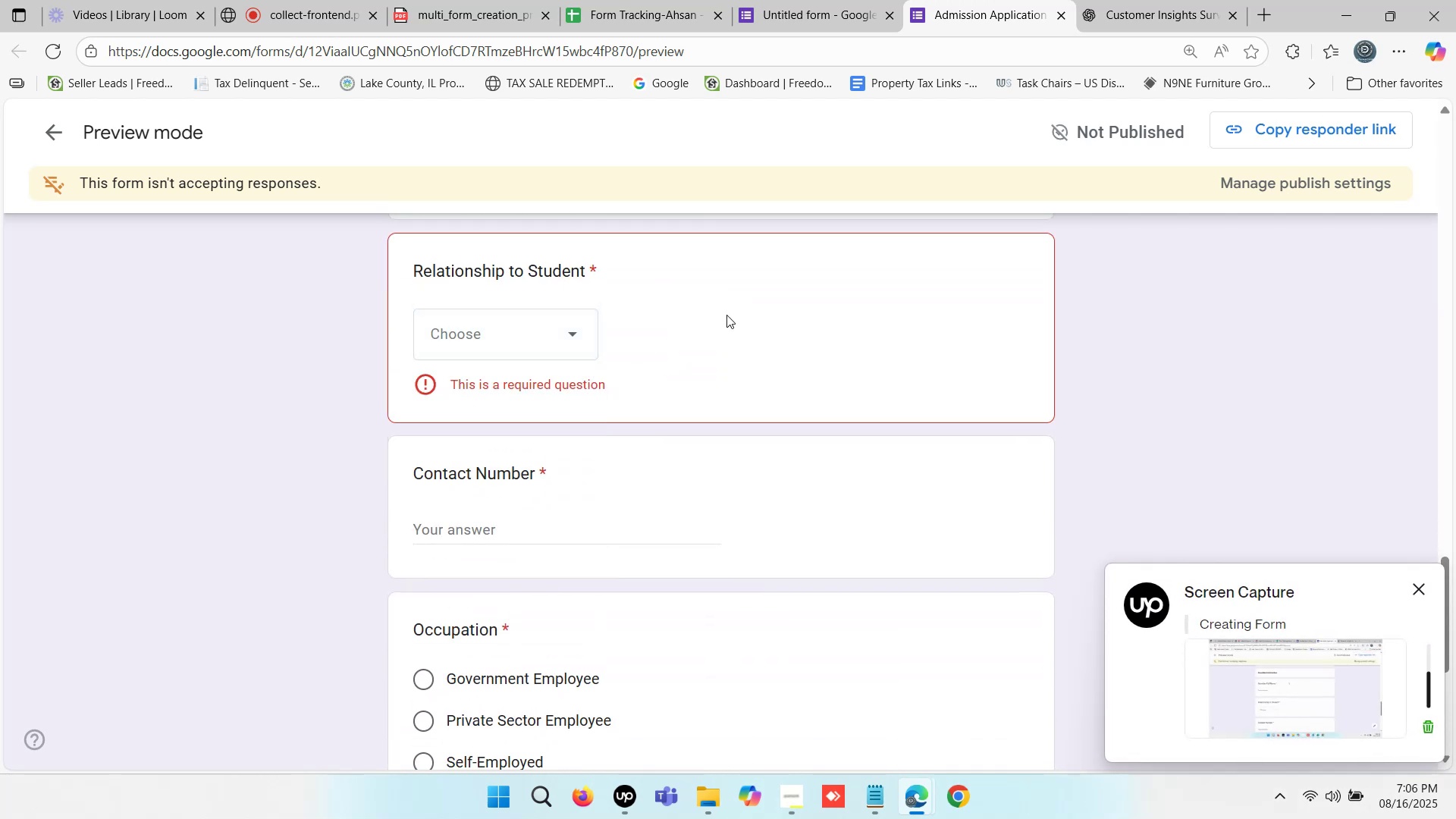 
scroll: coordinate [664, 376], scroll_direction: down, amount: 1.0
 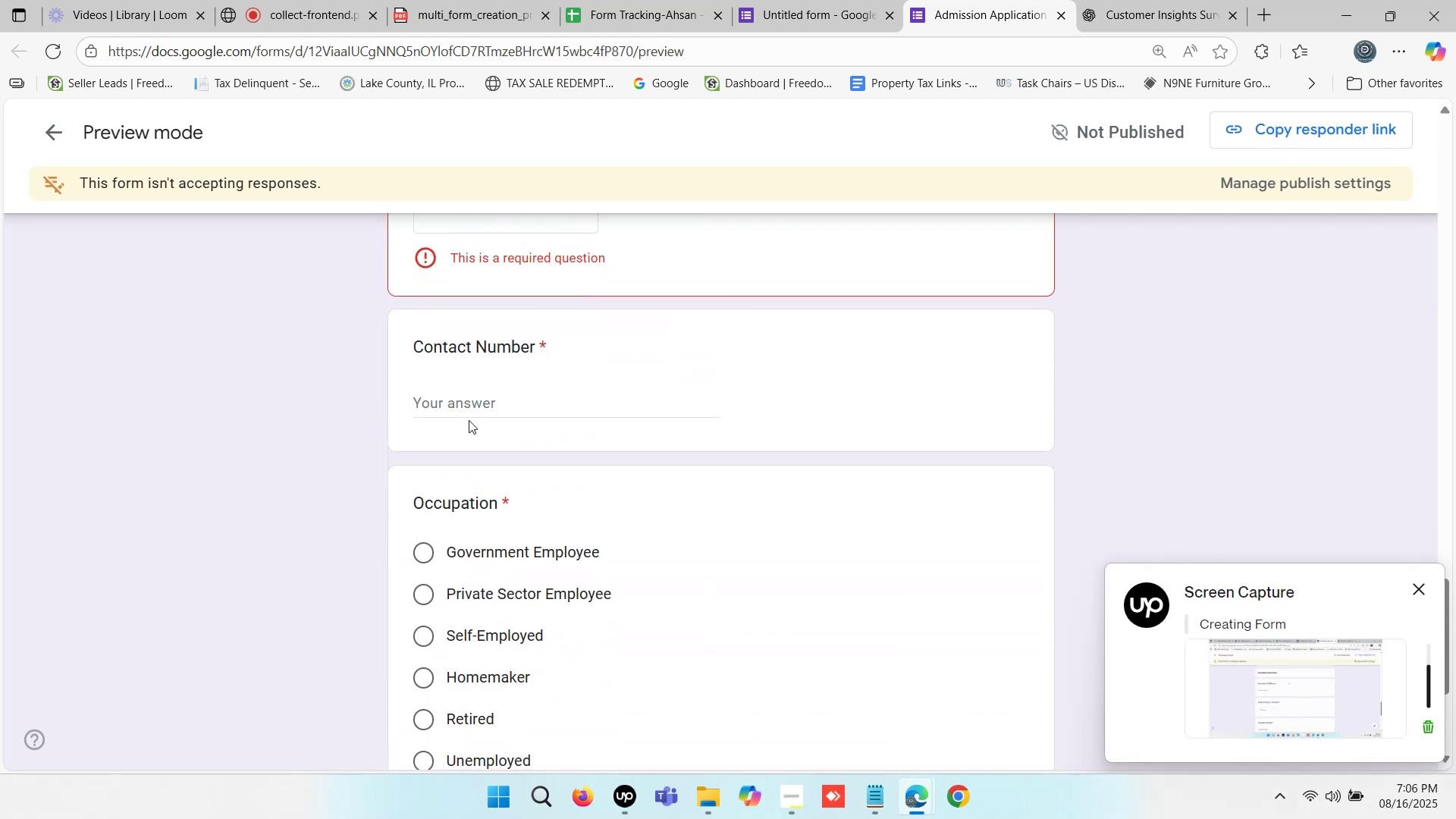 
left_click([468, 397])
 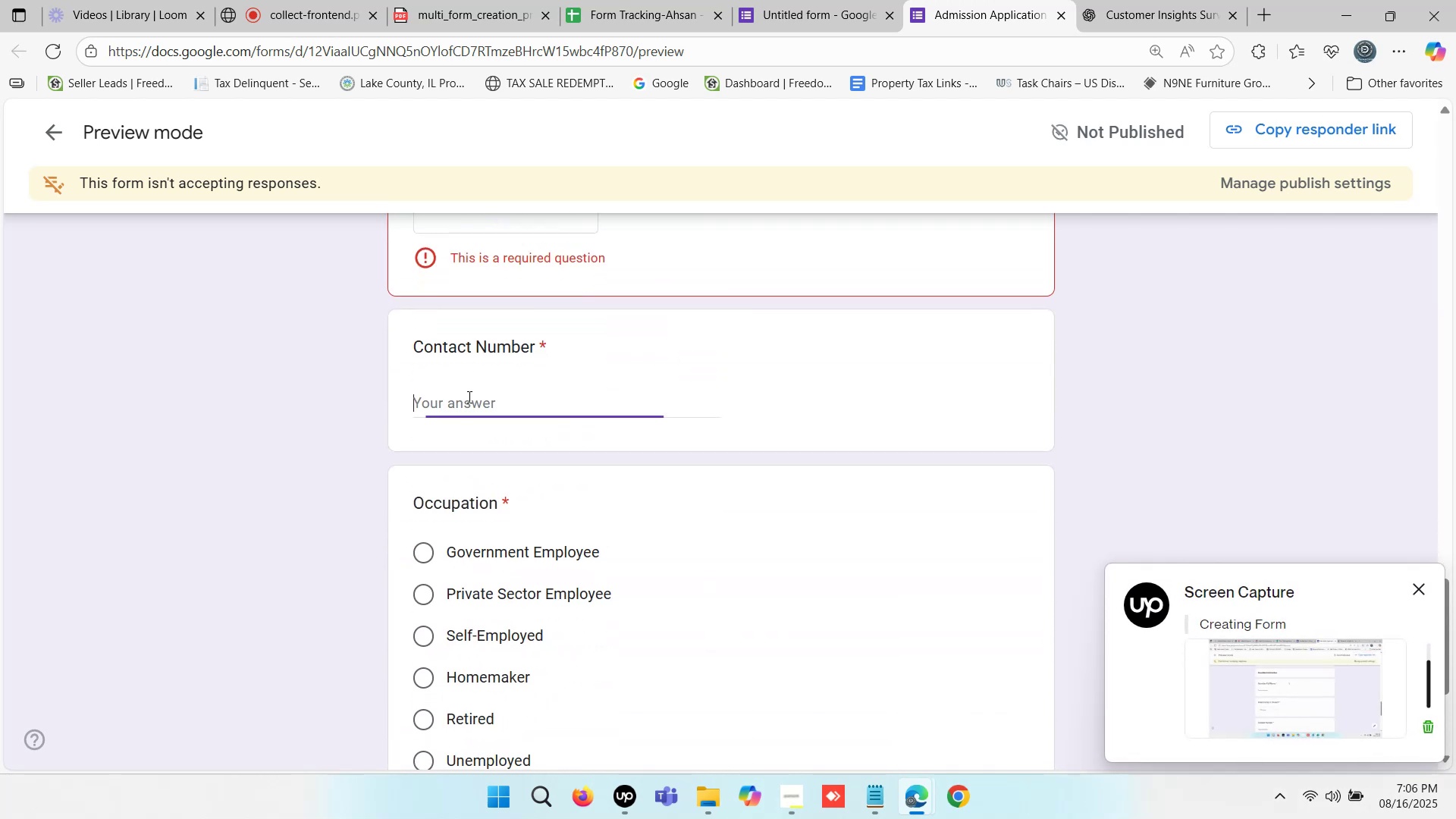 
scroll: coordinate [519, 388], scroll_direction: down, amount: 3.0
 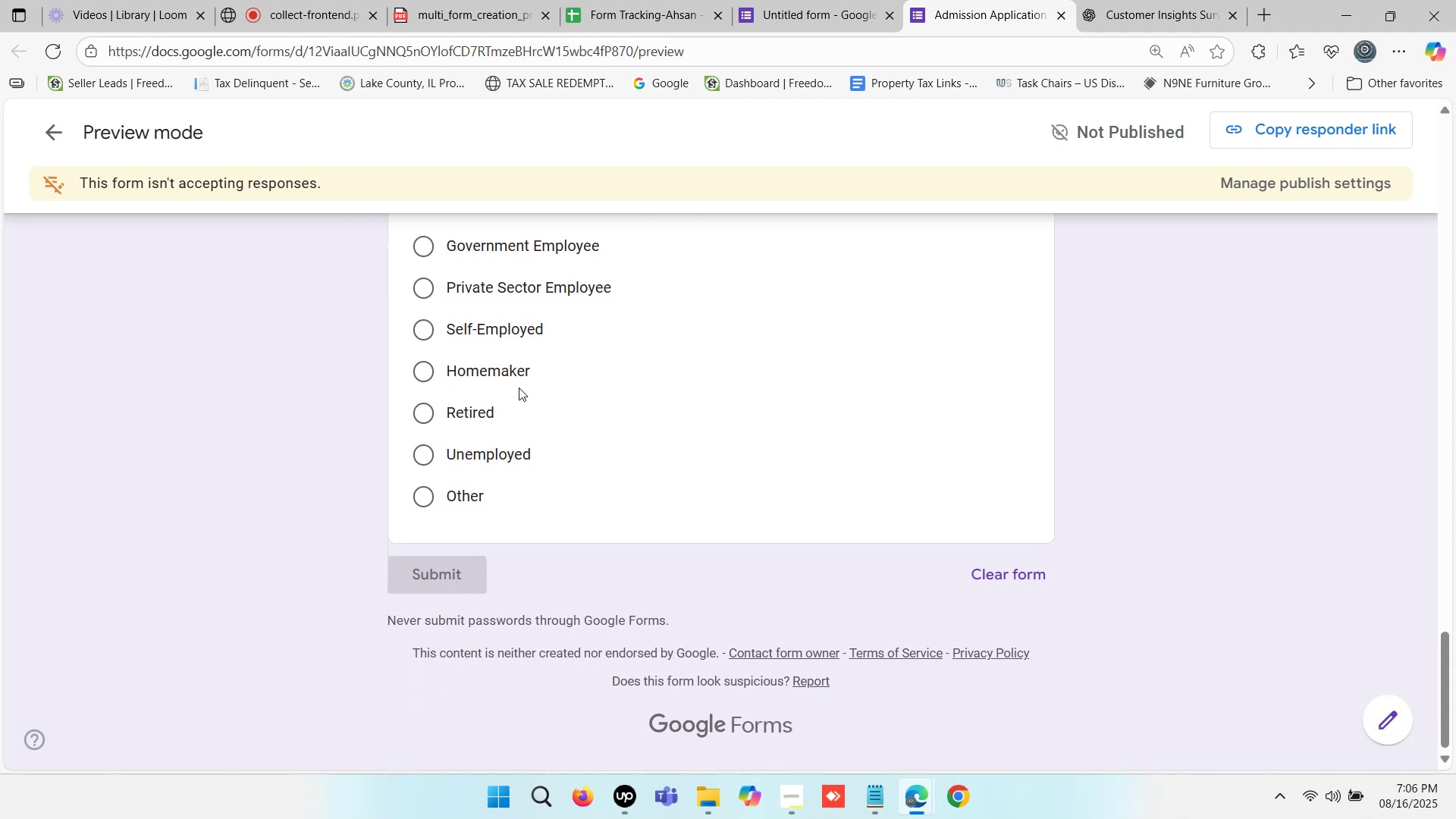 
scroll: coordinate [645, 344], scroll_direction: up, amount: 9.0
 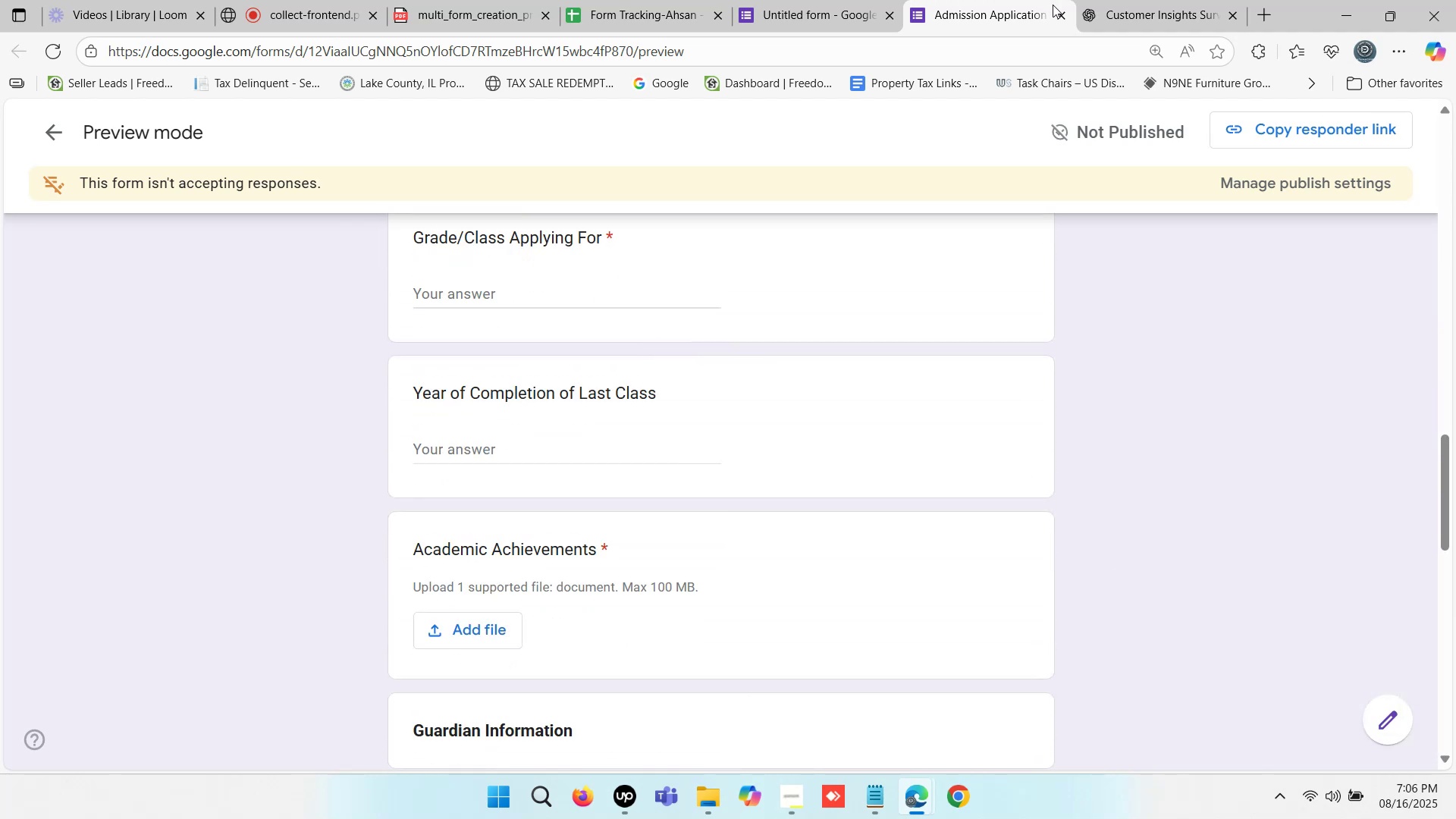 
left_click([1065, 12])
 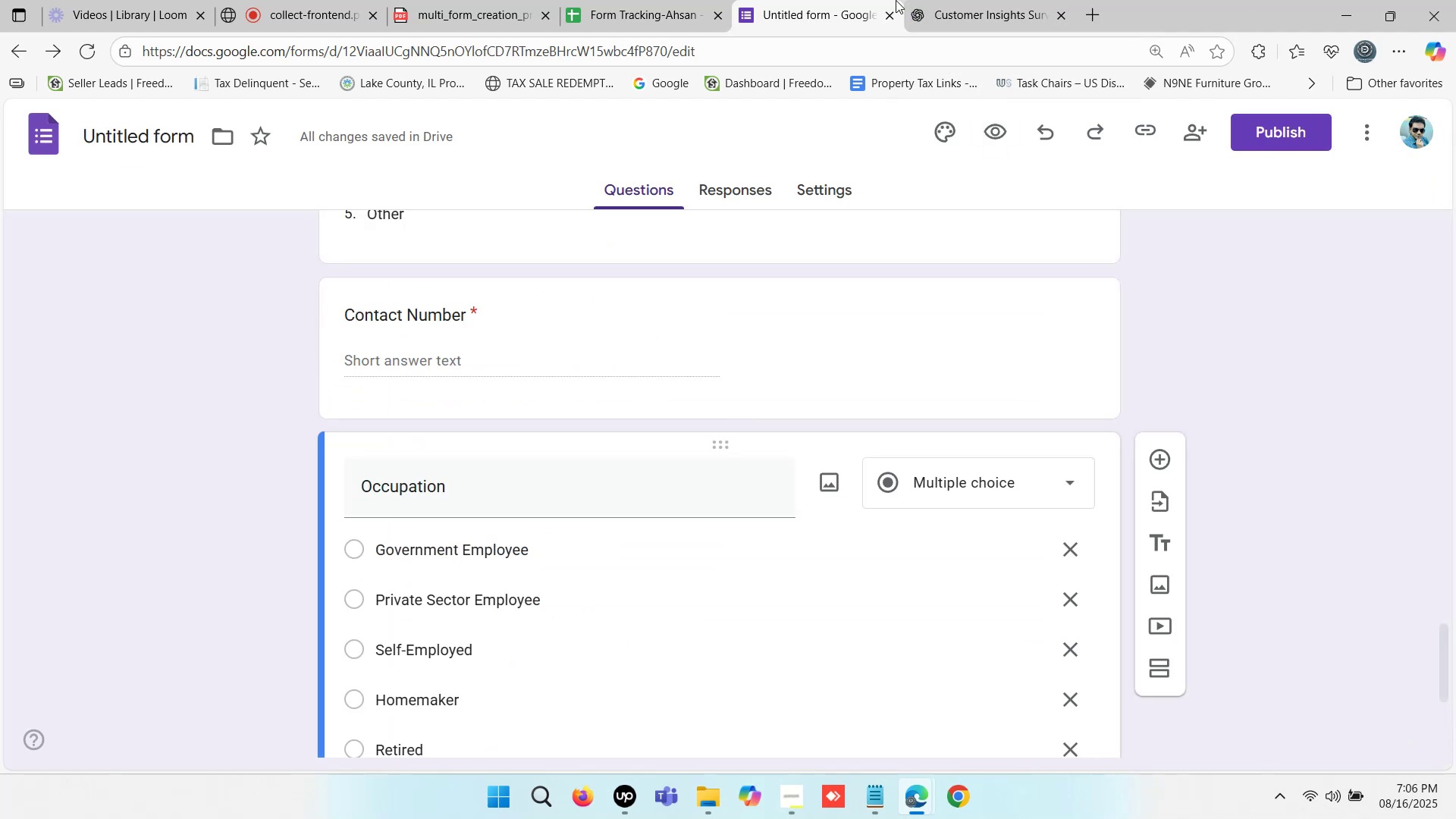 
left_click([870, 0])
 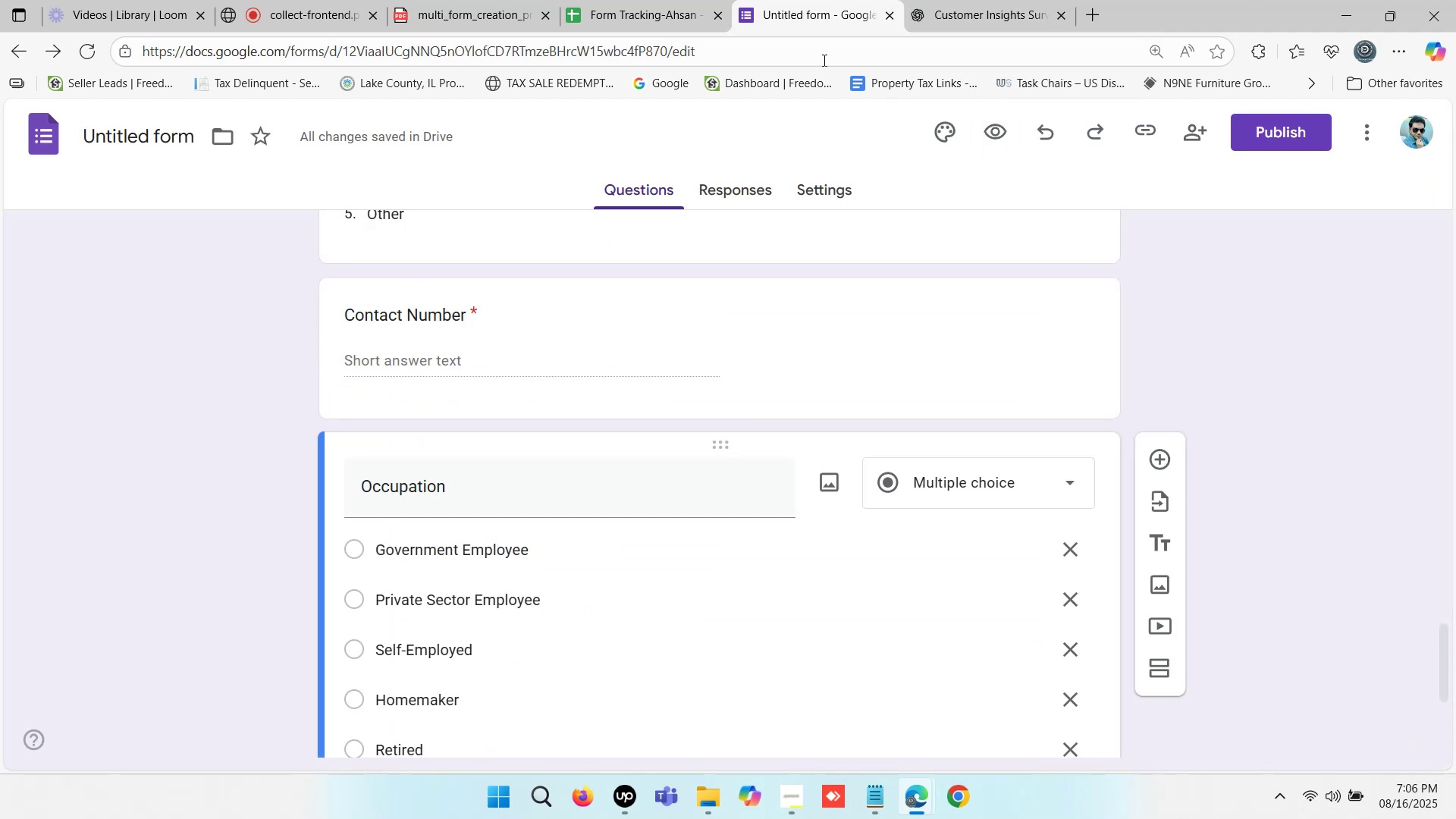 
scroll: coordinate [667, 339], scroll_direction: down, amount: 6.0
 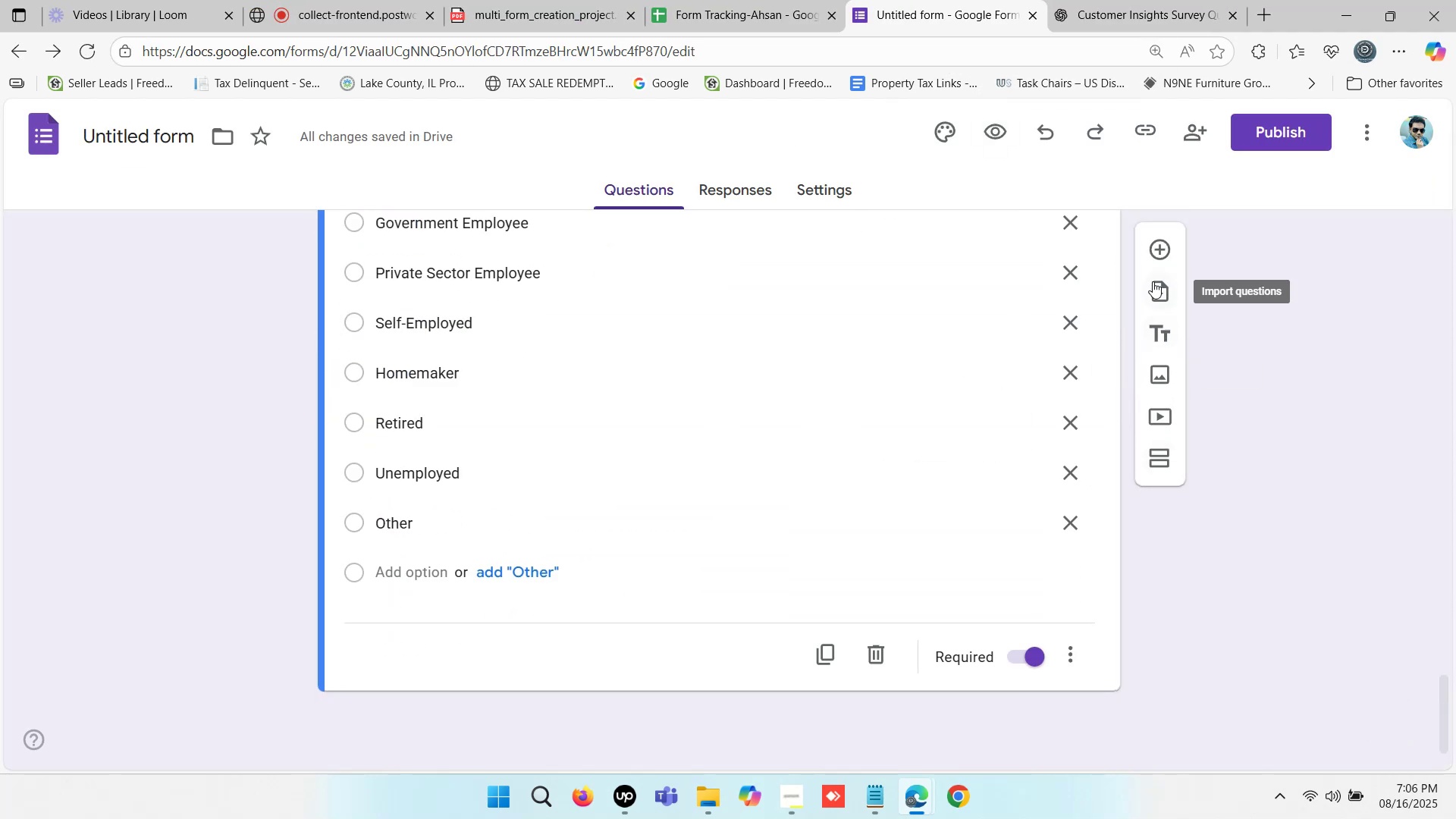 
left_click([1162, 246])
 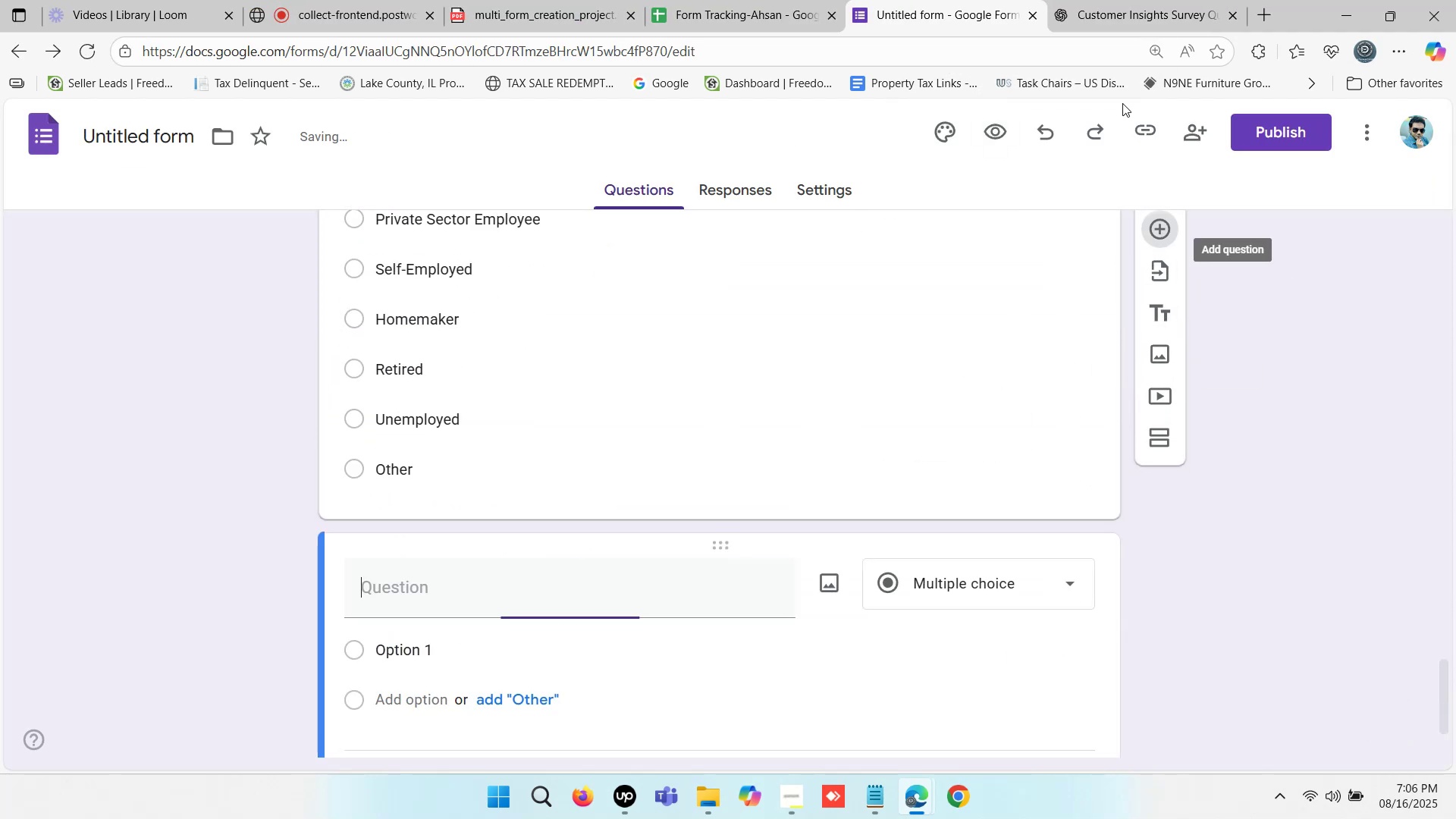 
left_click([1119, 0])
 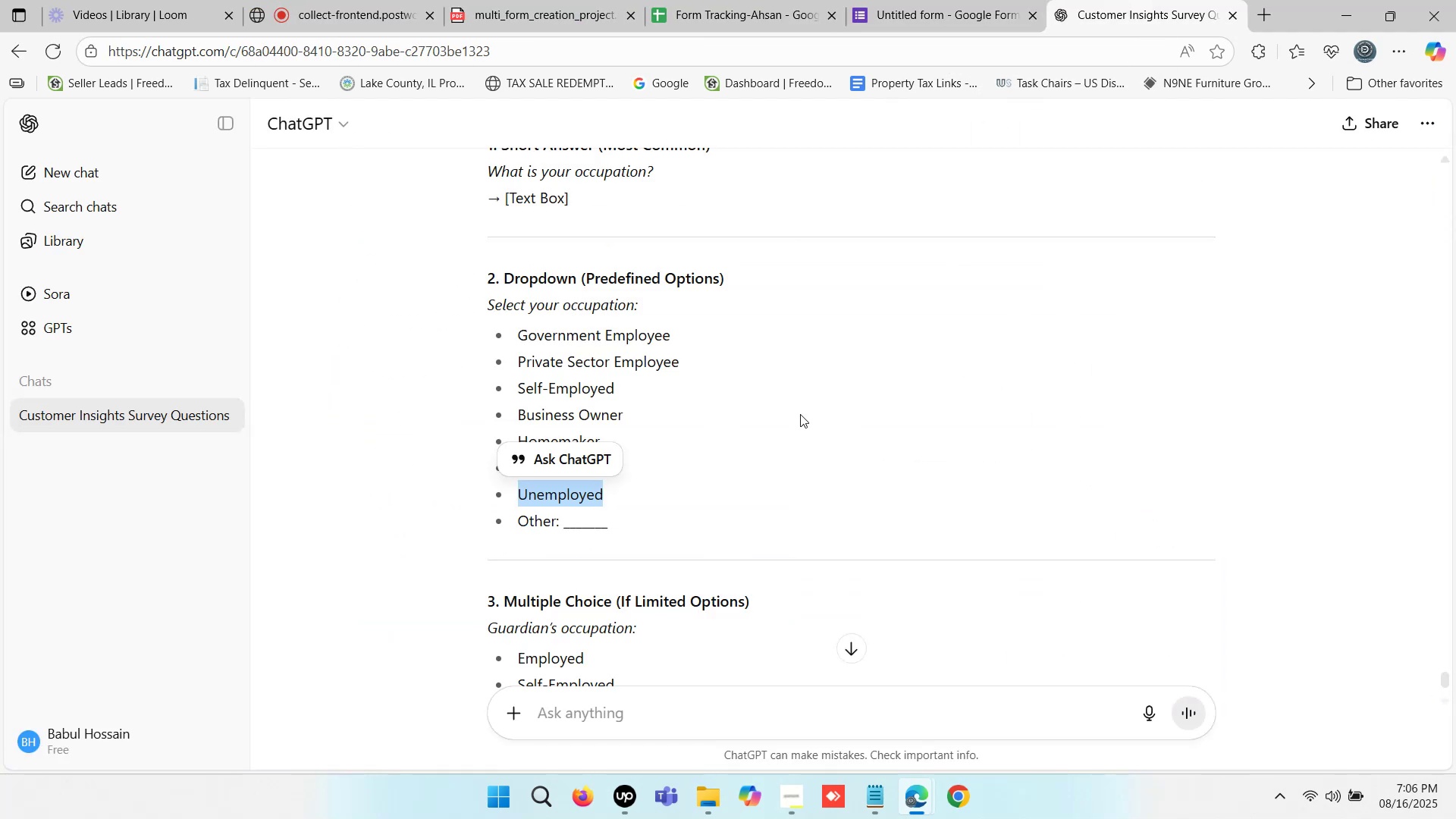 
scroll: coordinate [800, 414], scroll_direction: down, amount: 2.0
 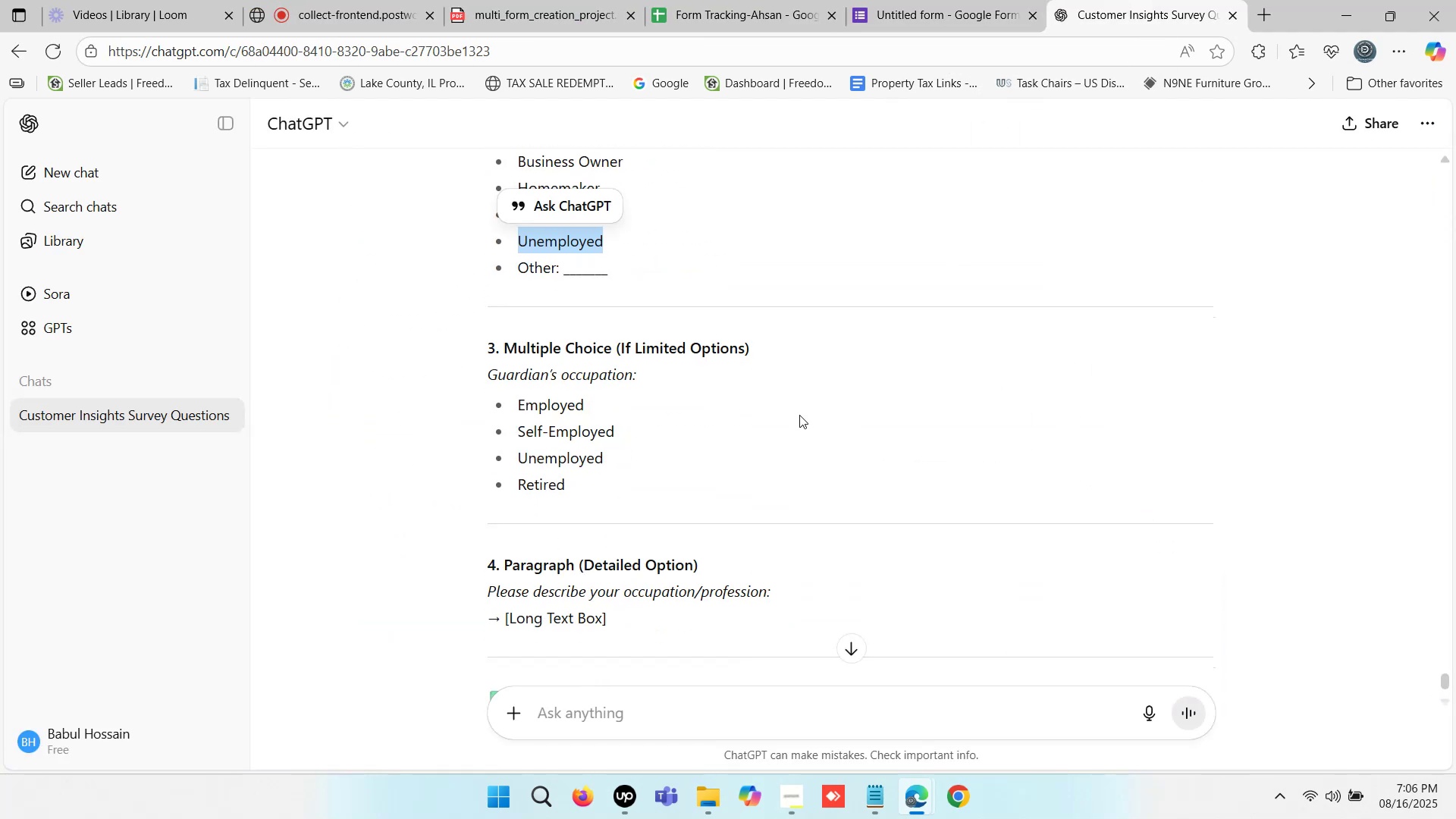 
scroll: coordinate [799, 415], scroll_direction: up, amount: 29.0
 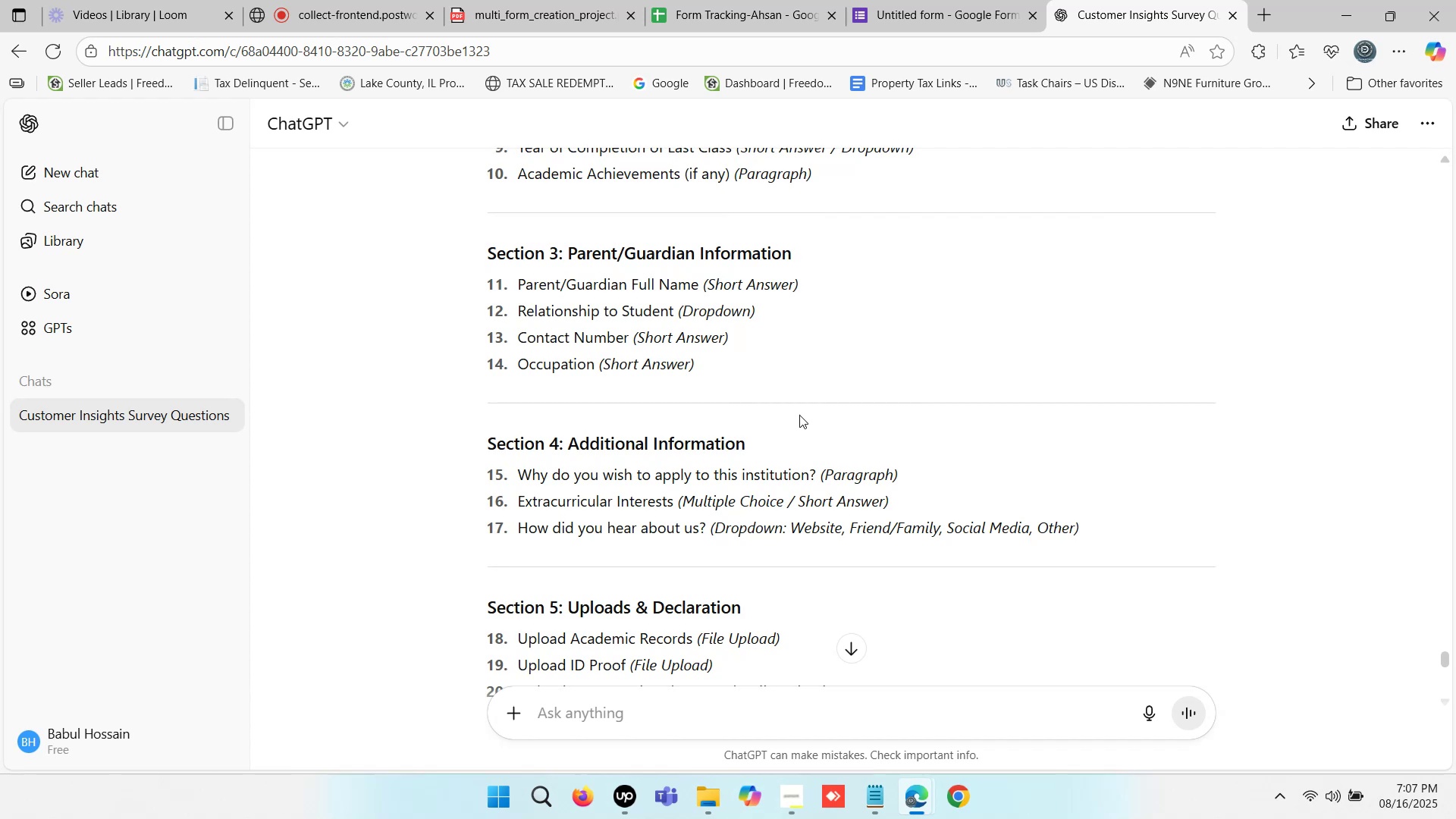 
scroll: coordinate [760, 408], scroll_direction: down, amount: 1.0
 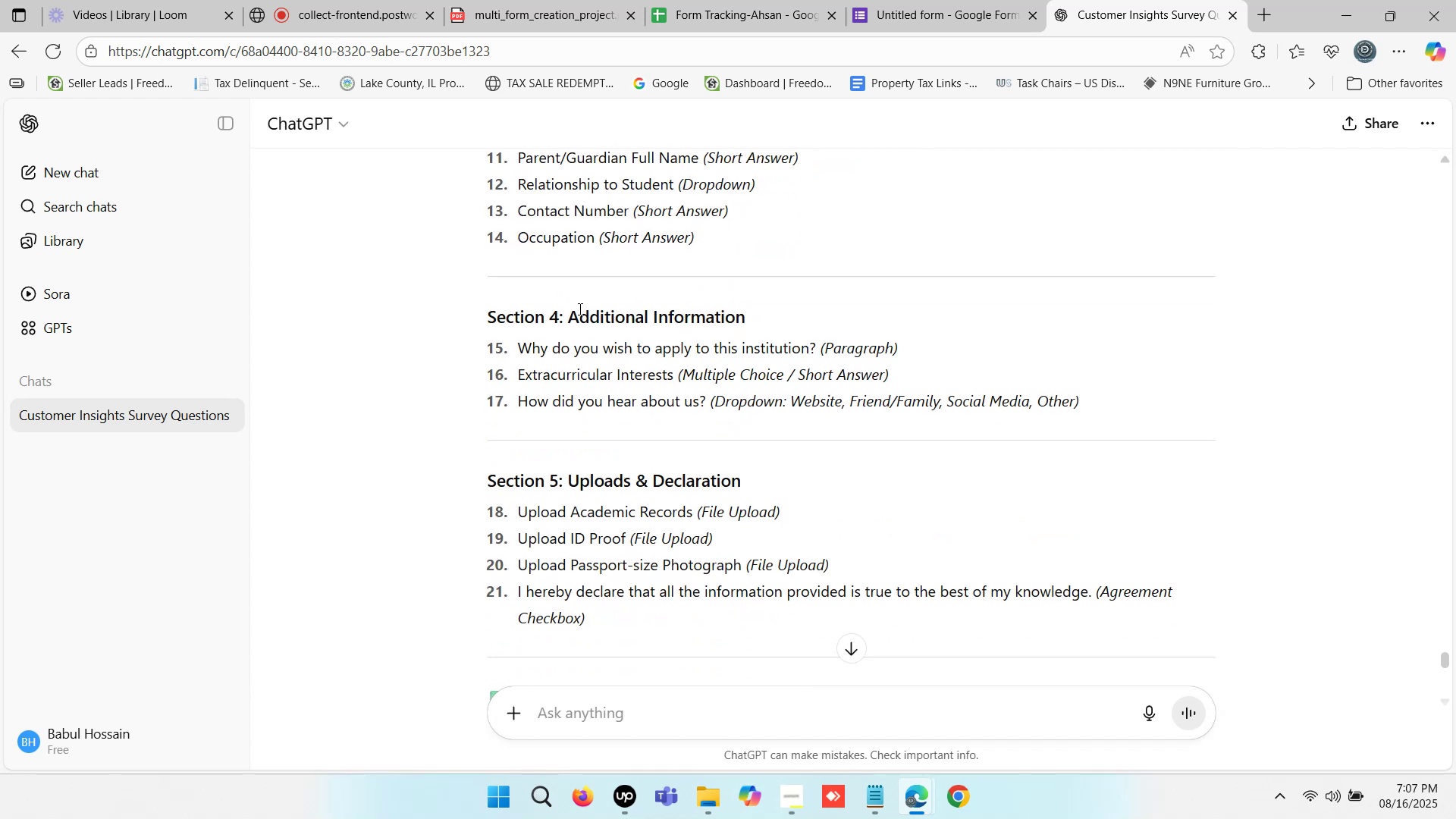 
left_click_drag(start_coordinate=[567, 313], to_coordinate=[752, 318])
 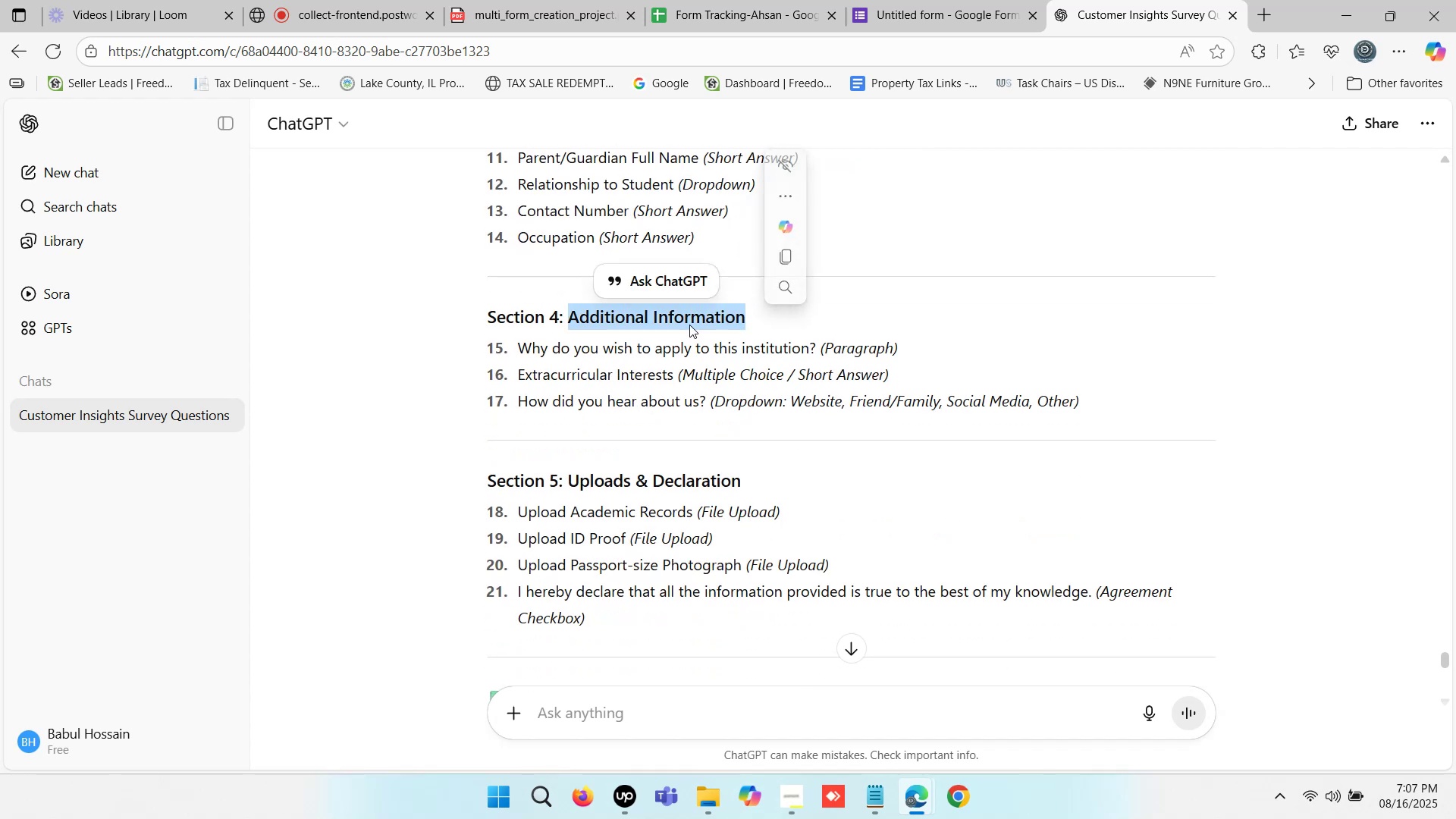 
key(Control+C)
 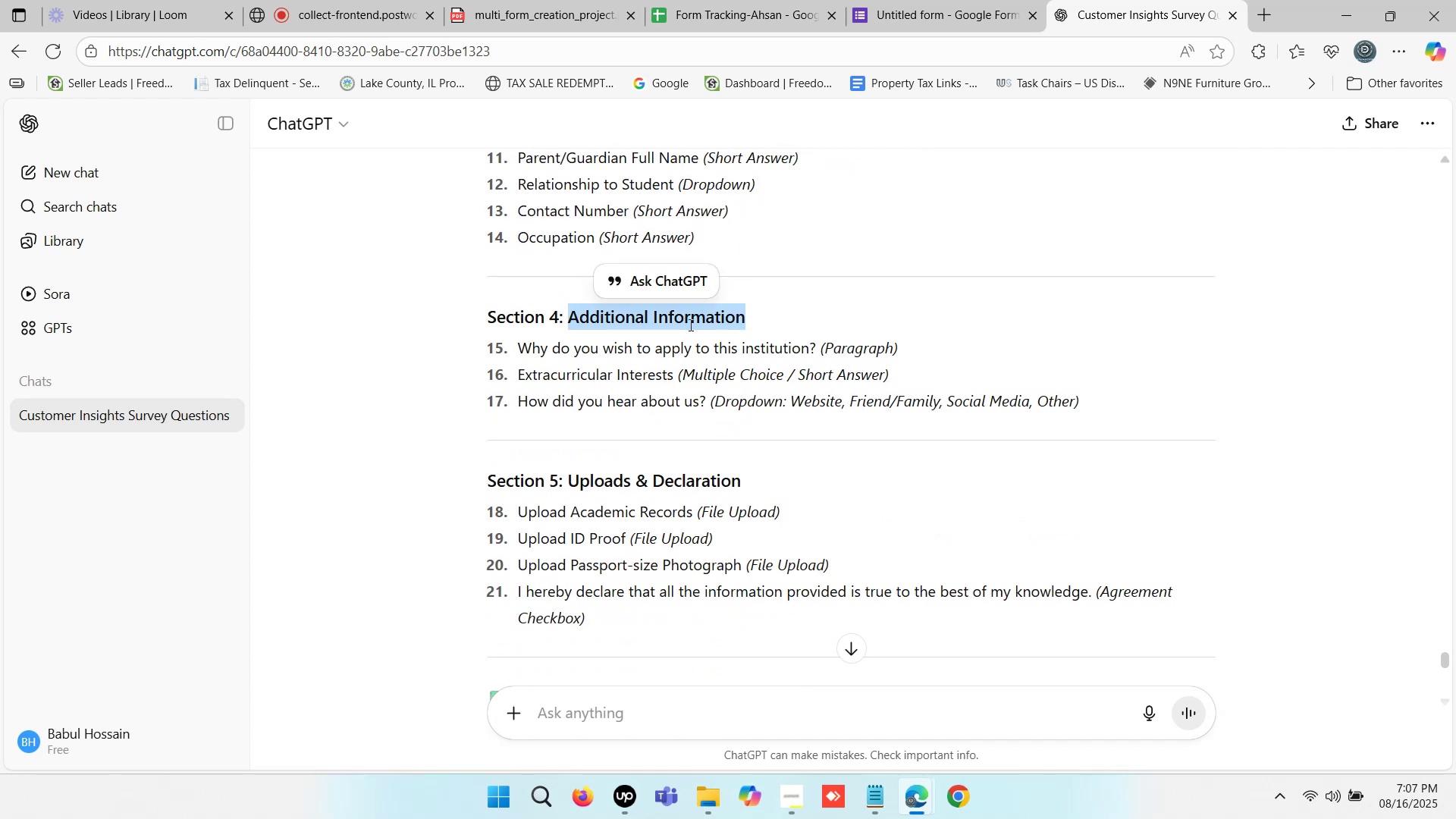 
key(Control+C)
 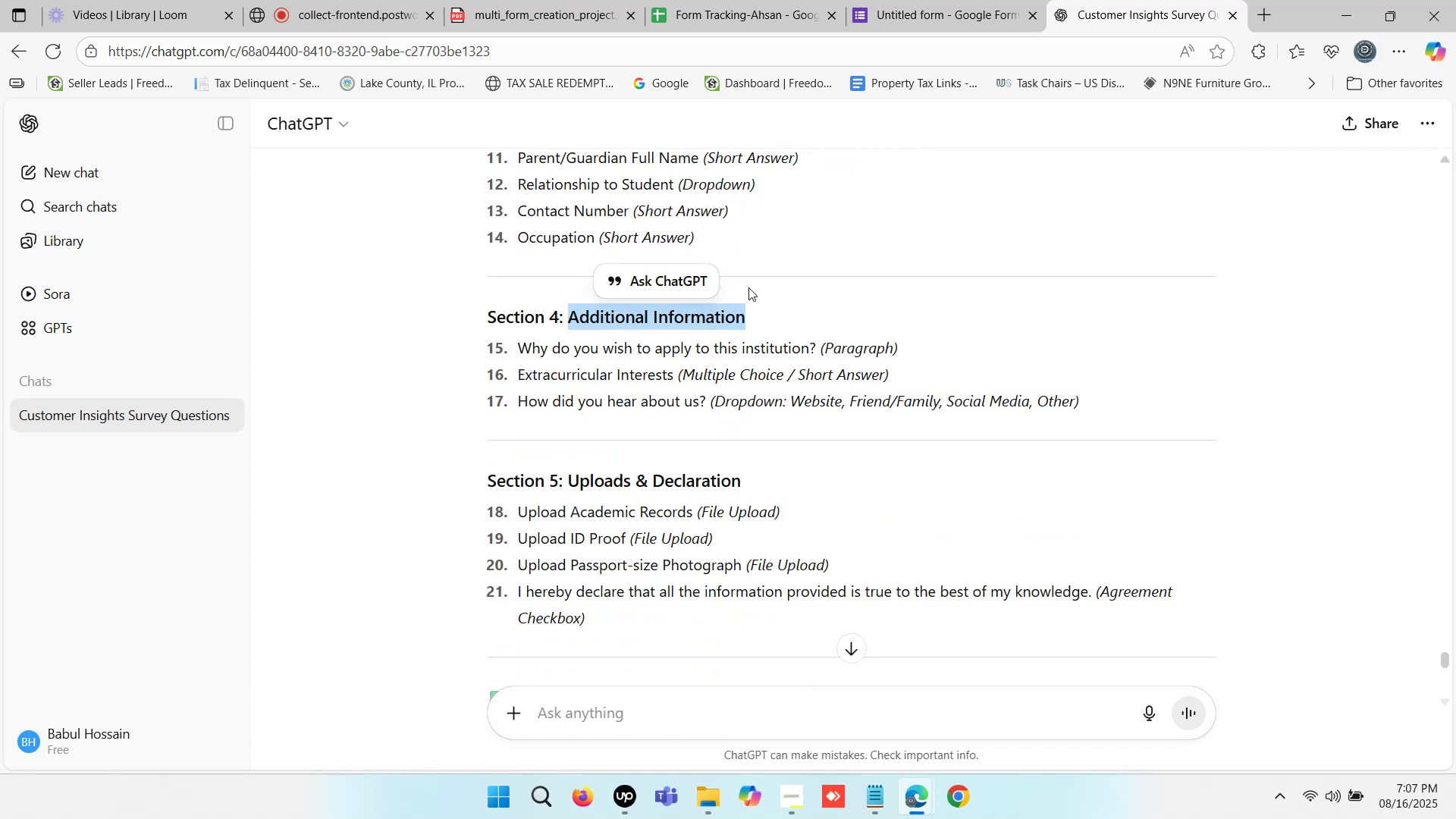 
left_click([968, 0])
 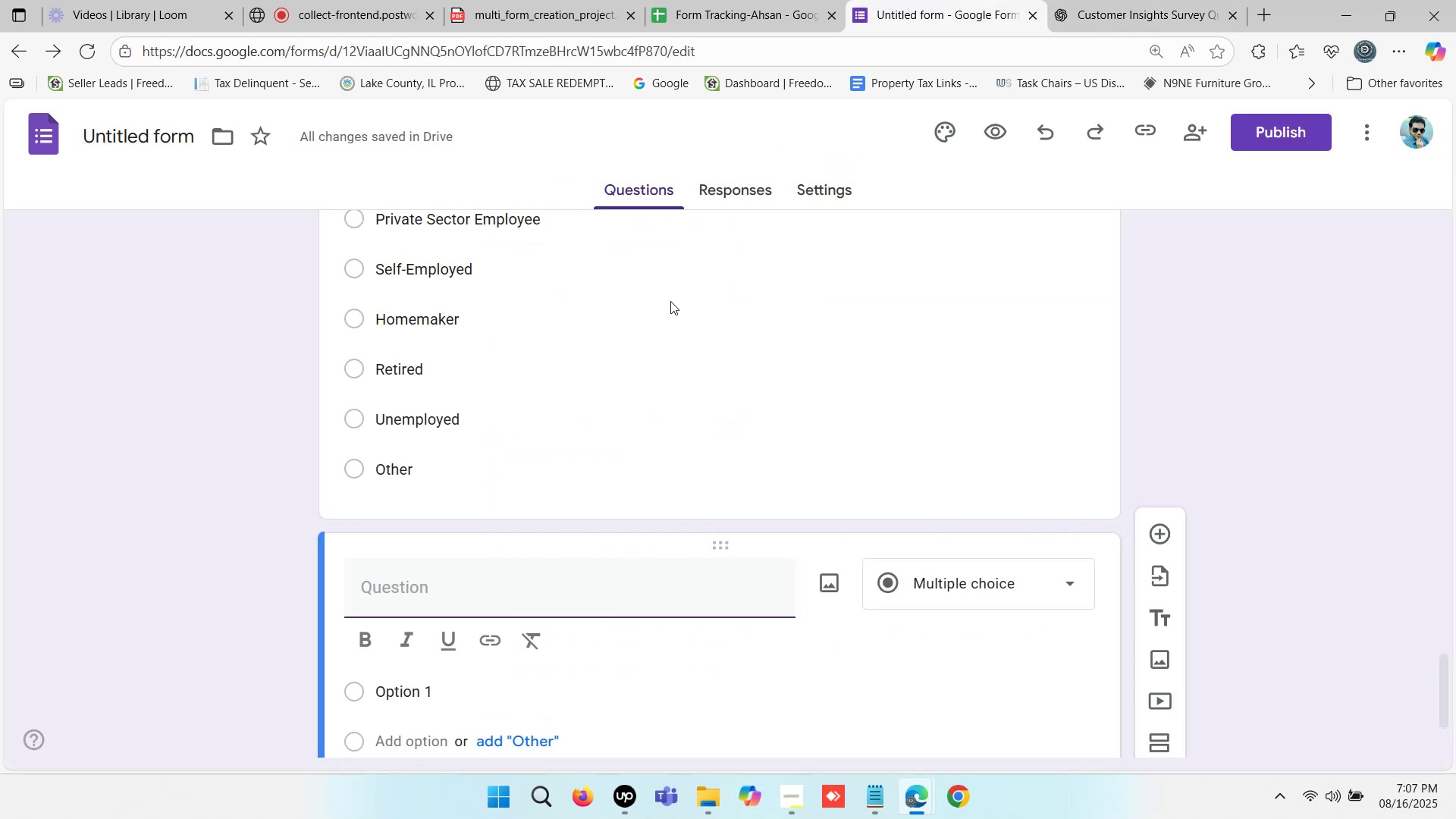 
scroll: coordinate [571, 397], scroll_direction: down, amount: 1.0
 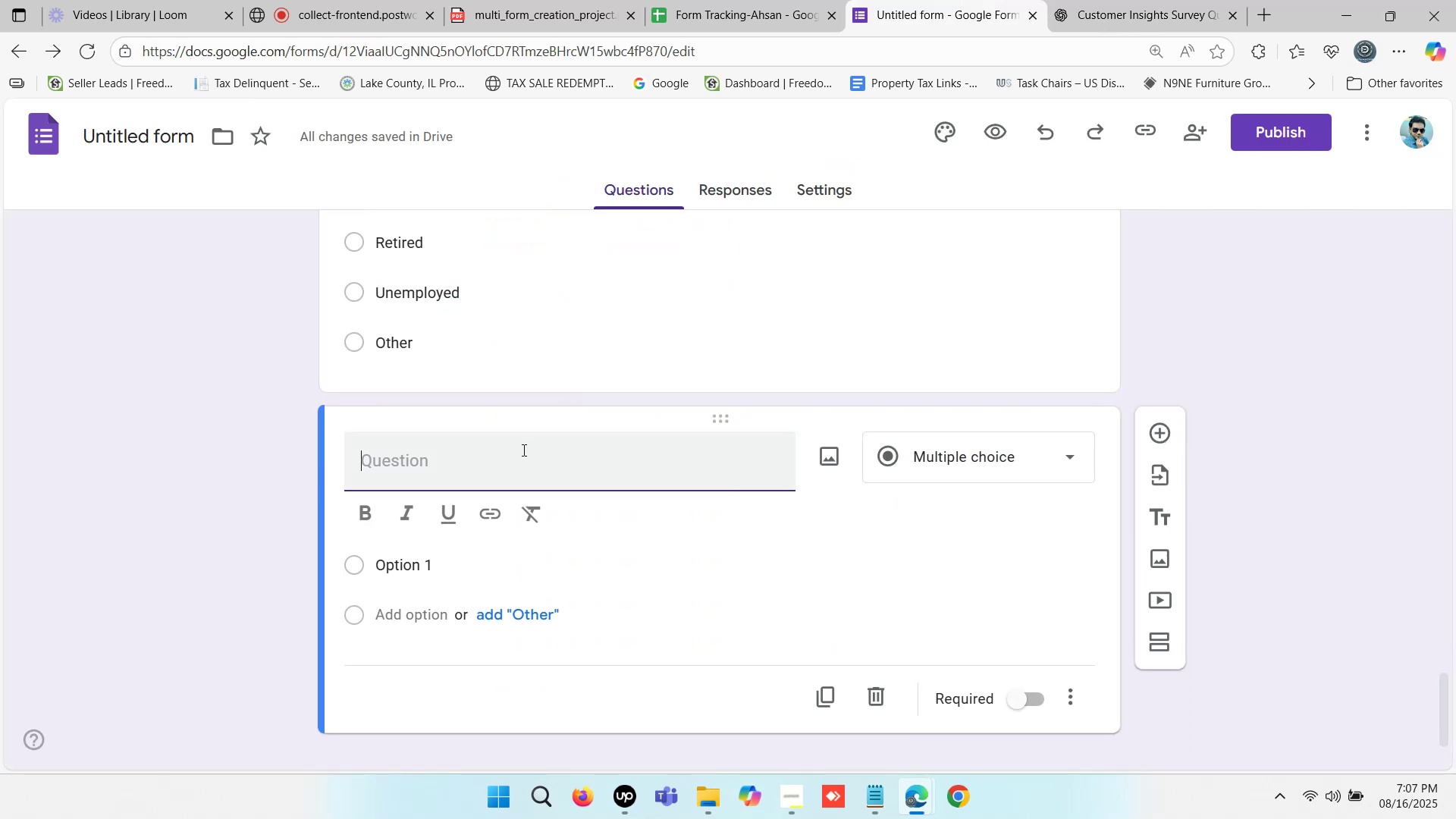 
key(Control+ControlLeft)
 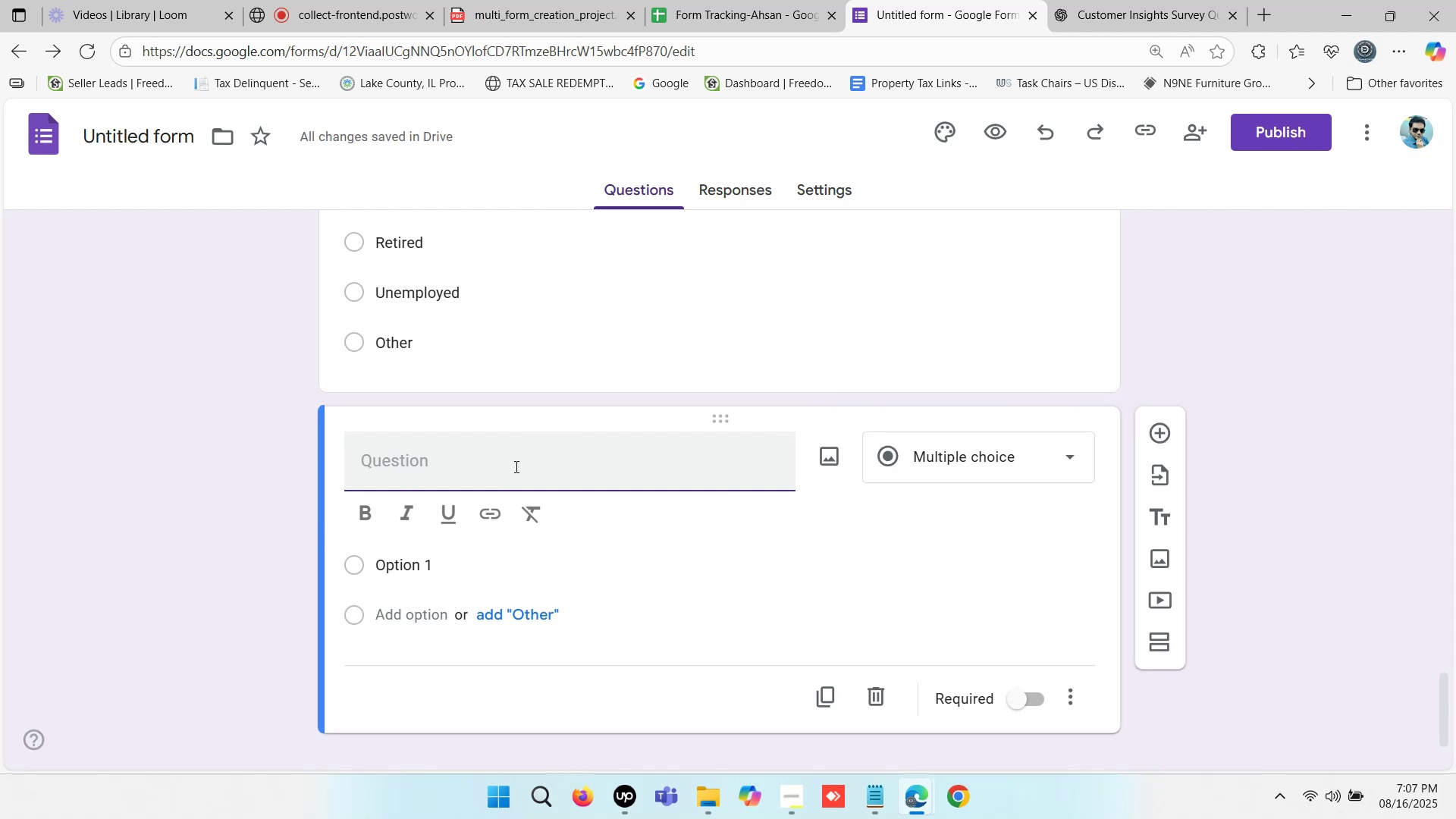 
key(Control+V)
 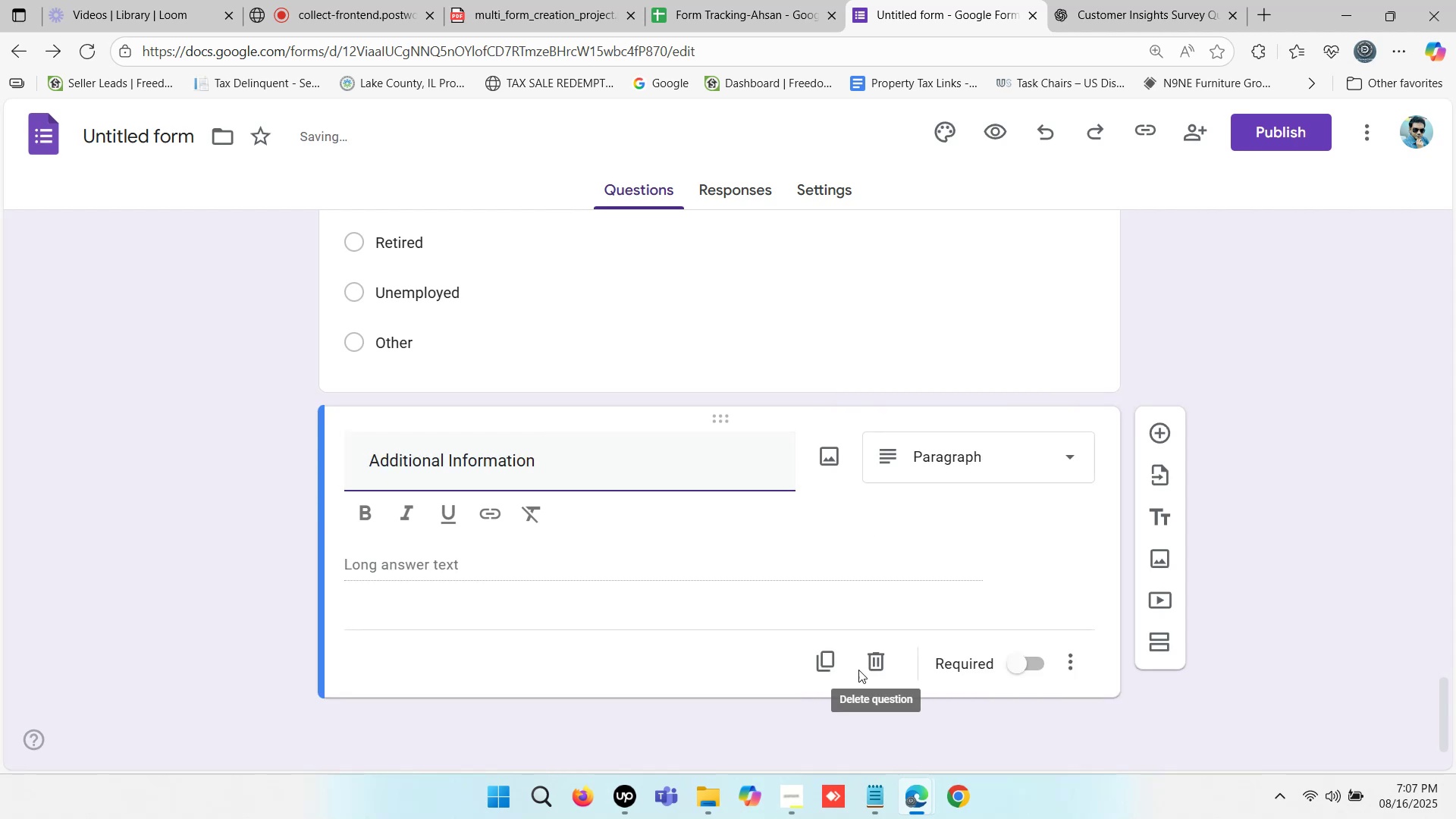 
left_click([881, 660])
 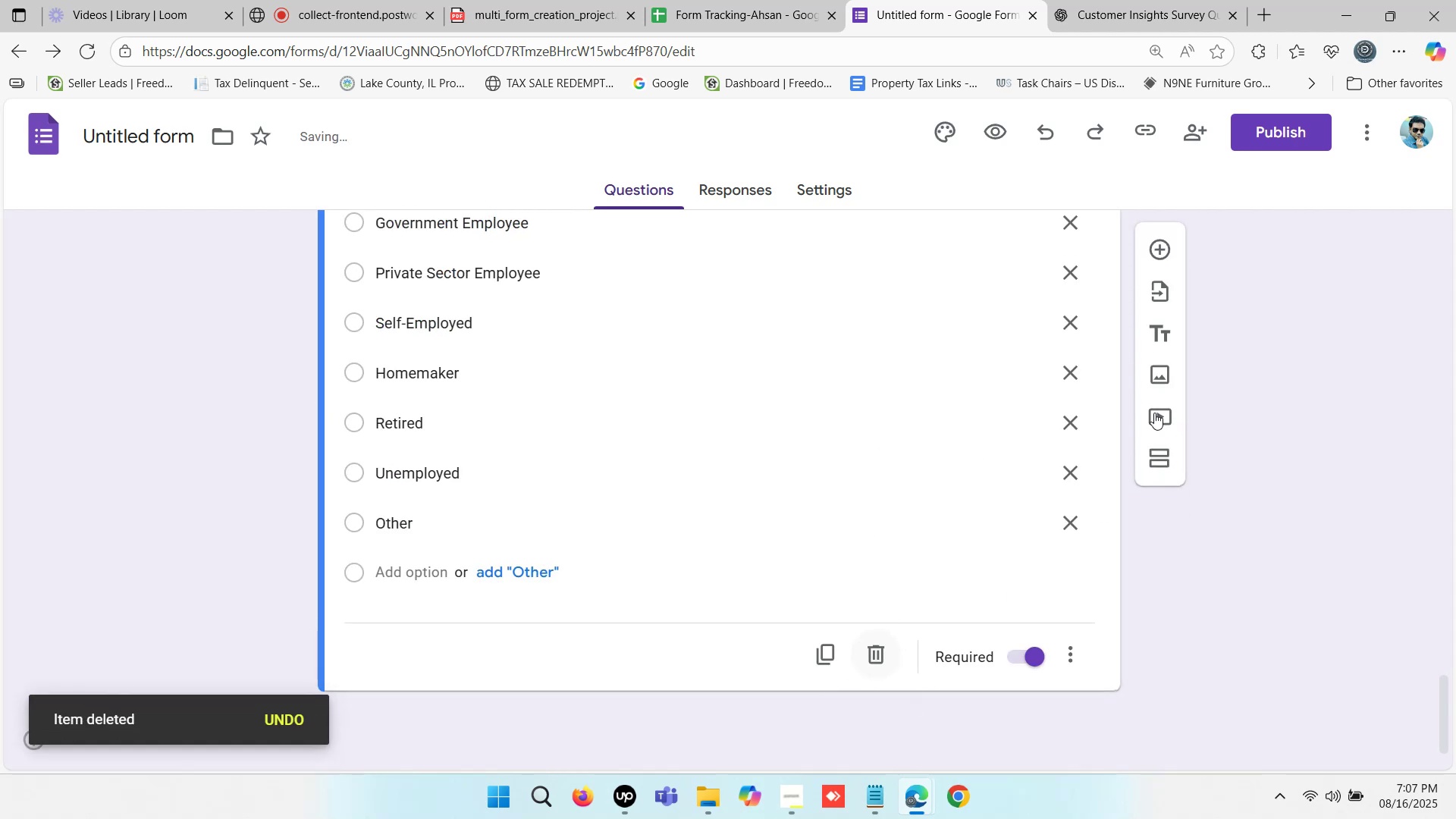 
left_click([1161, 330])
 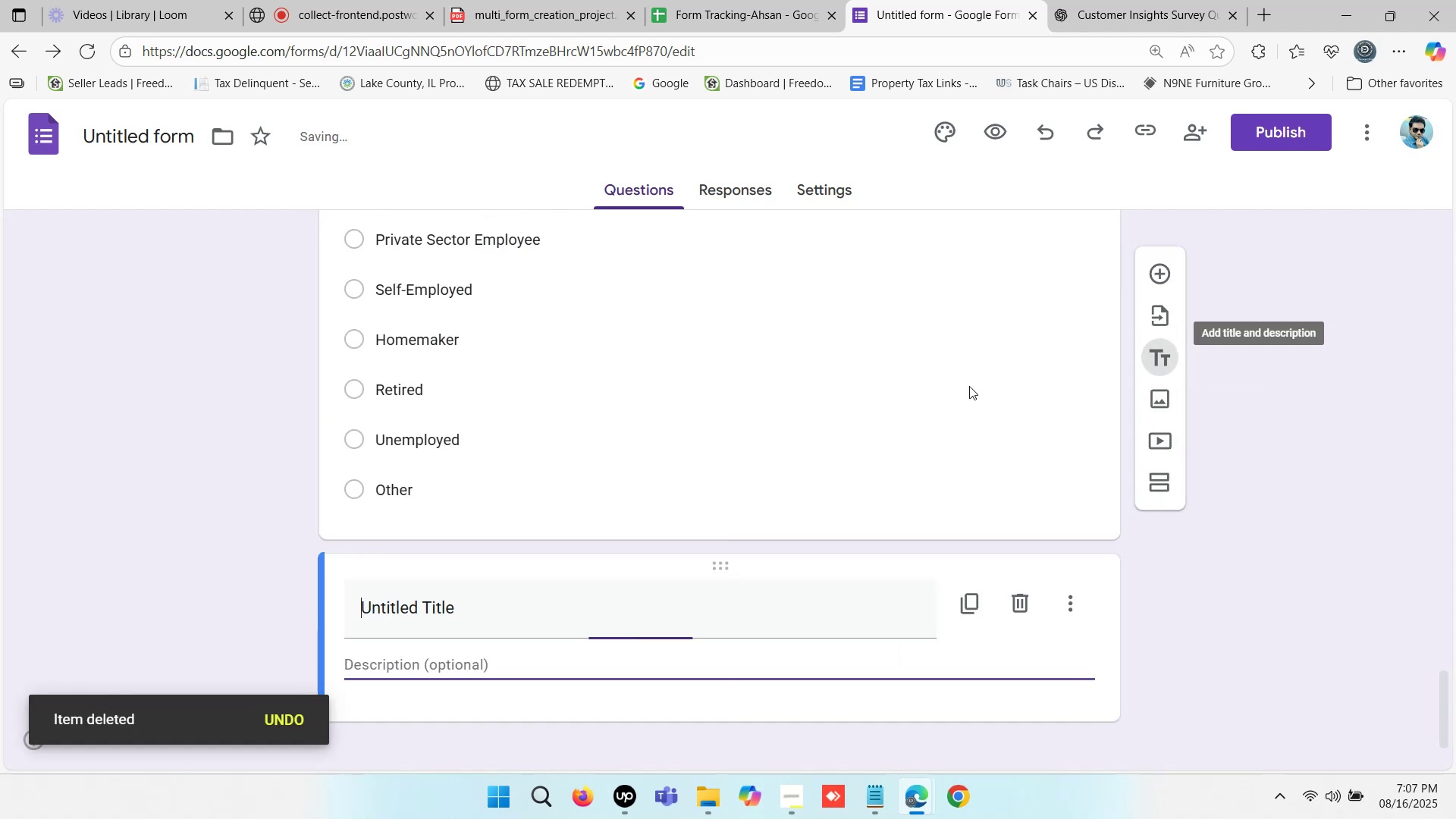 
key(Control+ControlLeft)
 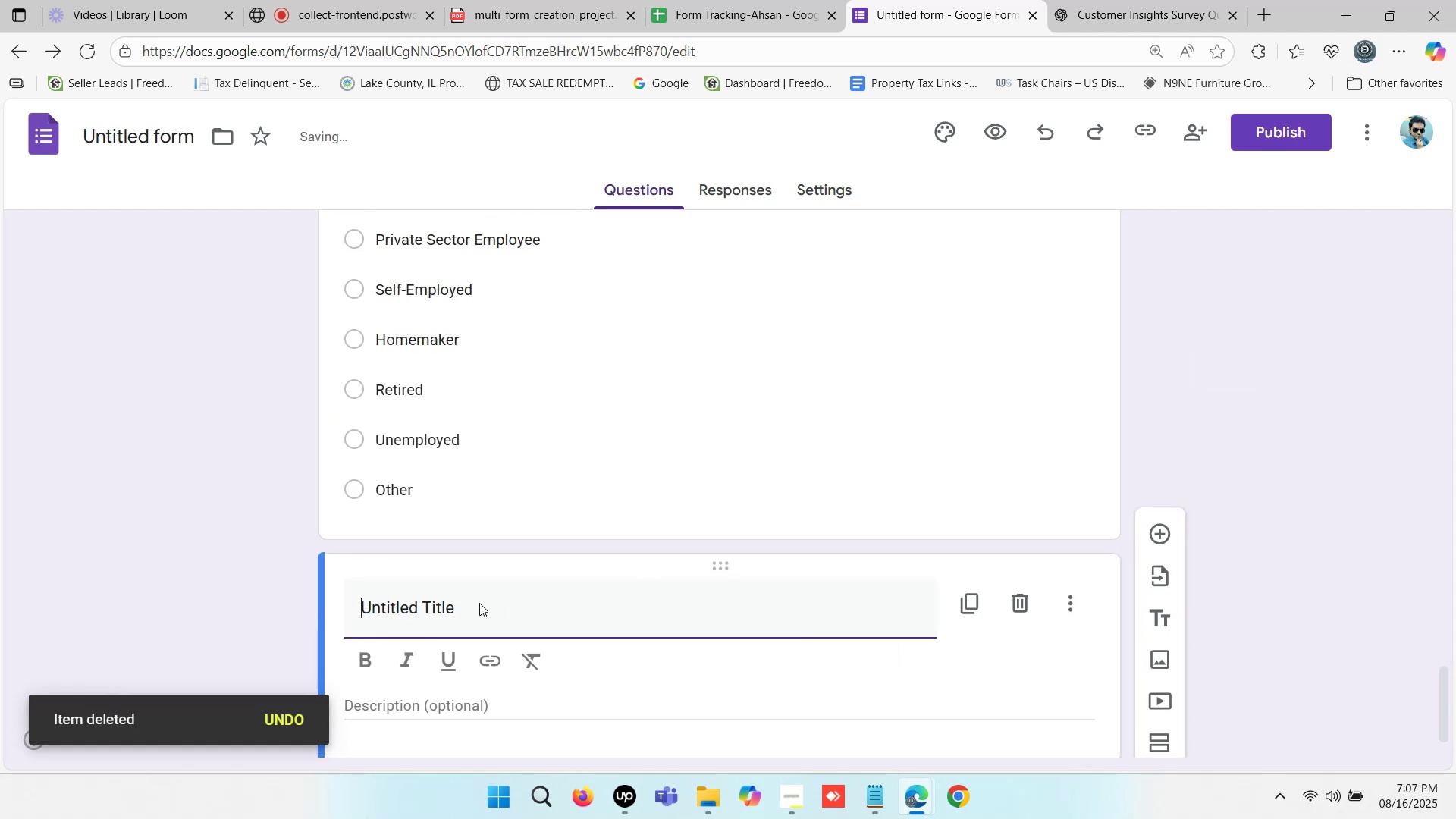 
left_click([463, 601])
 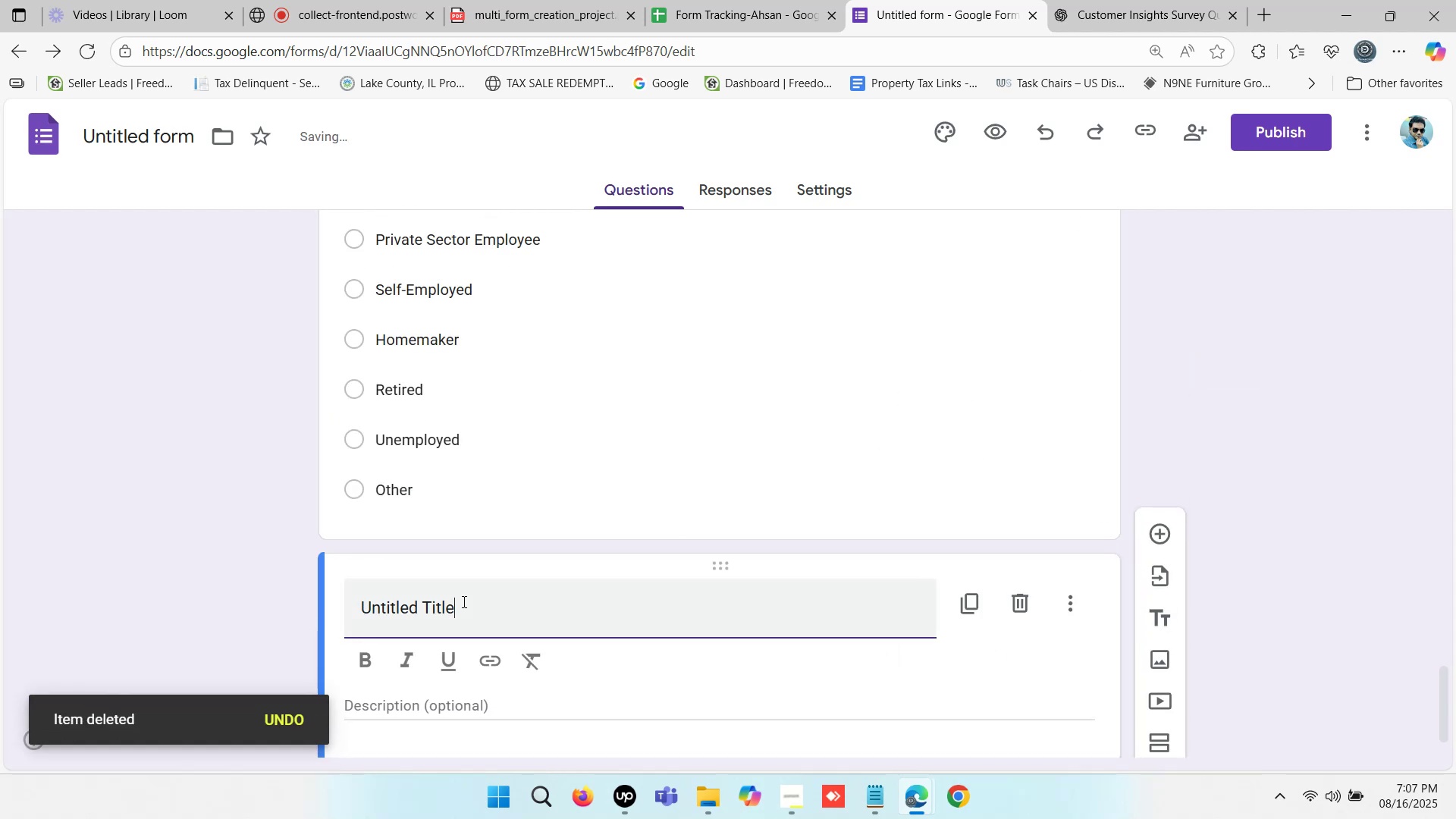 
left_click_drag(start_coordinate=[463, 601], to_coordinate=[344, 601])
 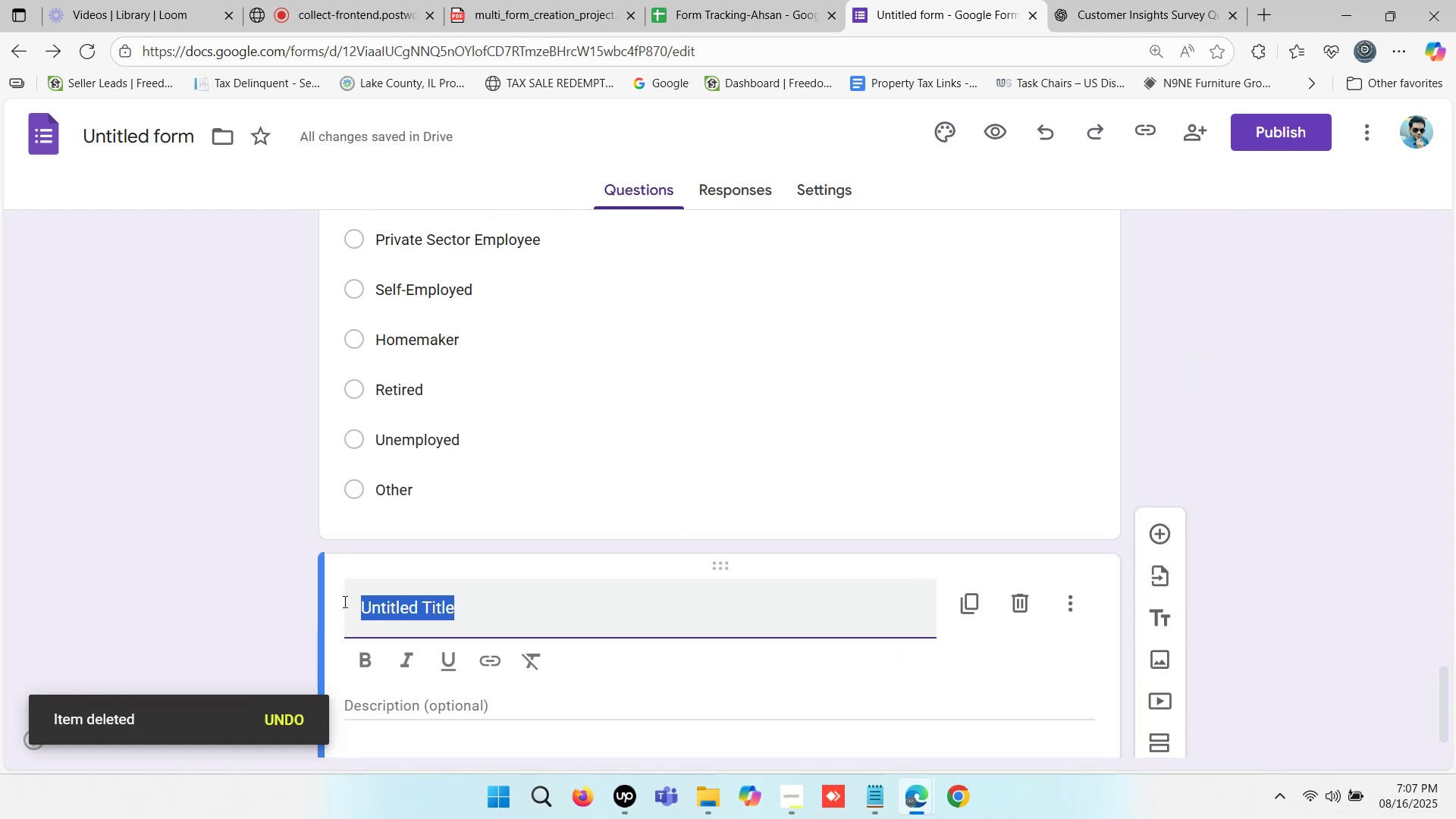 
key(Control+ControlLeft)
 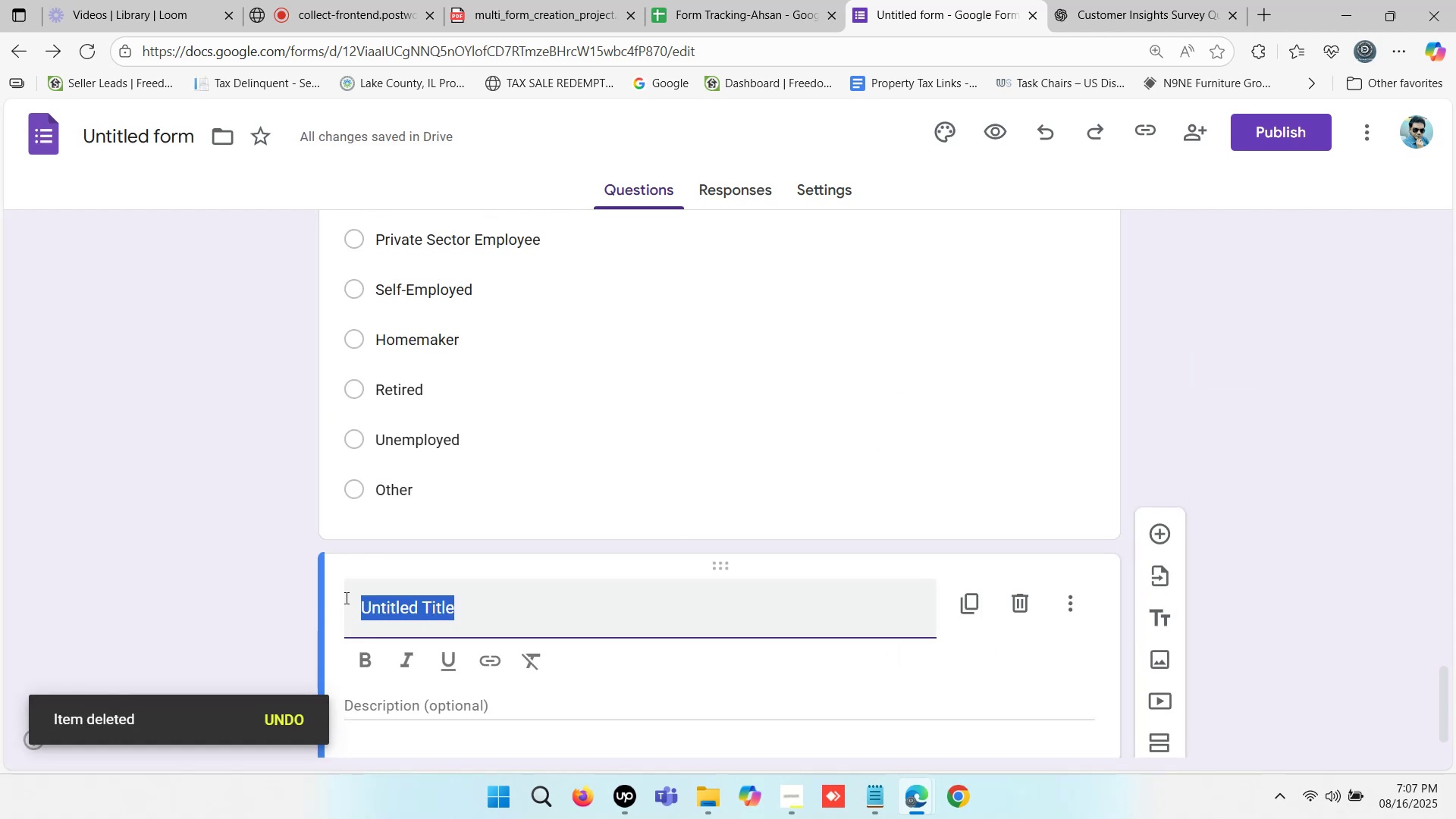 
key(Control+V)
 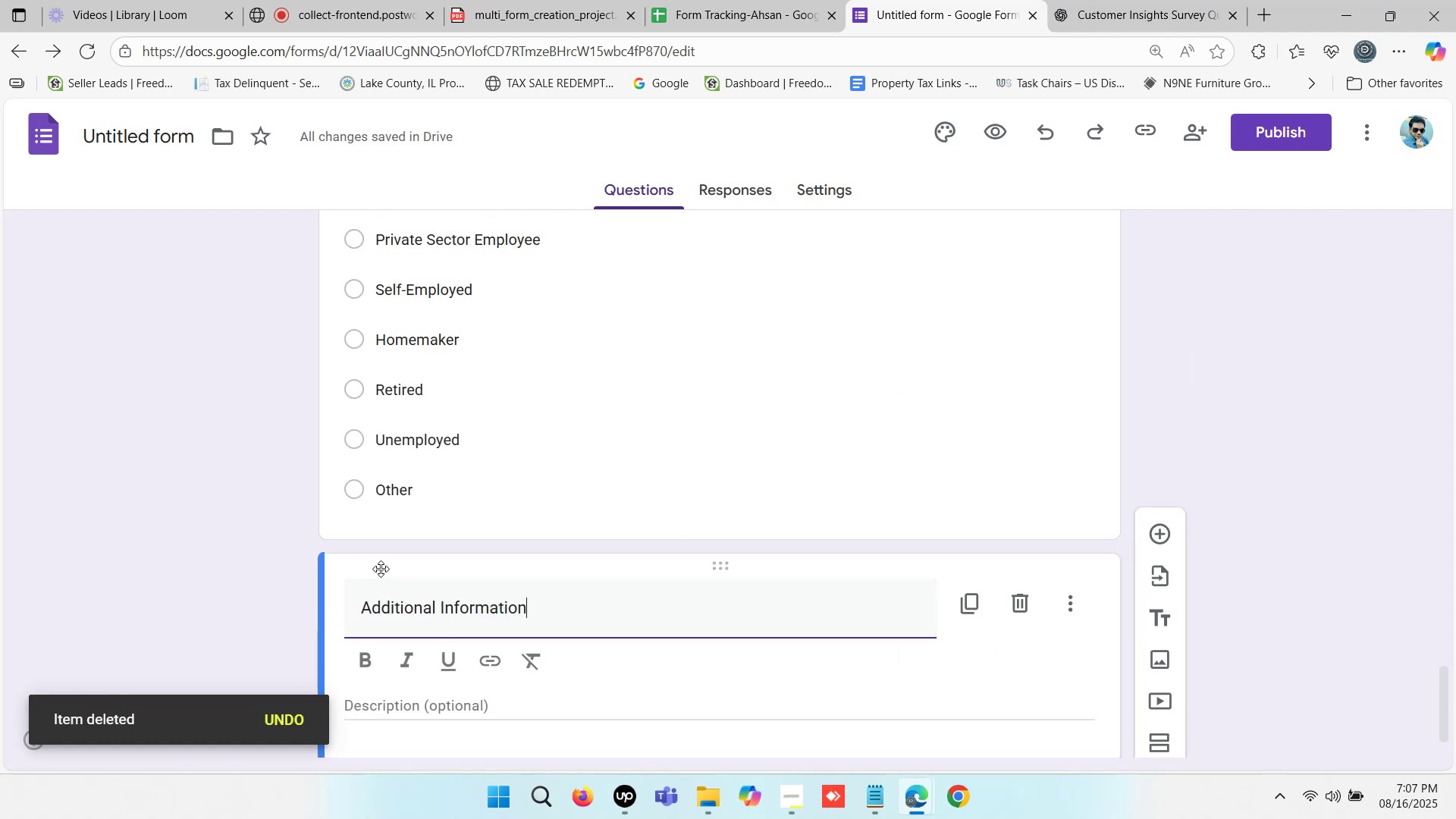 
scroll: coordinate [451, 555], scroll_direction: down, amount: 2.0
 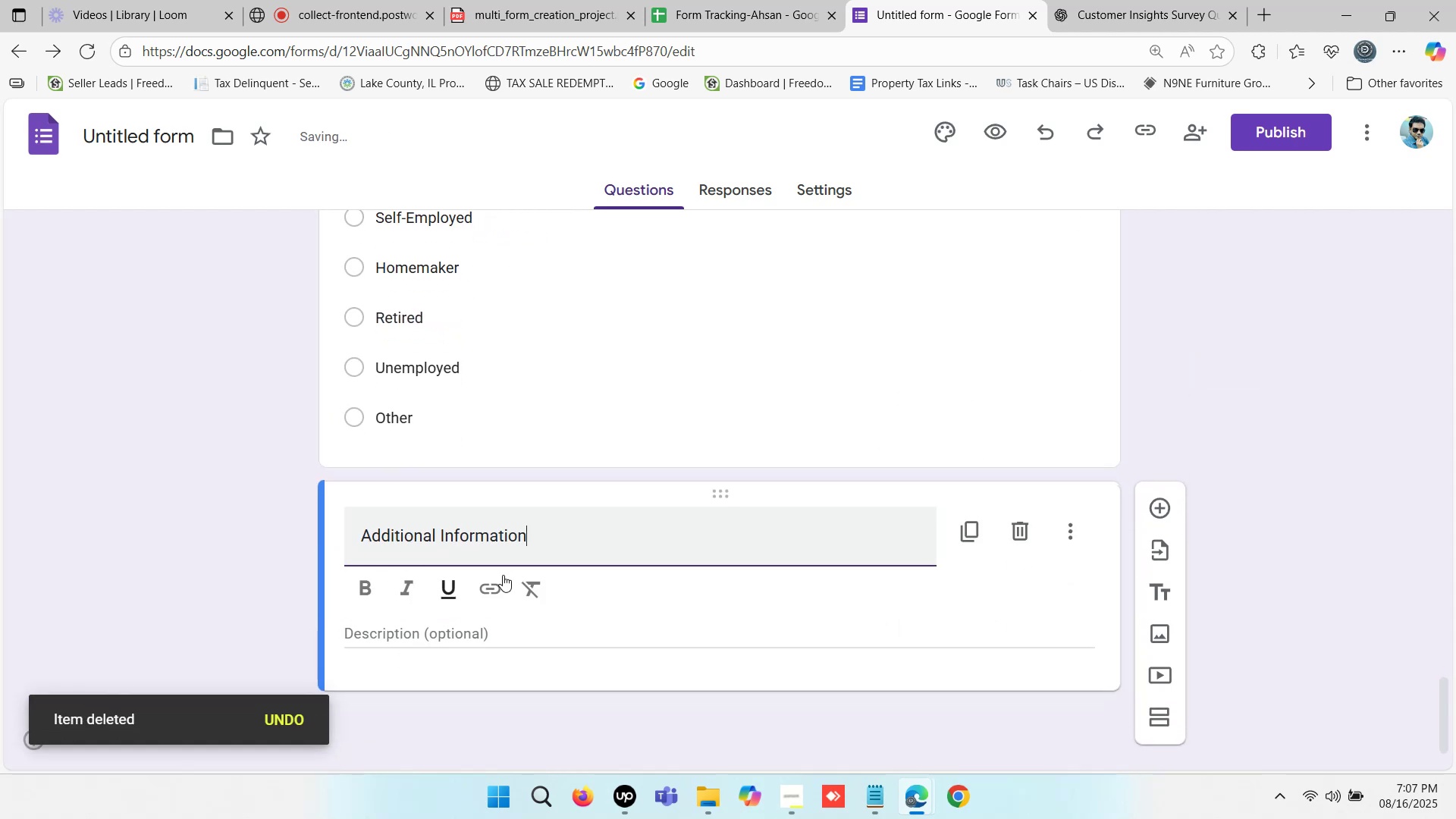 
left_click_drag(start_coordinate=[540, 538], to_coordinate=[340, 537])
 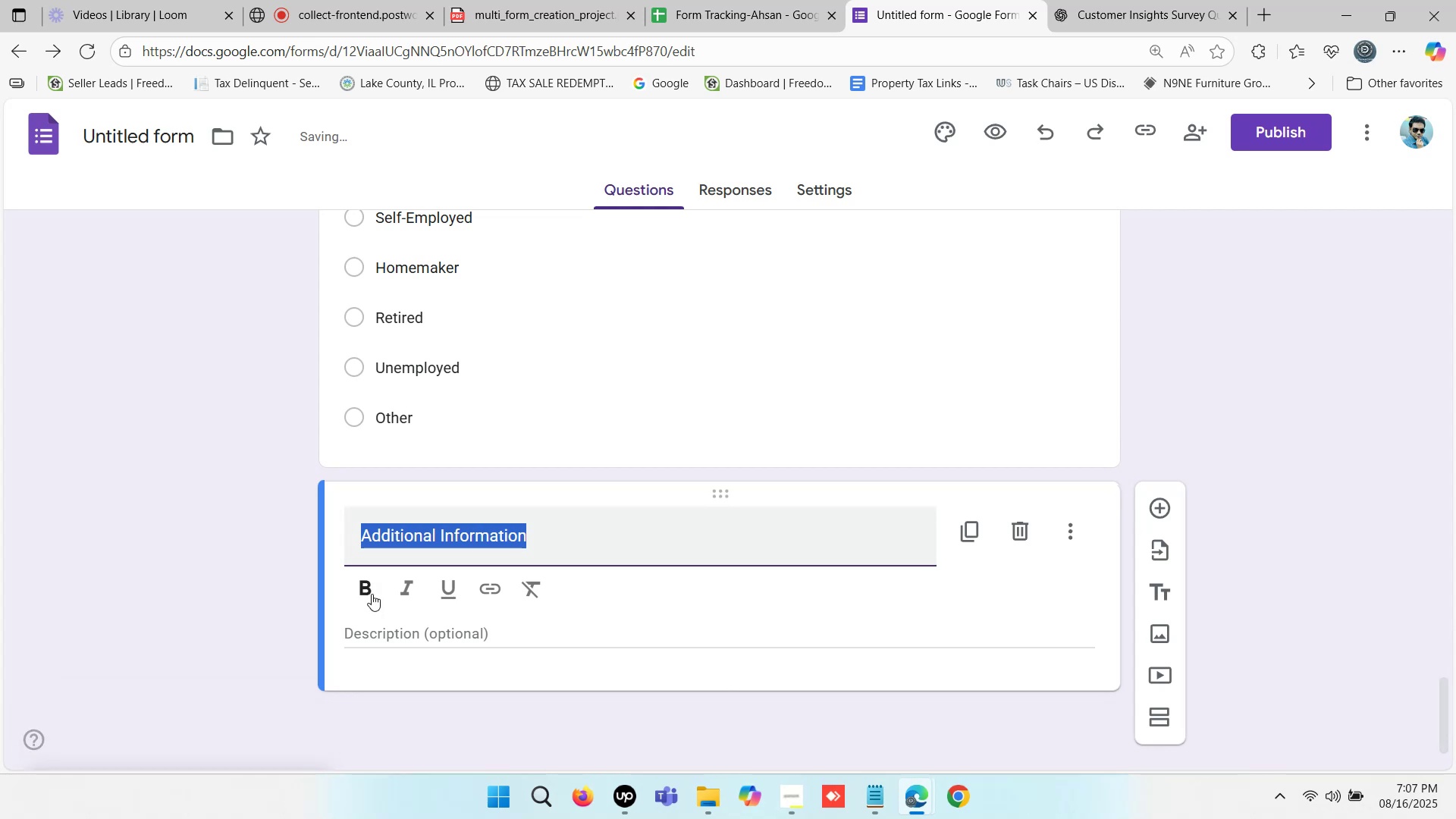 
left_click([368, 594])
 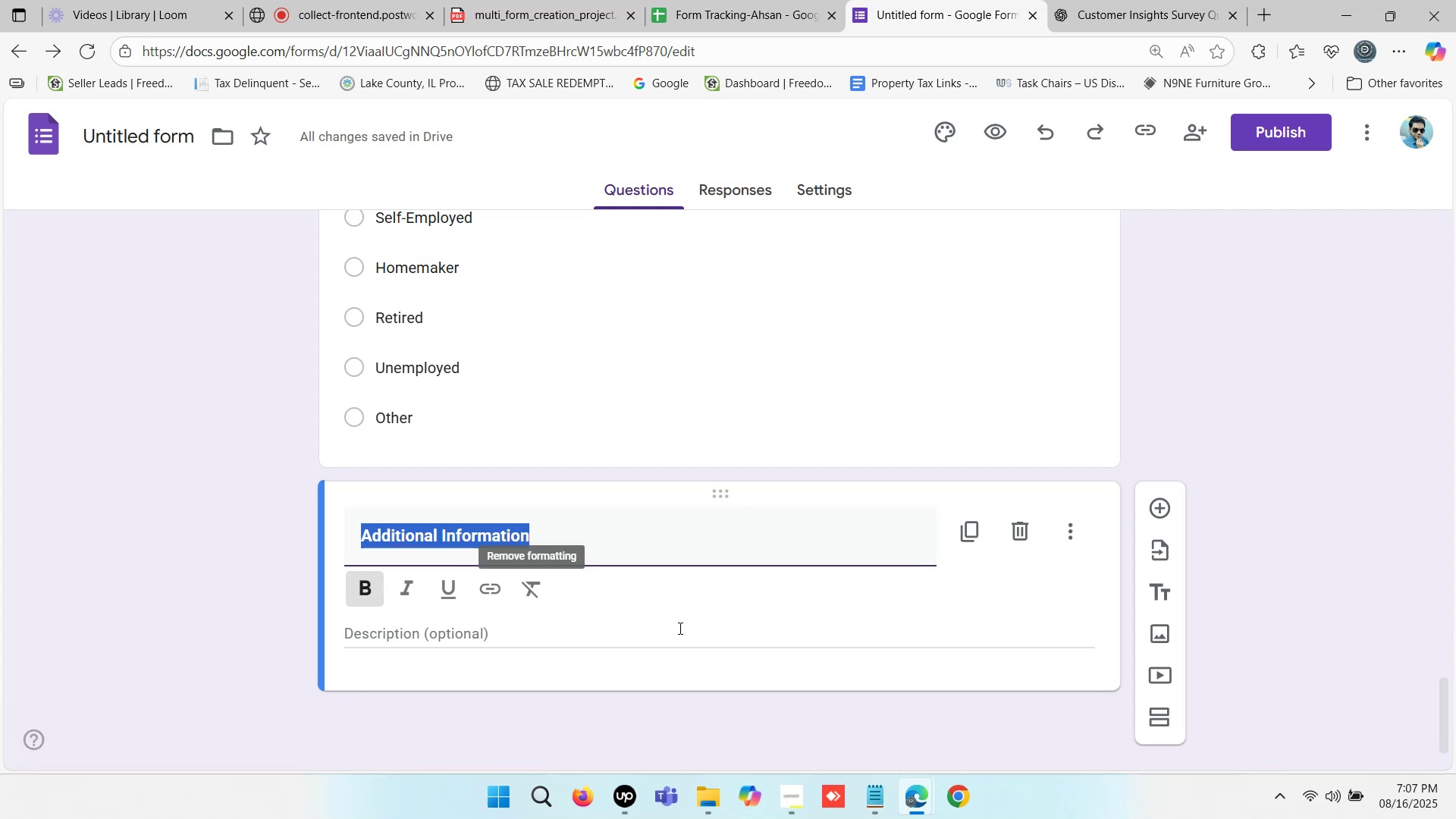 
left_click([678, 634])
 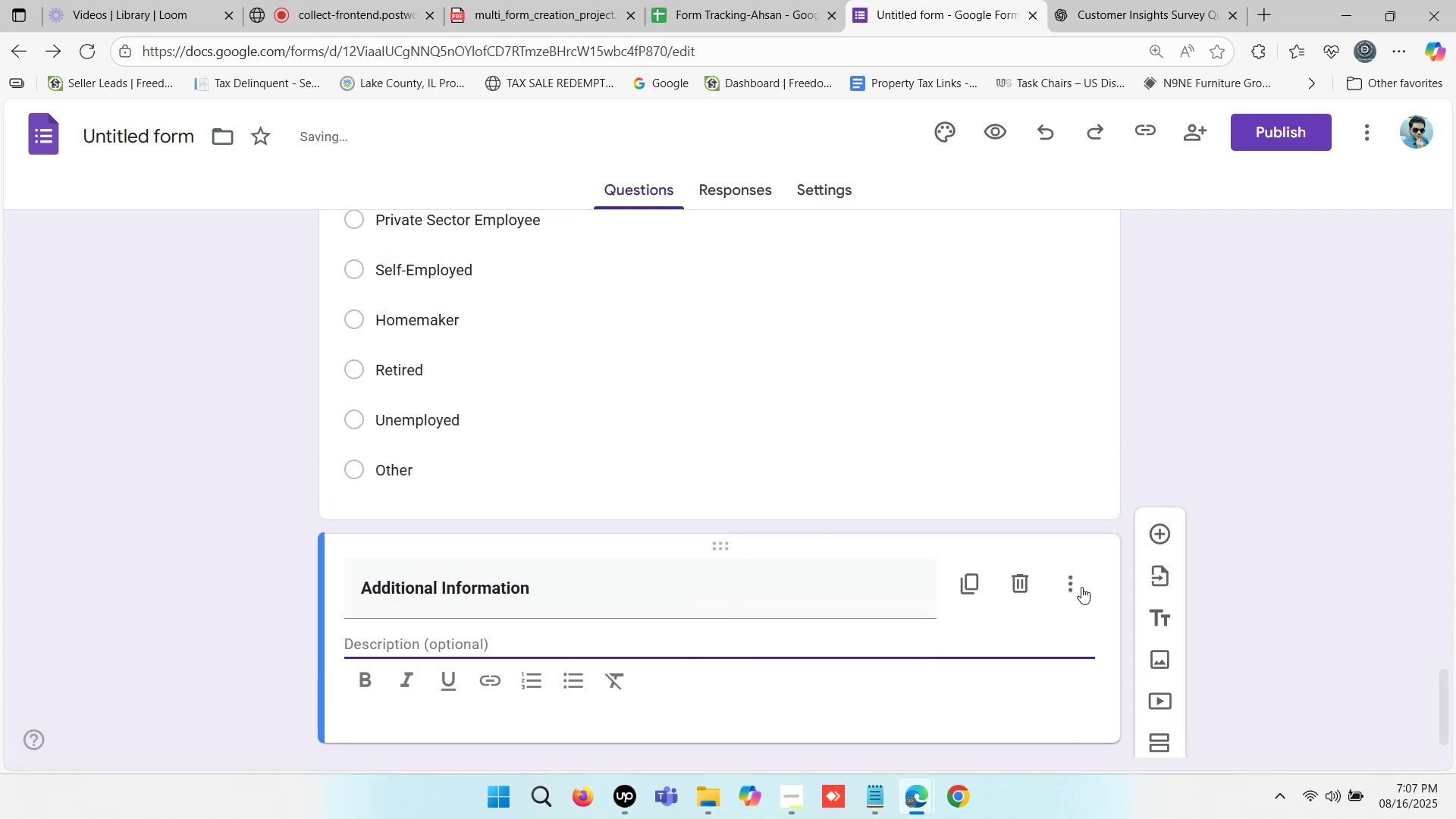 
left_click([1070, 587])
 